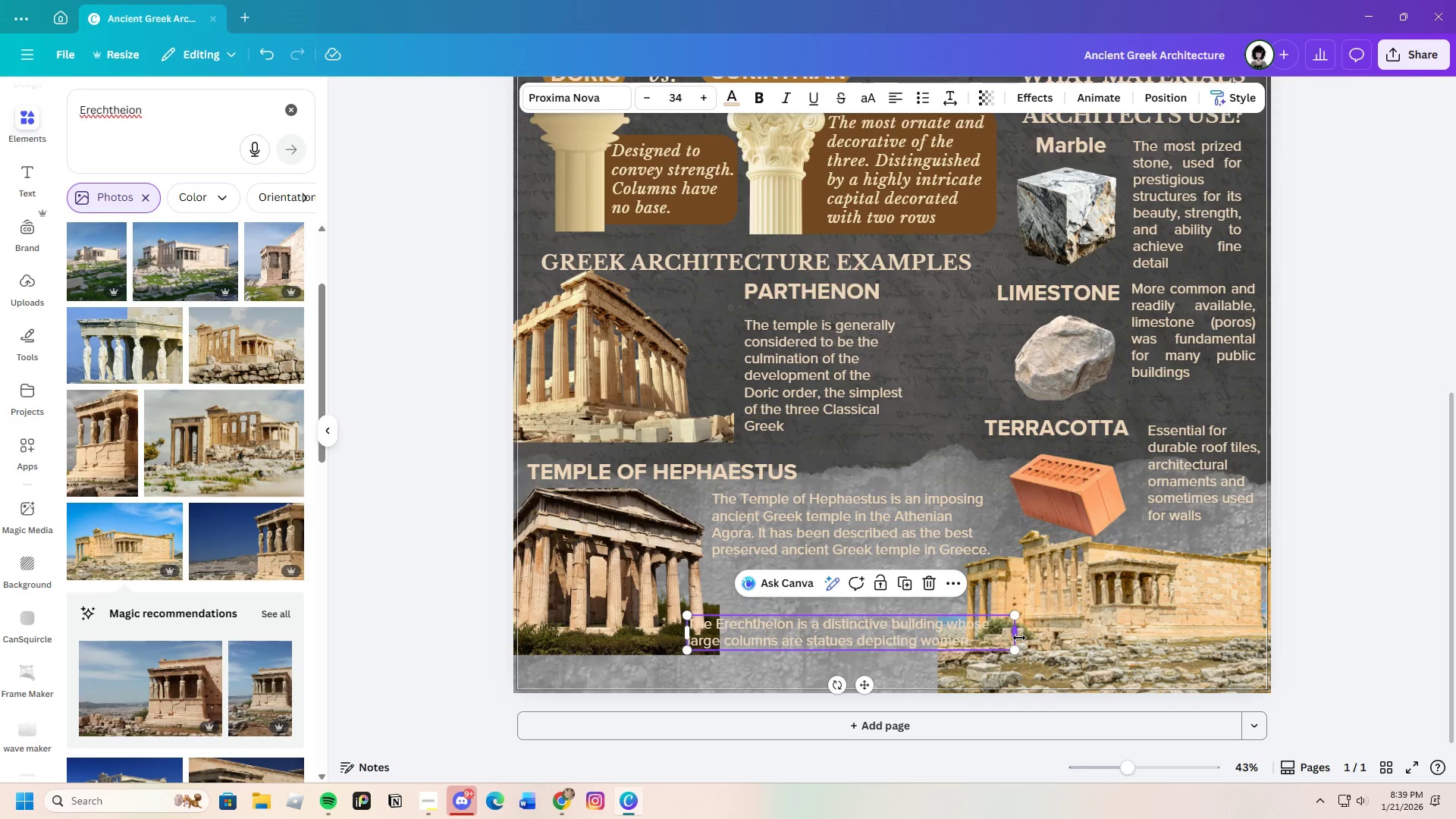 
left_click_drag(start_coordinate=[1019, 638], to_coordinate=[904, 639])
 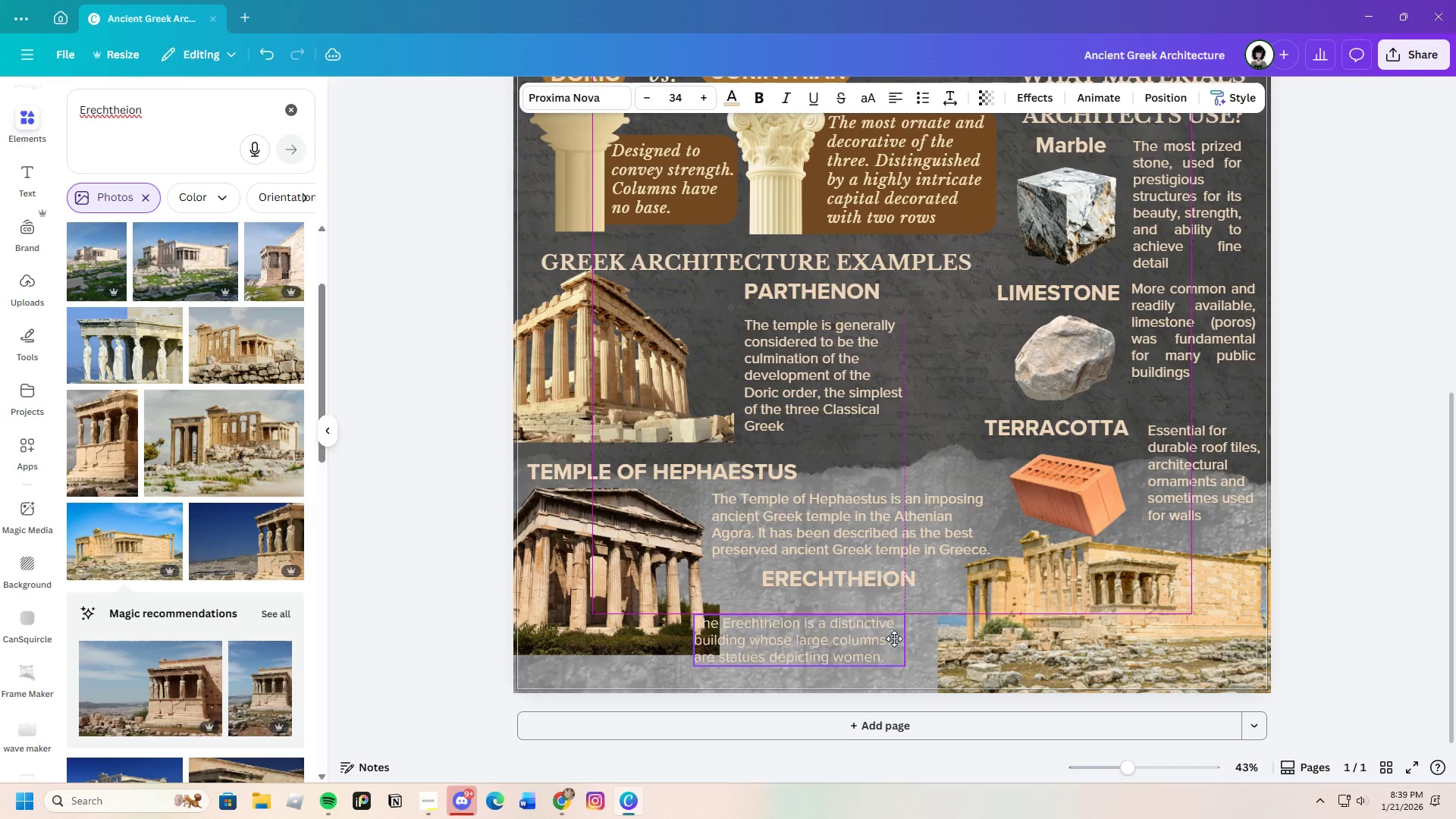 
left_click_drag(start_coordinate=[849, 642], to_coordinate=[893, 631])
 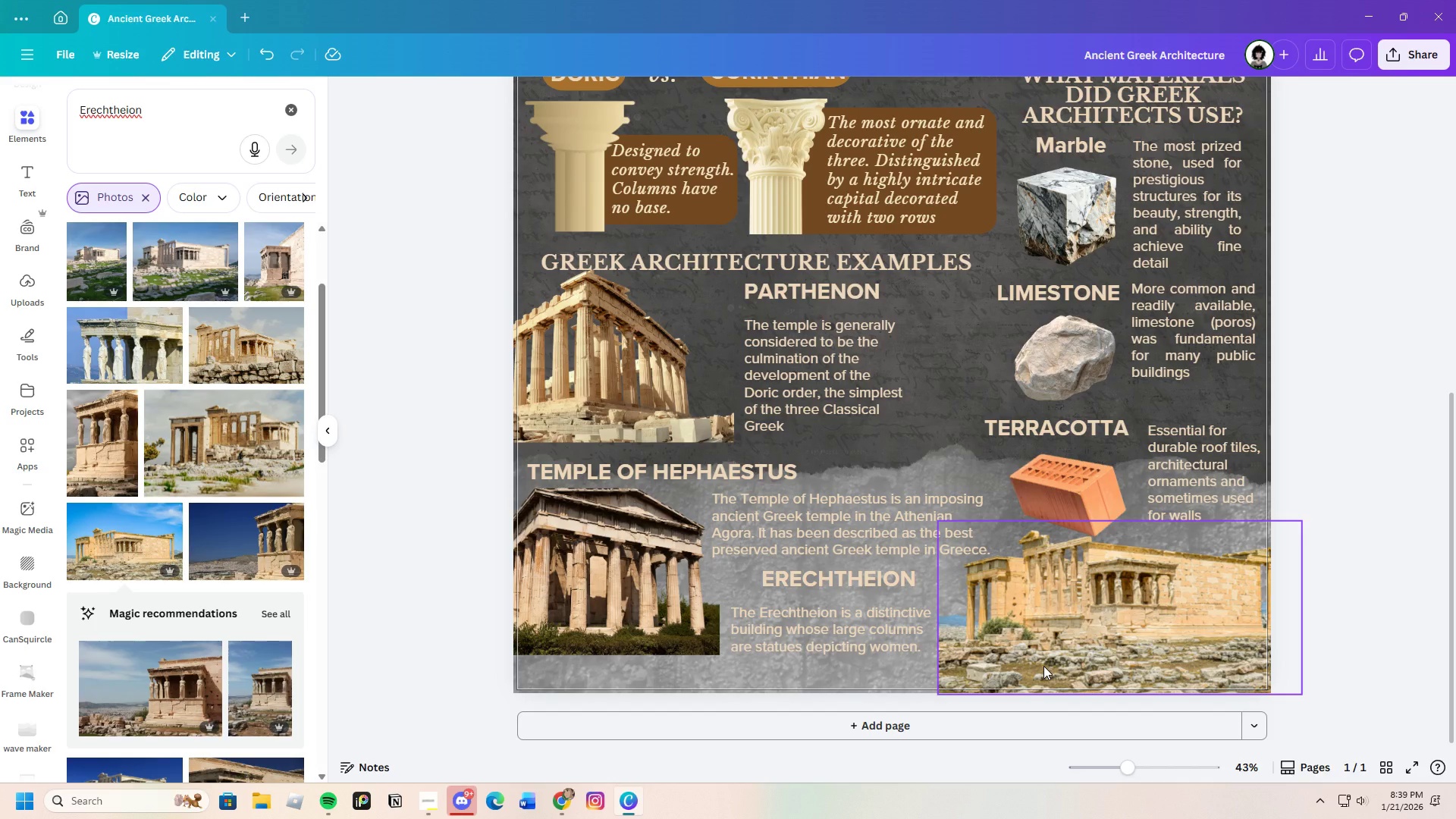 
left_click_drag(start_coordinate=[1119, 652], to_coordinate=[1116, 651])
 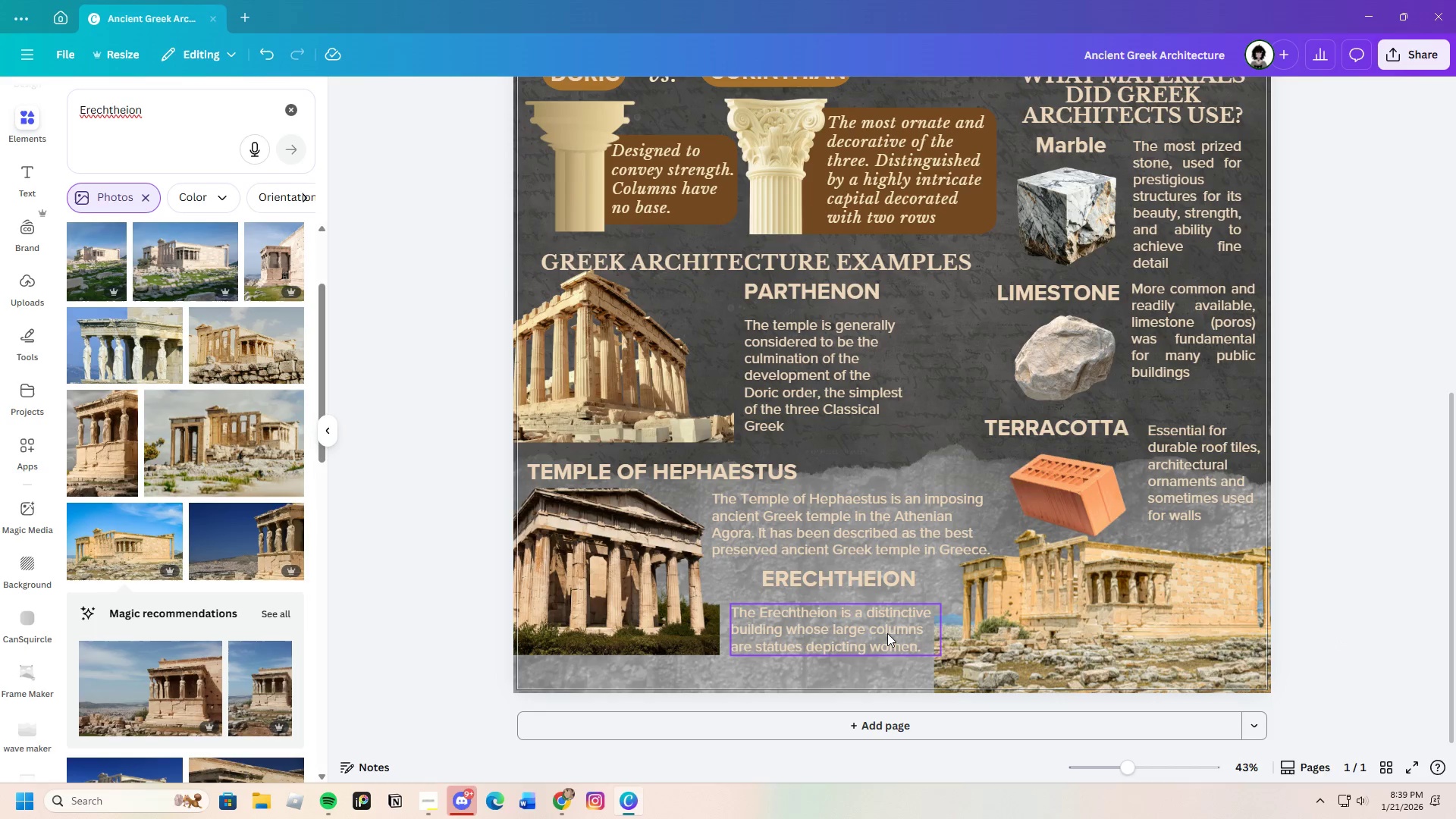 
left_click_drag(start_coordinate=[885, 629], to_coordinate=[891, 629])
 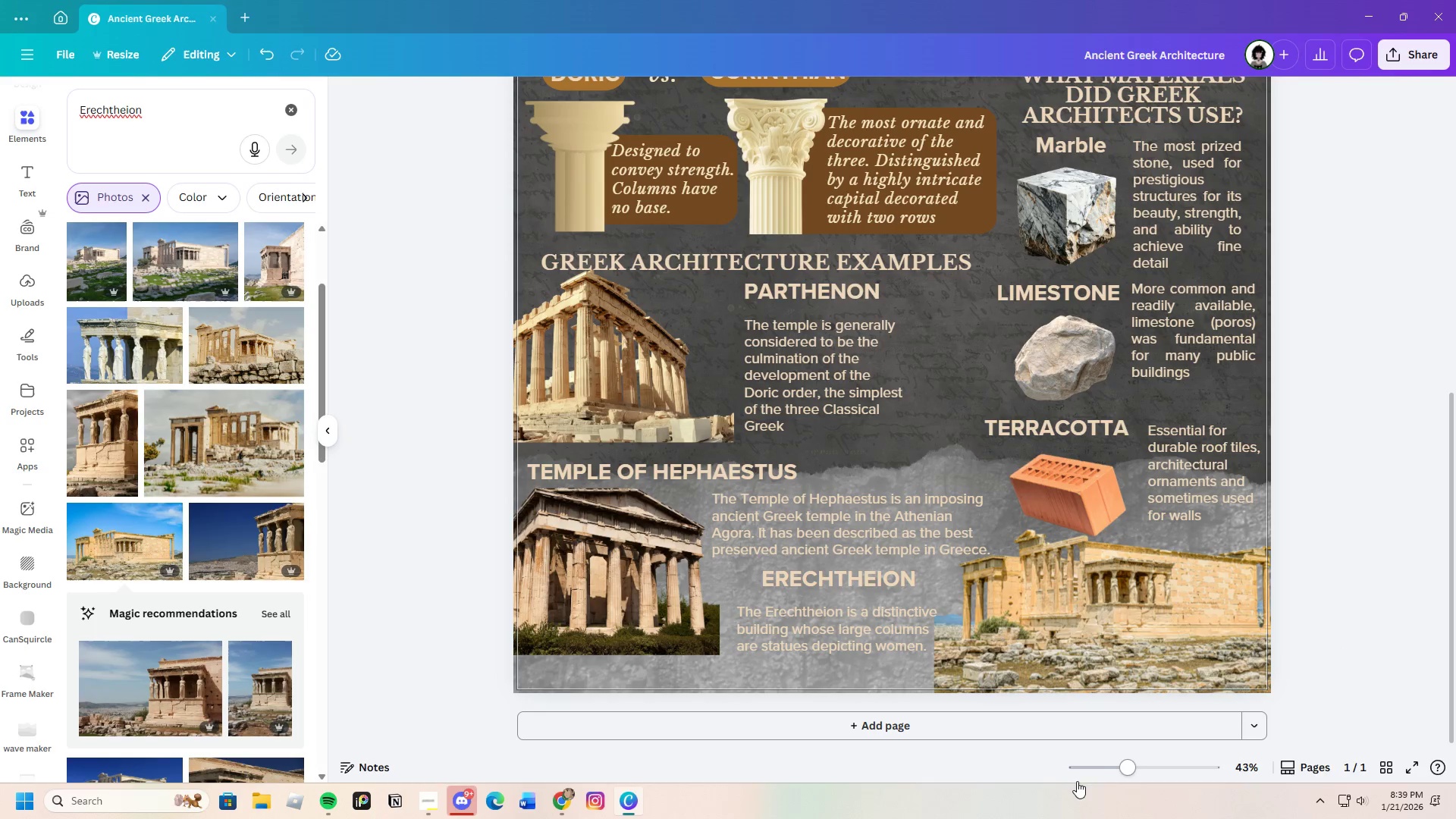 
left_click_drag(start_coordinate=[1123, 764], to_coordinate=[1114, 771])
 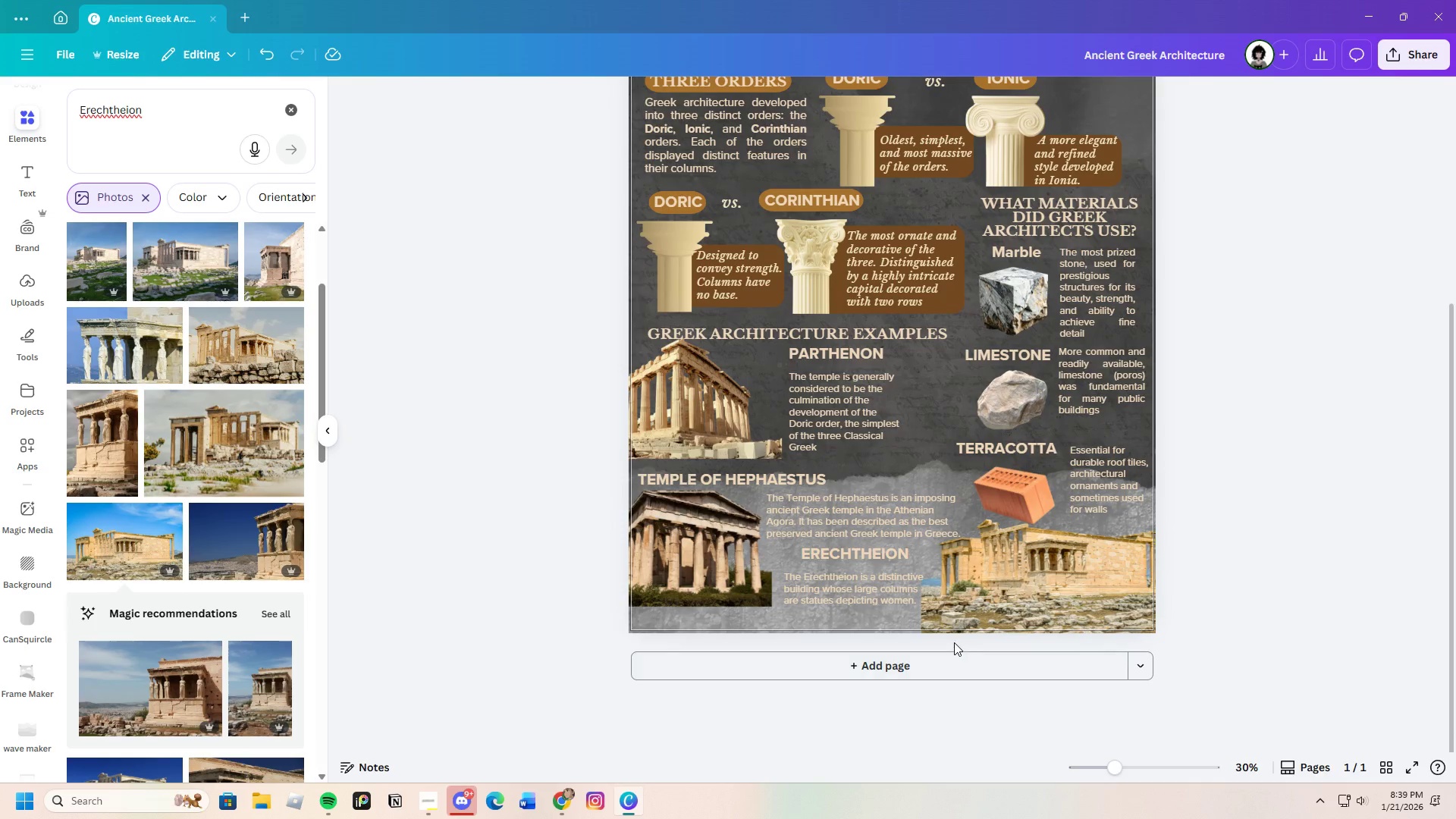 
scroll: coordinate [952, 643], scroll_direction: up, amount: 1.0
 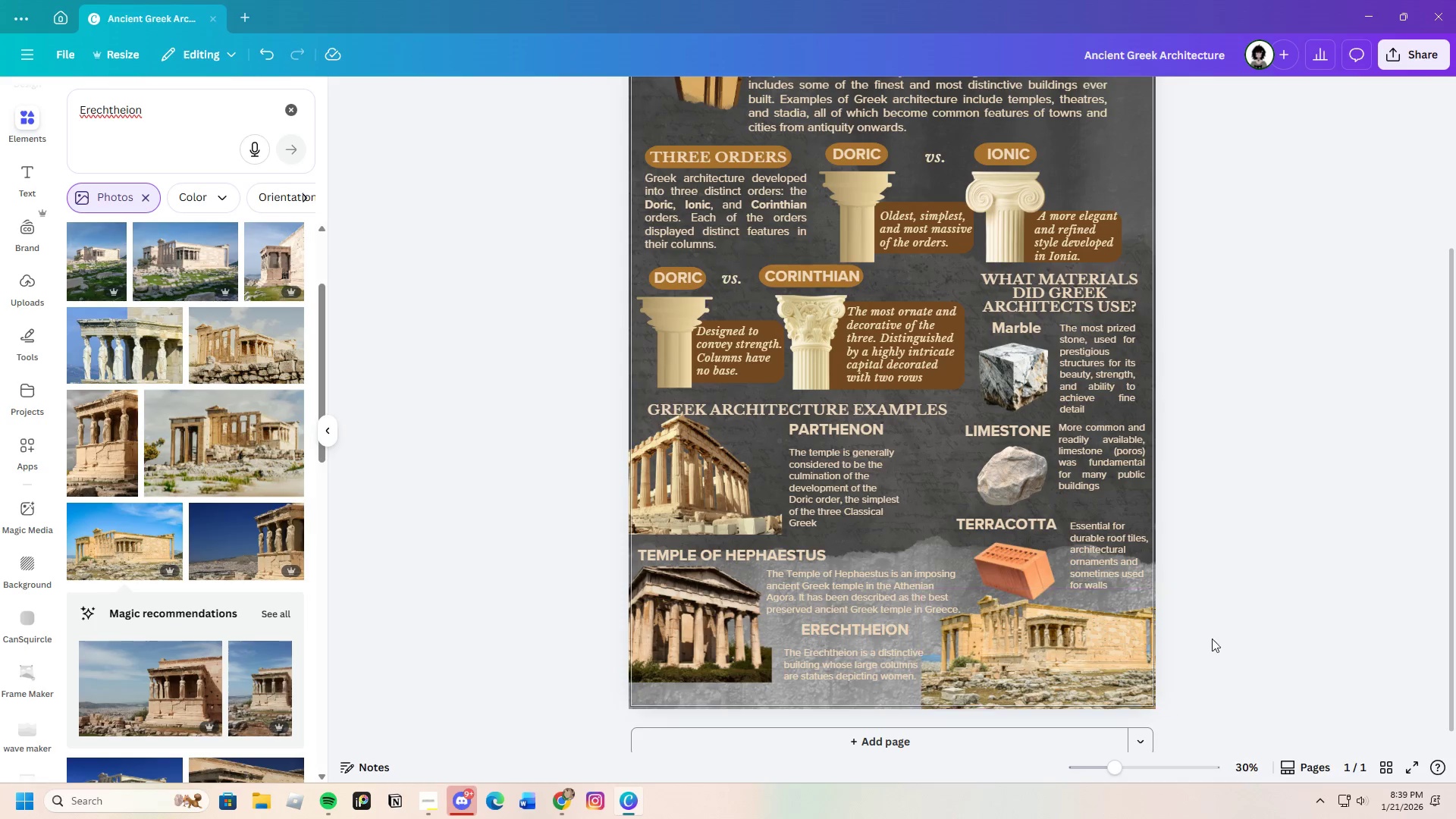 
left_click([1286, 613])
 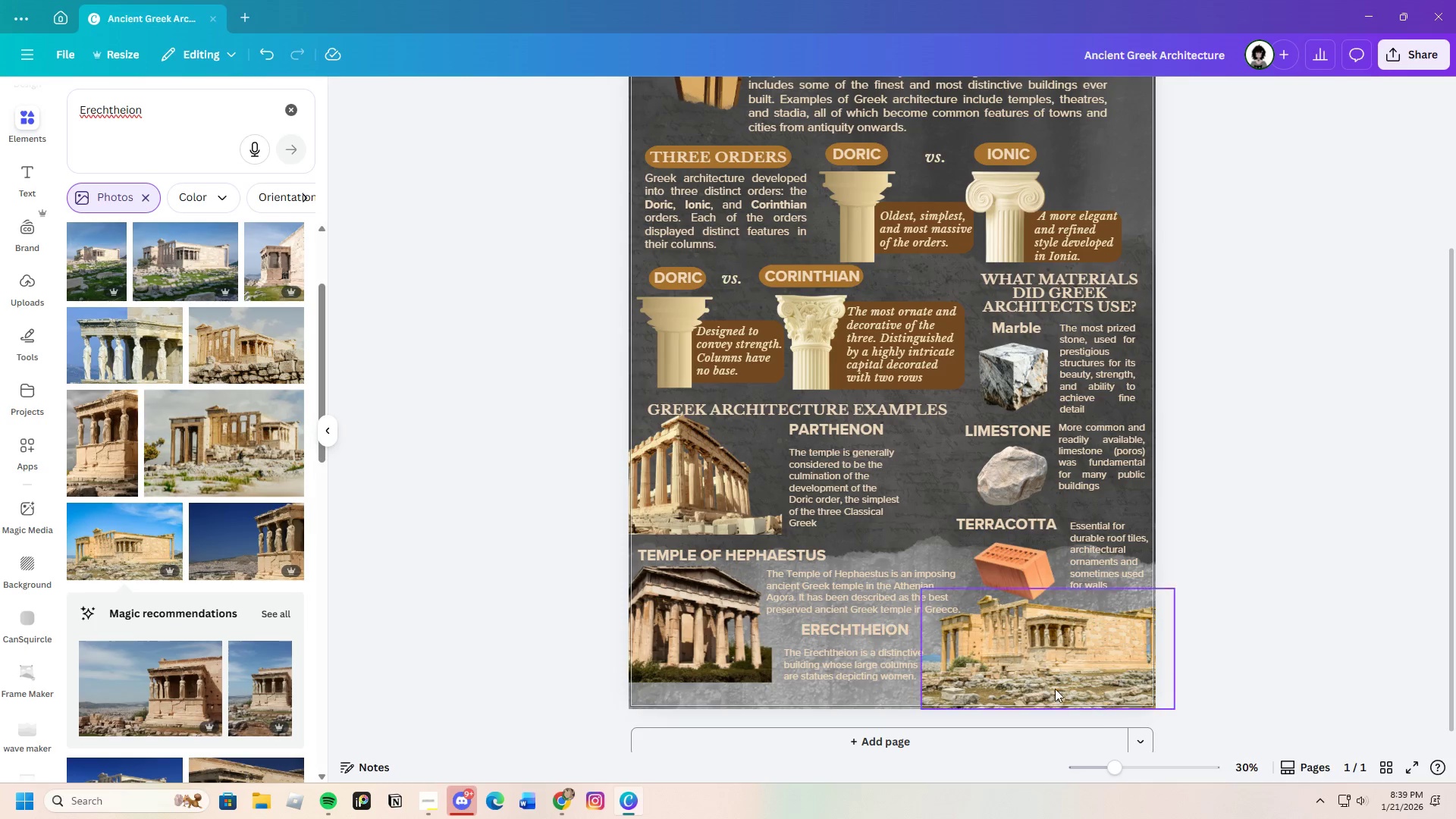 
scroll: coordinate [995, 674], scroll_direction: up, amount: 1.0
 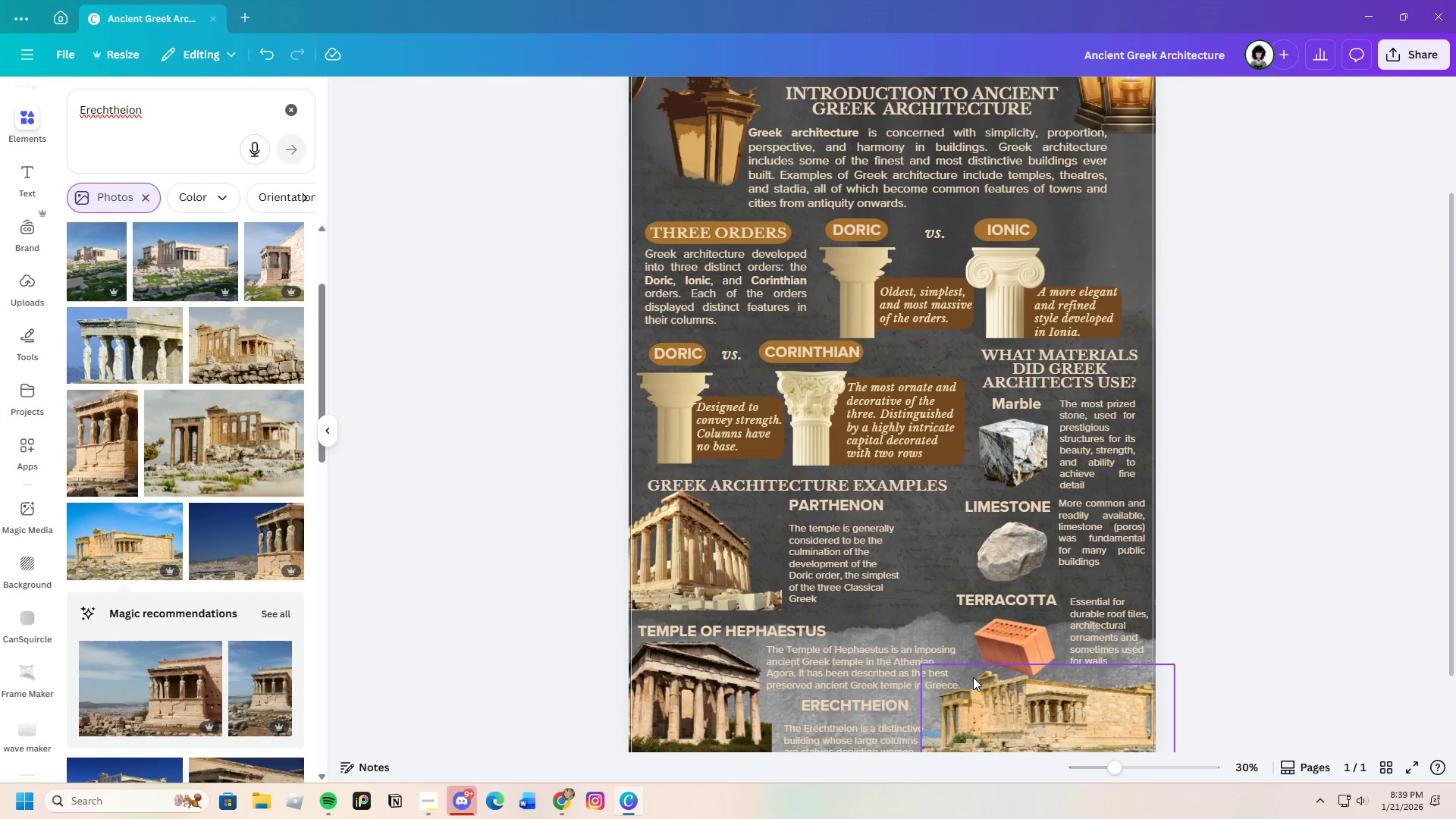 
scroll: coordinate [972, 679], scroll_direction: down, amount: 2.0
 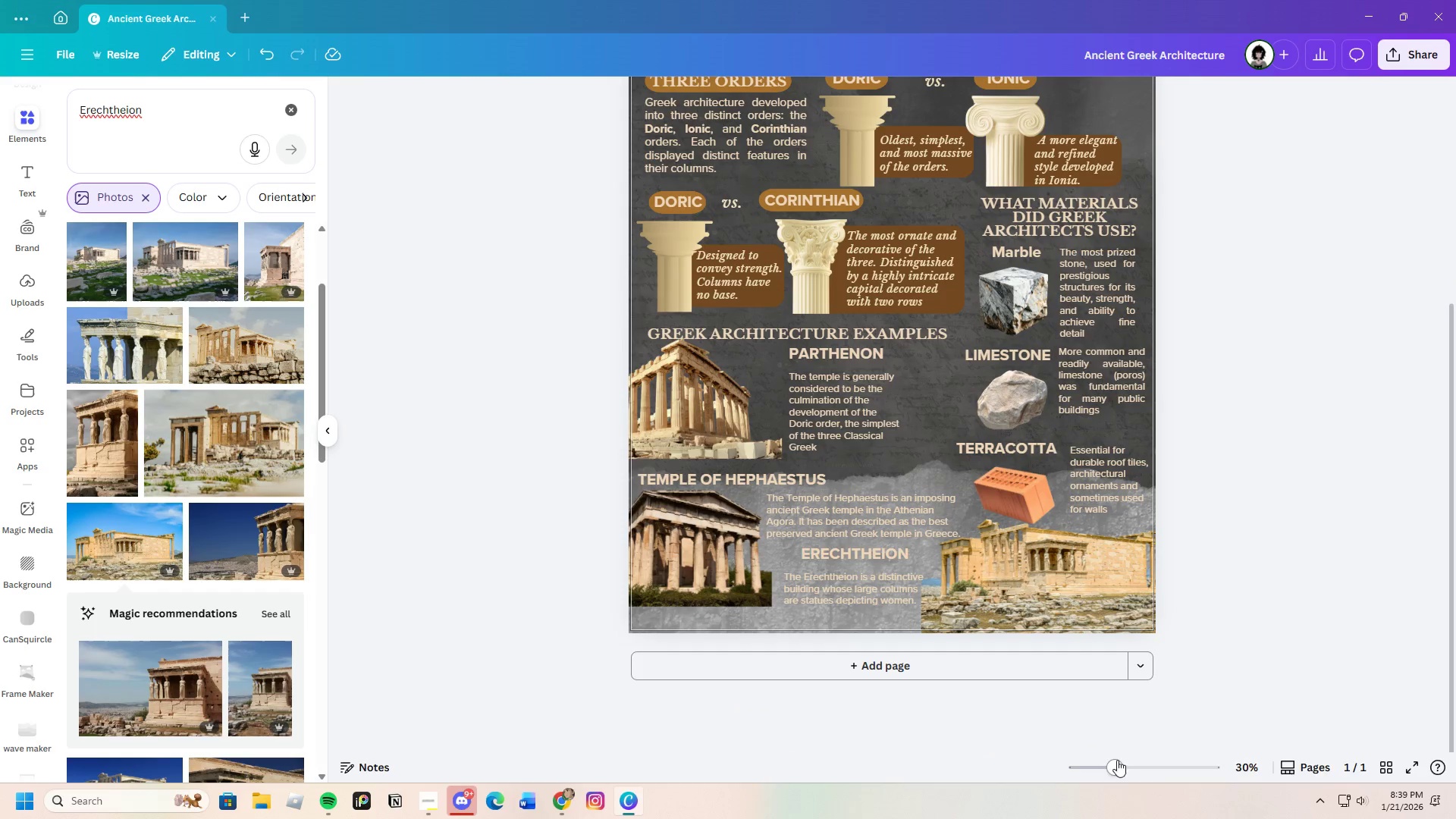 
left_click_drag(start_coordinate=[1122, 783], to_coordinate=[1138, 787])
 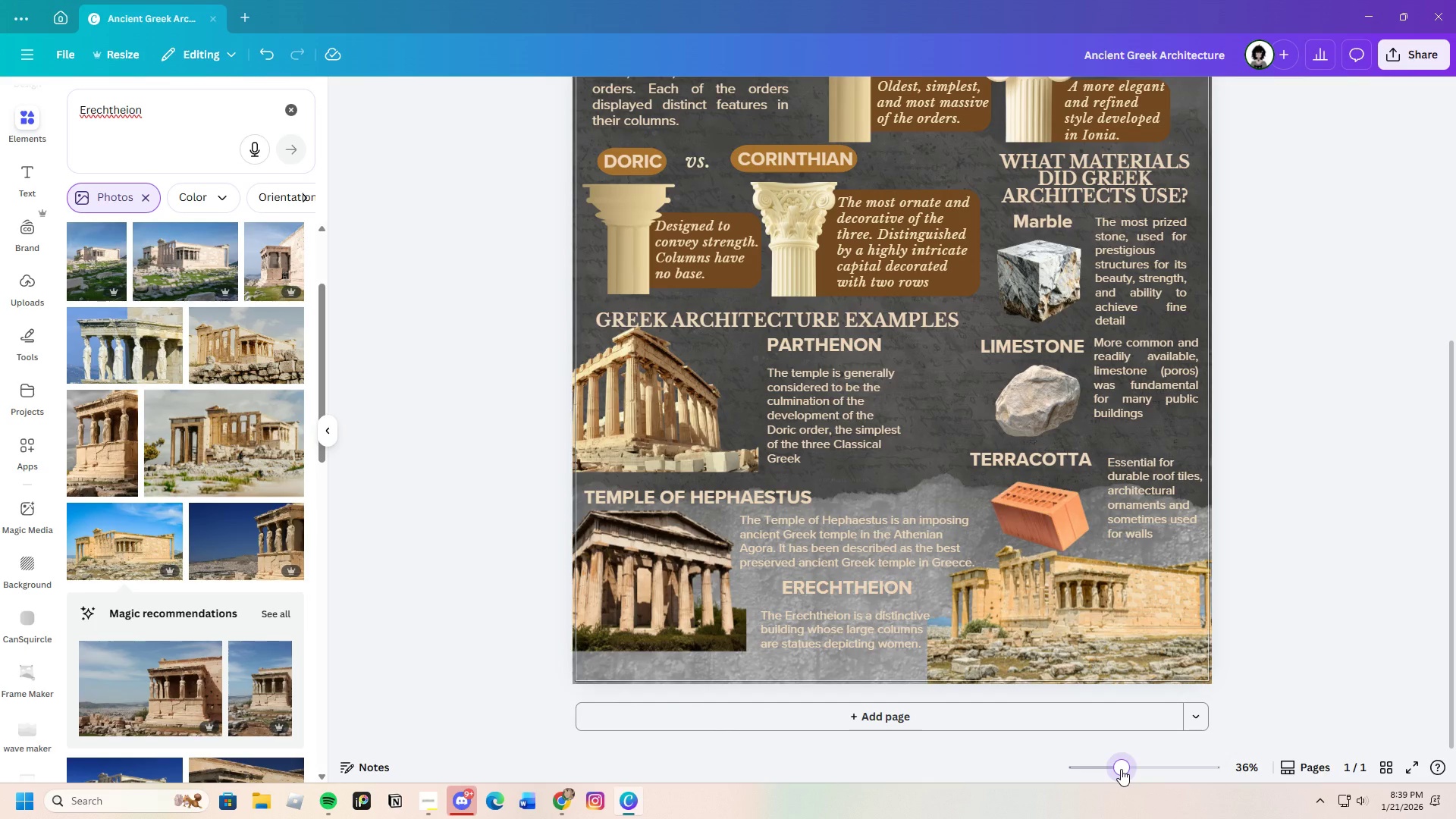 
scroll: coordinate [813, 595], scroll_direction: up, amount: 1.0
 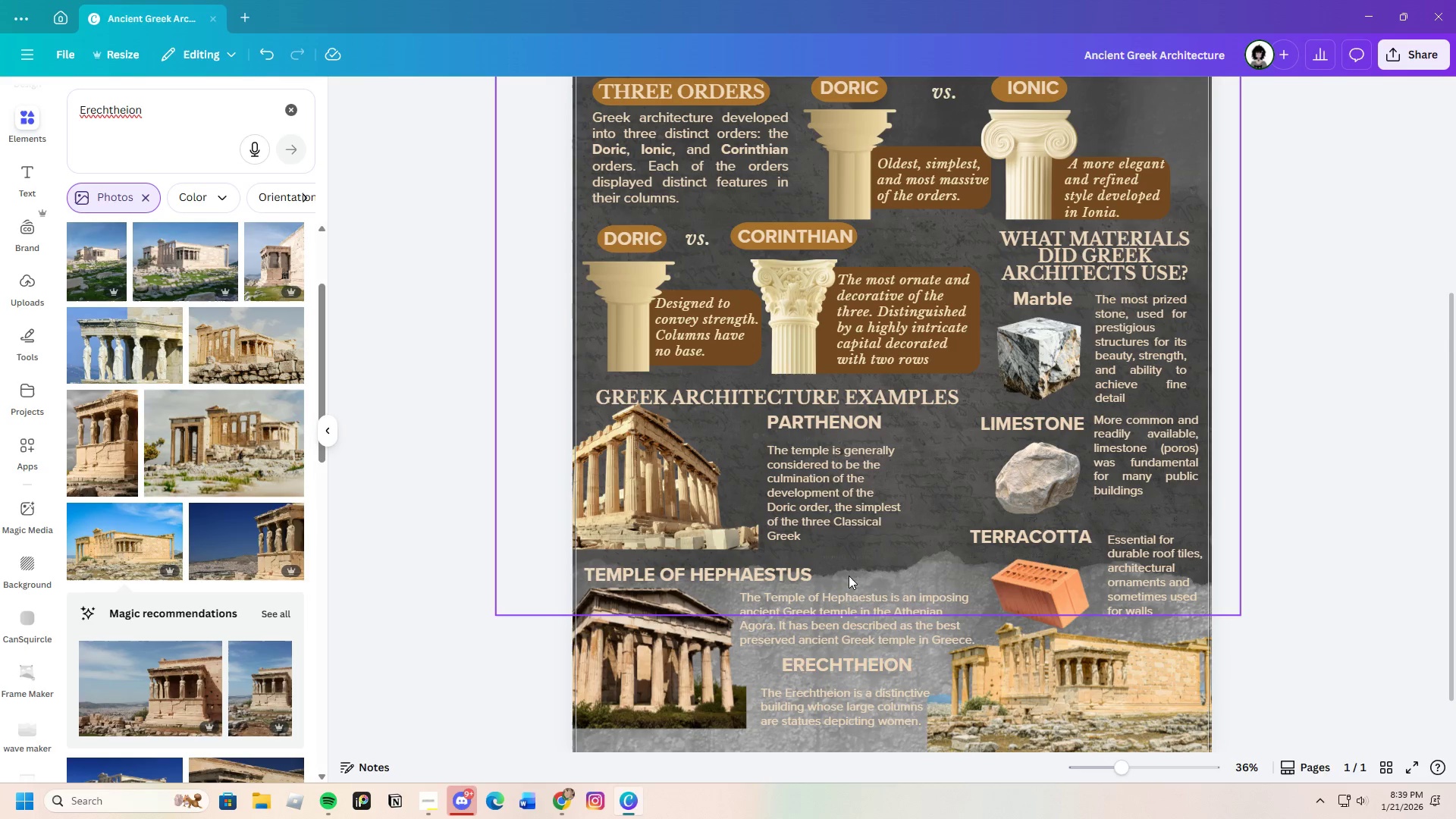 
scroll: coordinate [854, 576], scroll_direction: down, amount: 2.0
 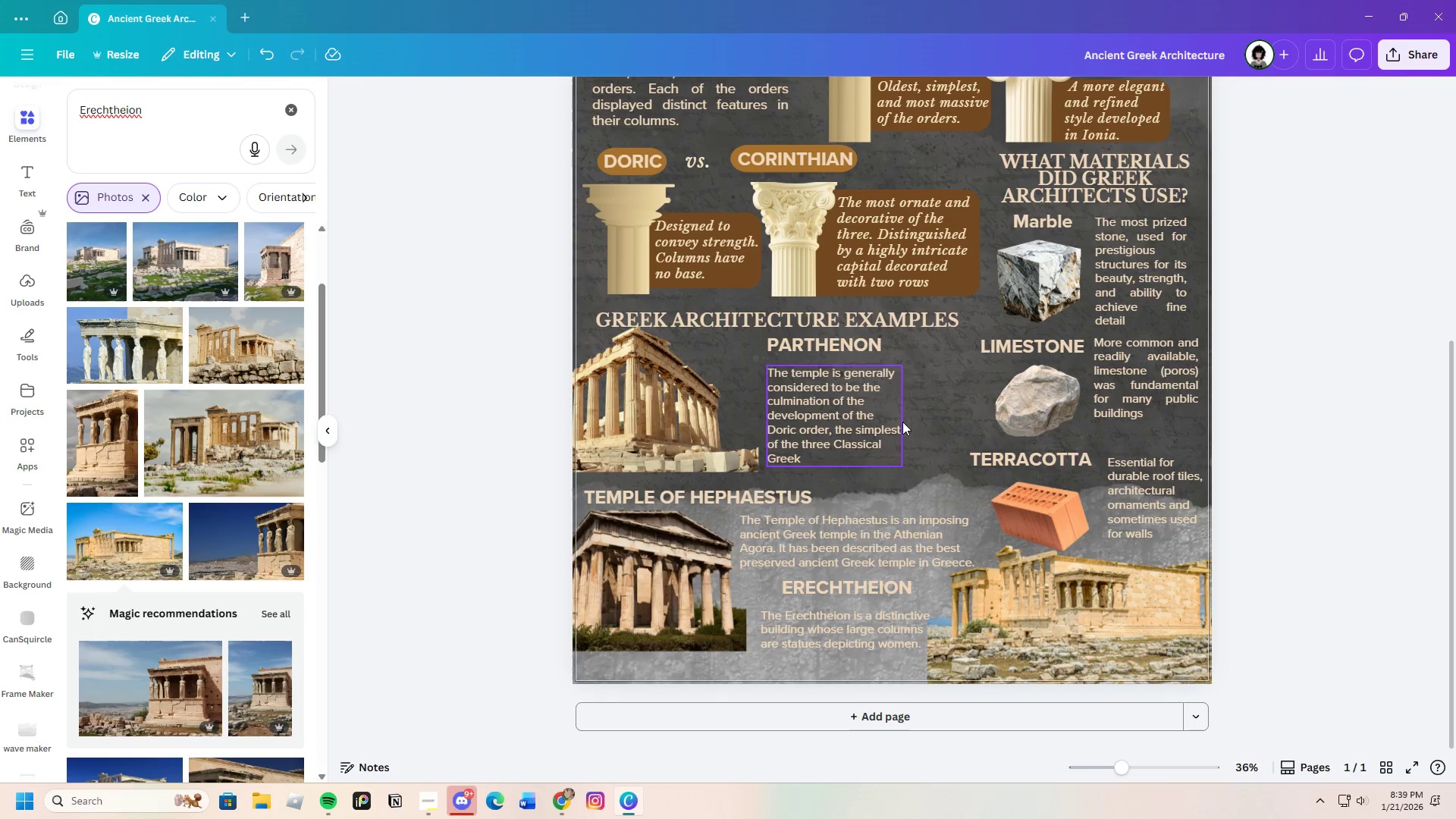 
left_click([864, 407])
 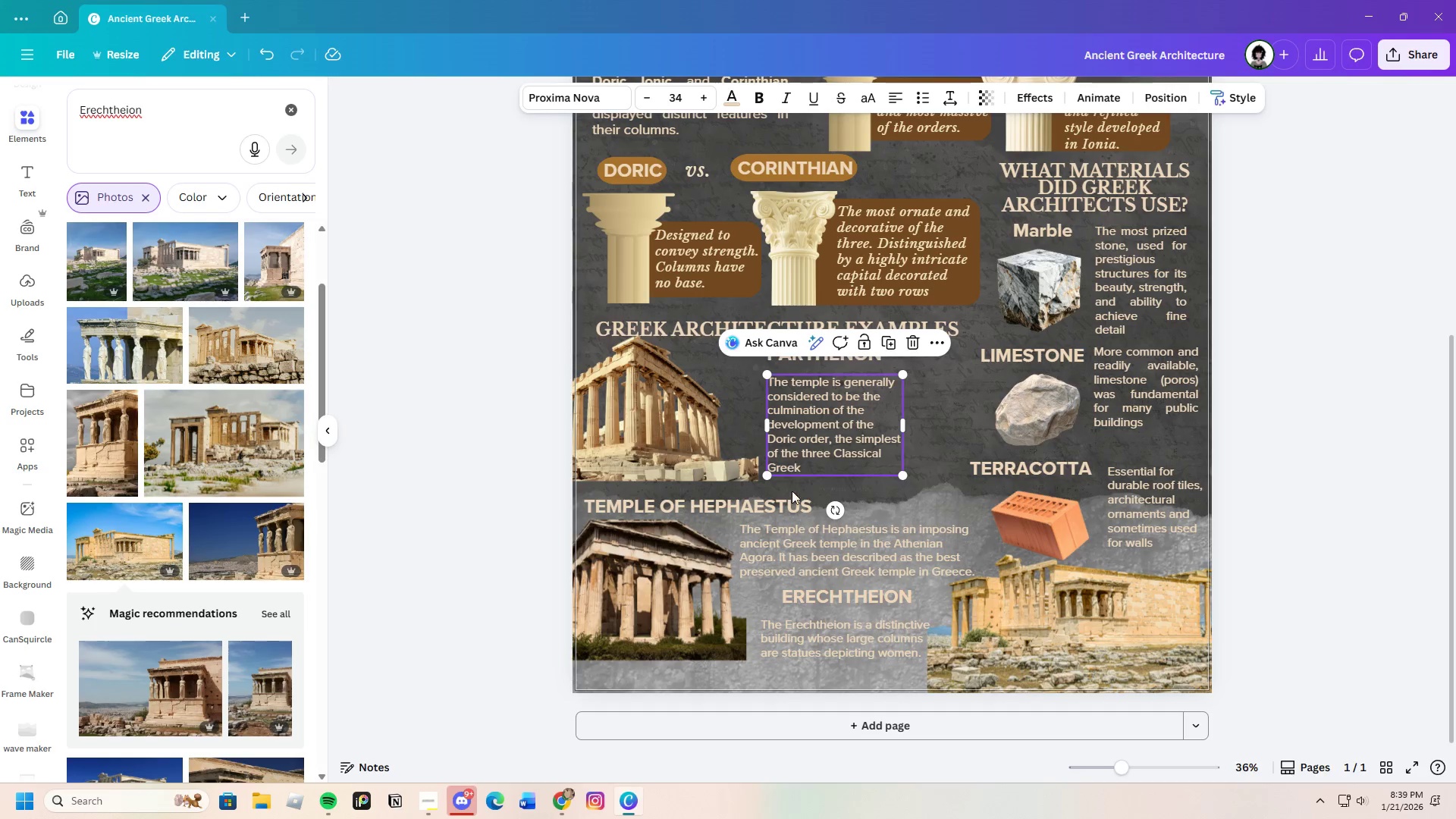 
scroll: coordinate [800, 542], scroll_direction: down, amount: 1.0
 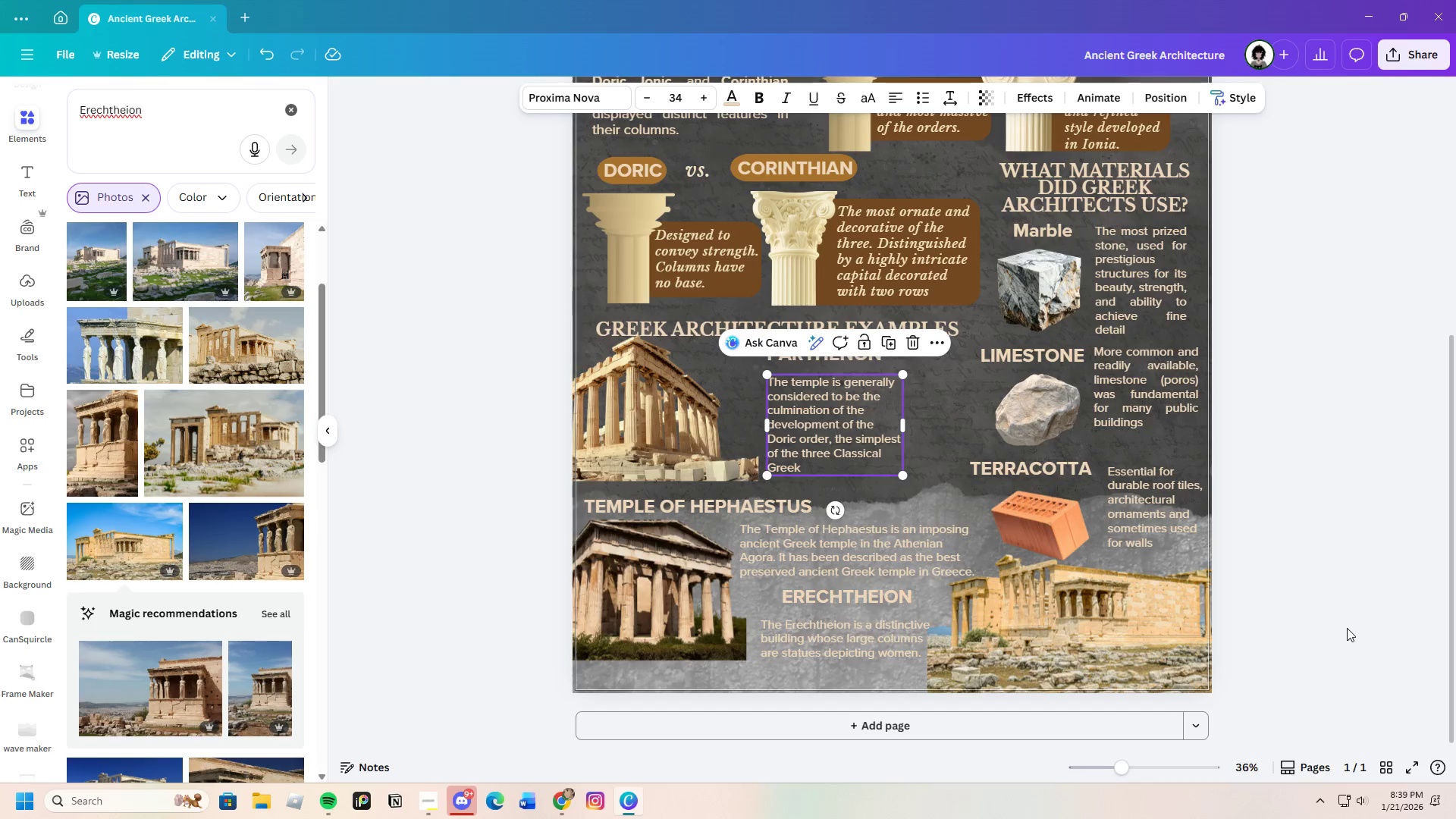 
left_click([1345, 625])
 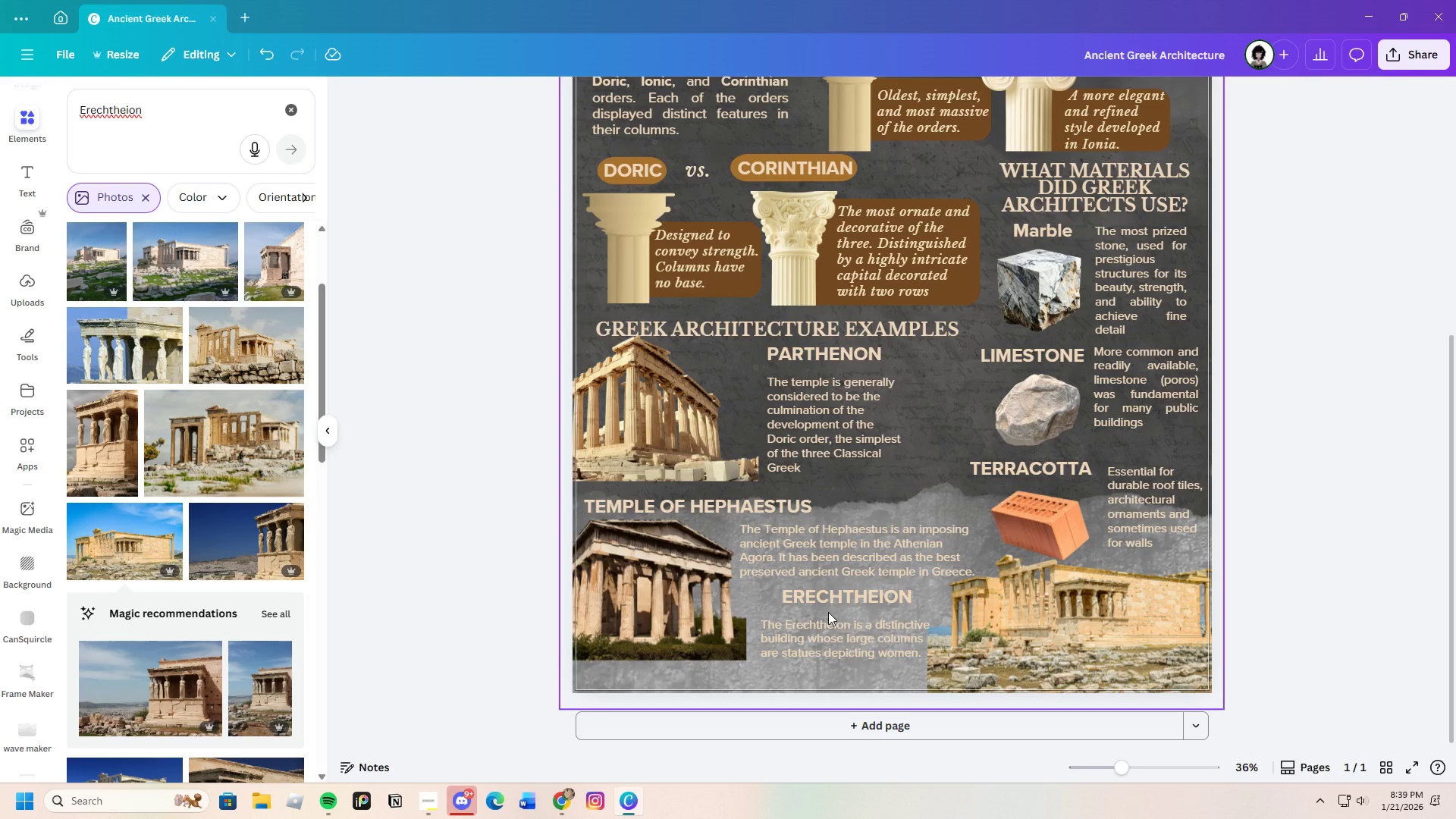 
wait(14.0)
 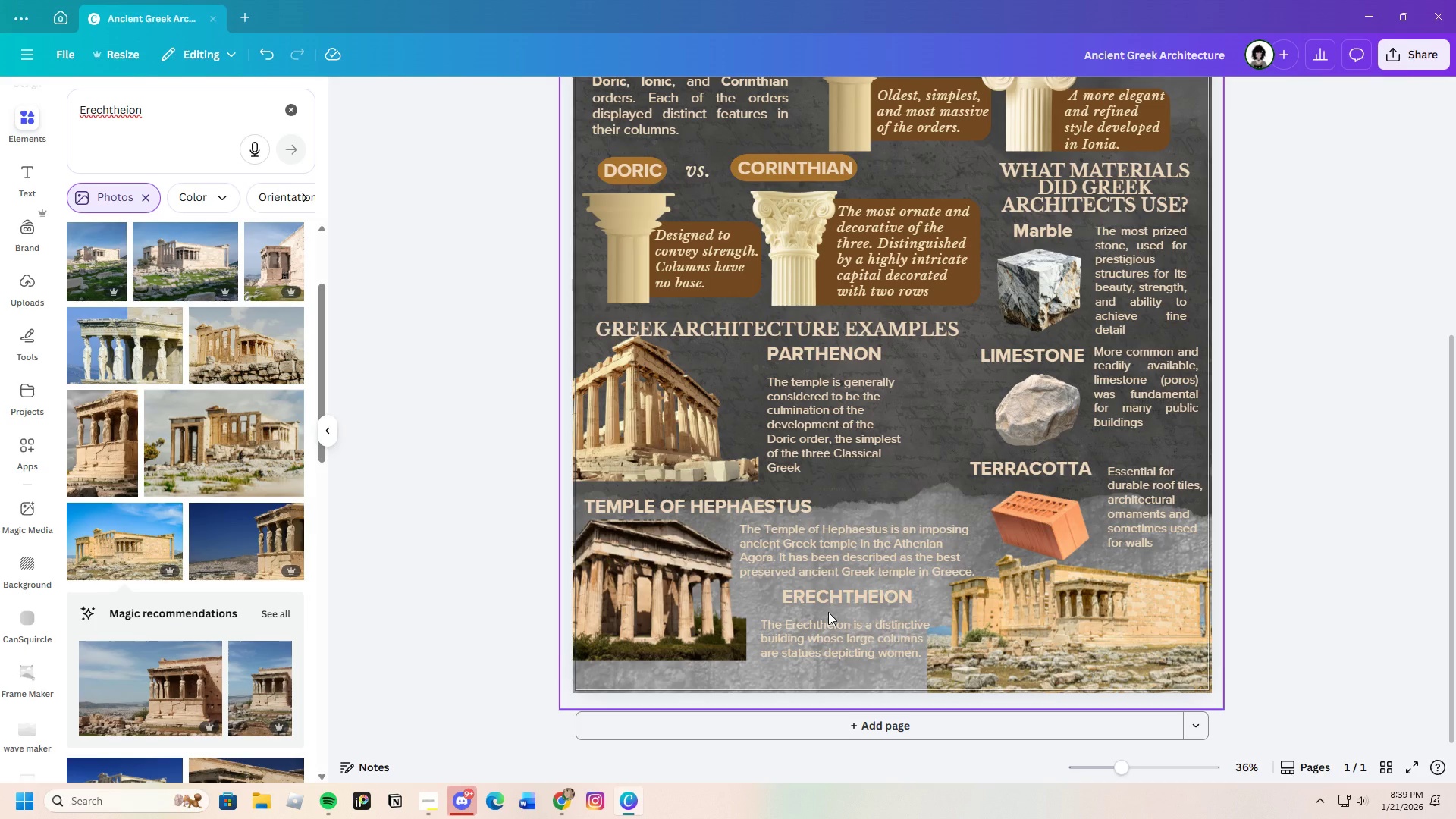 
left_click_drag(start_coordinate=[773, 329], to_coordinate=[775, 325])
 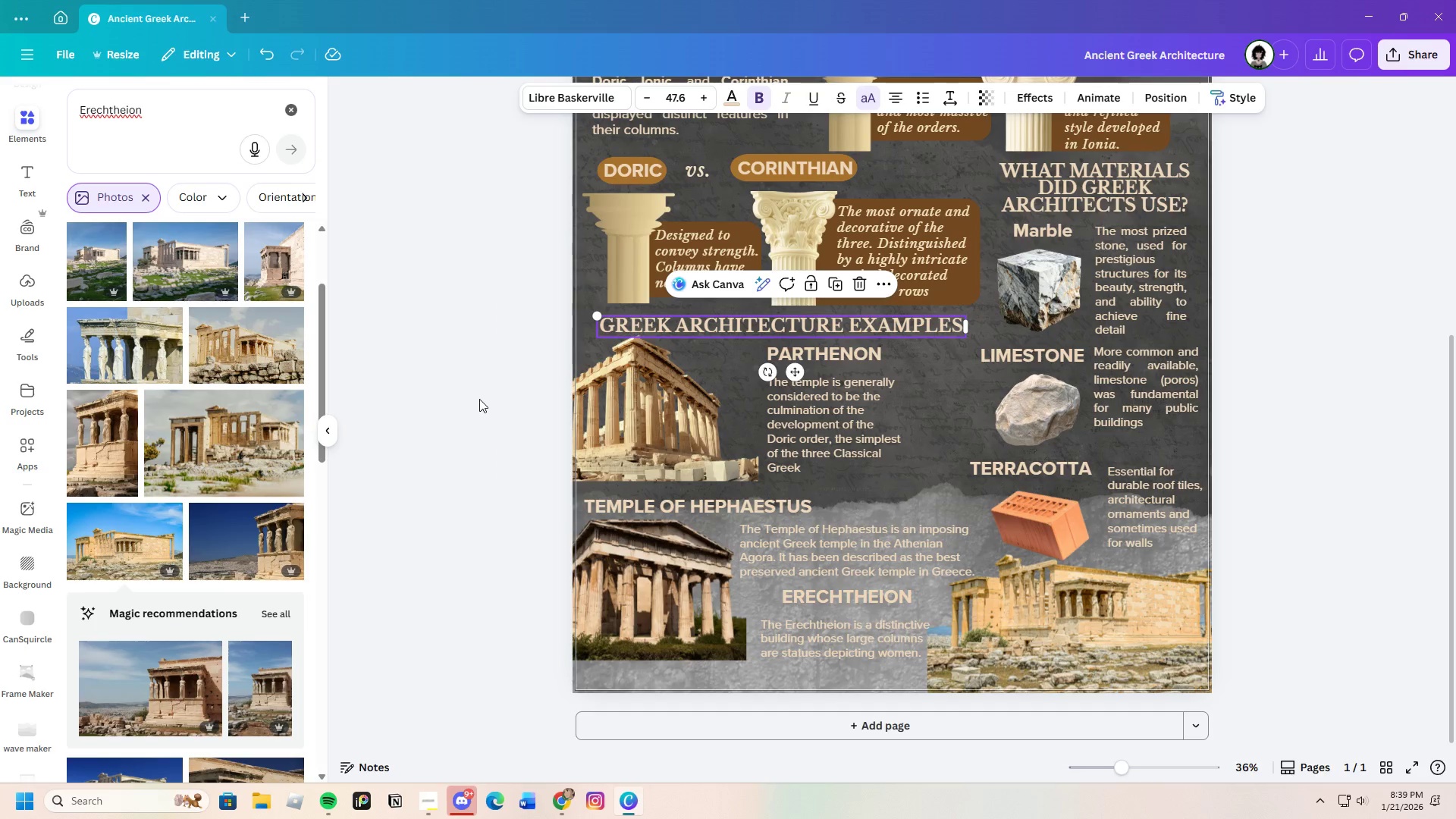 
left_click([479, 399])
 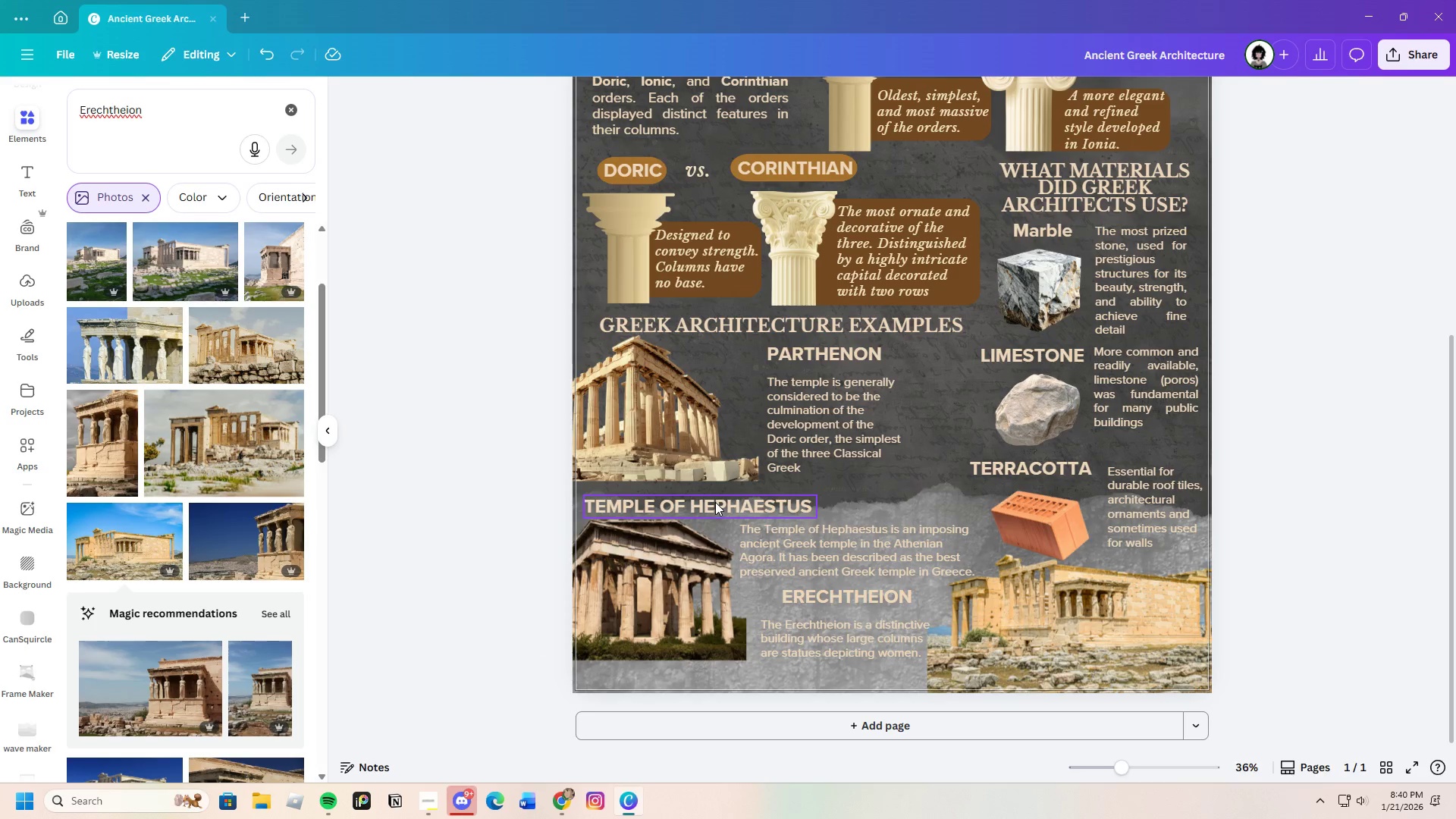 
left_click_drag(start_coordinate=[716, 502], to_coordinate=[865, 504])
 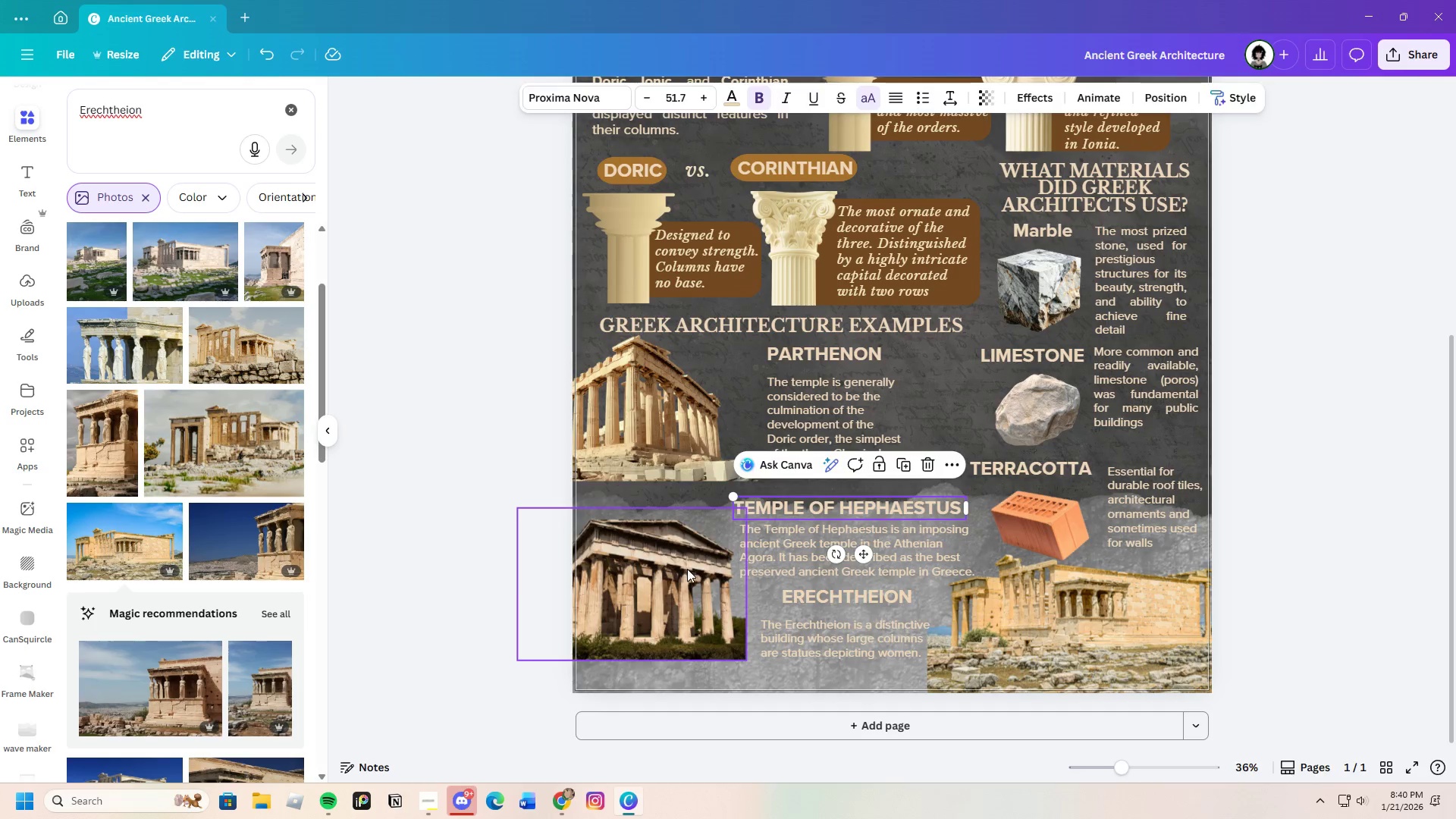 
left_click_drag(start_coordinate=[687, 569], to_coordinate=[679, 566])
 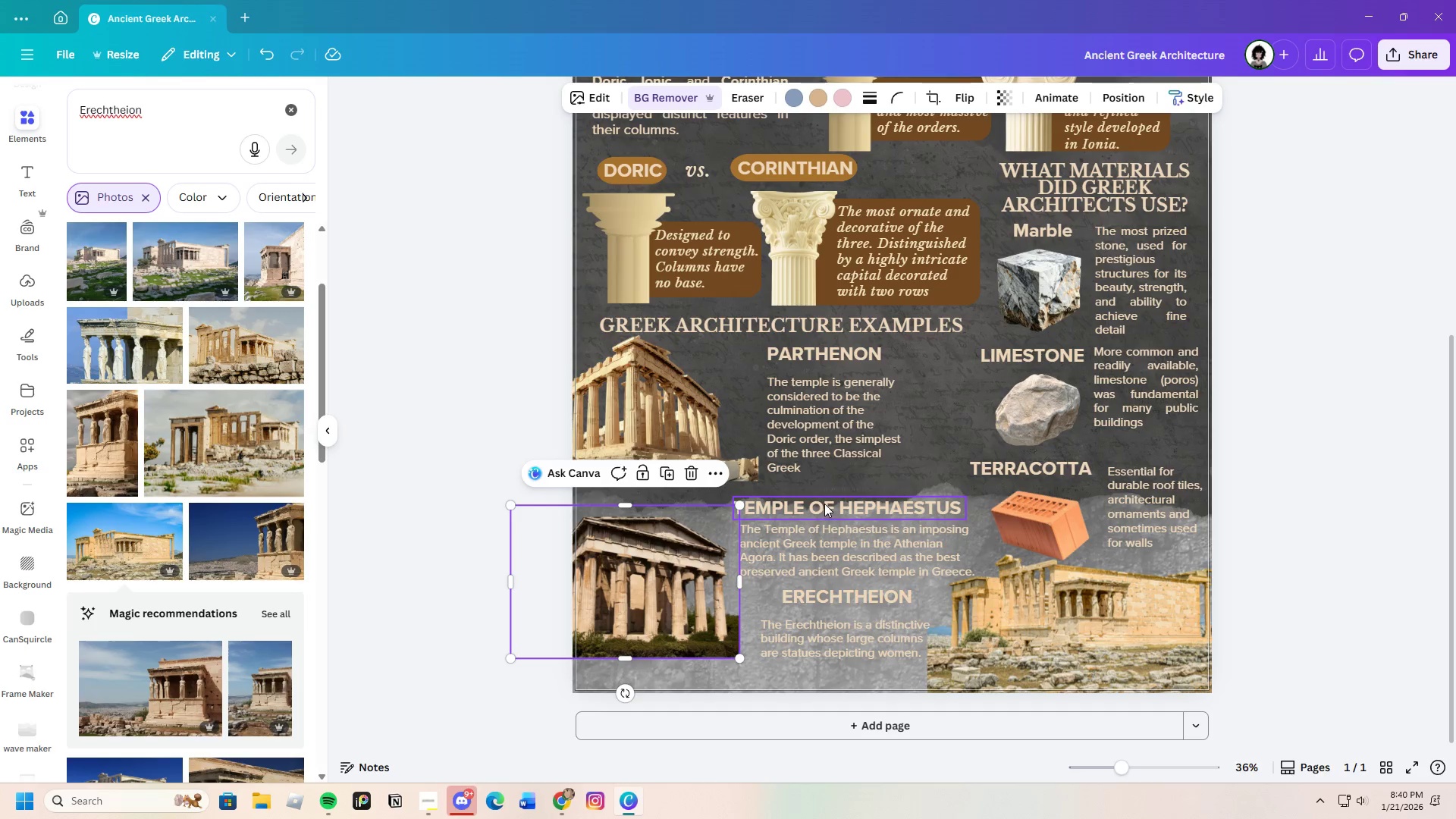 
left_click_drag(start_coordinate=[824, 504], to_coordinate=[684, 501])
 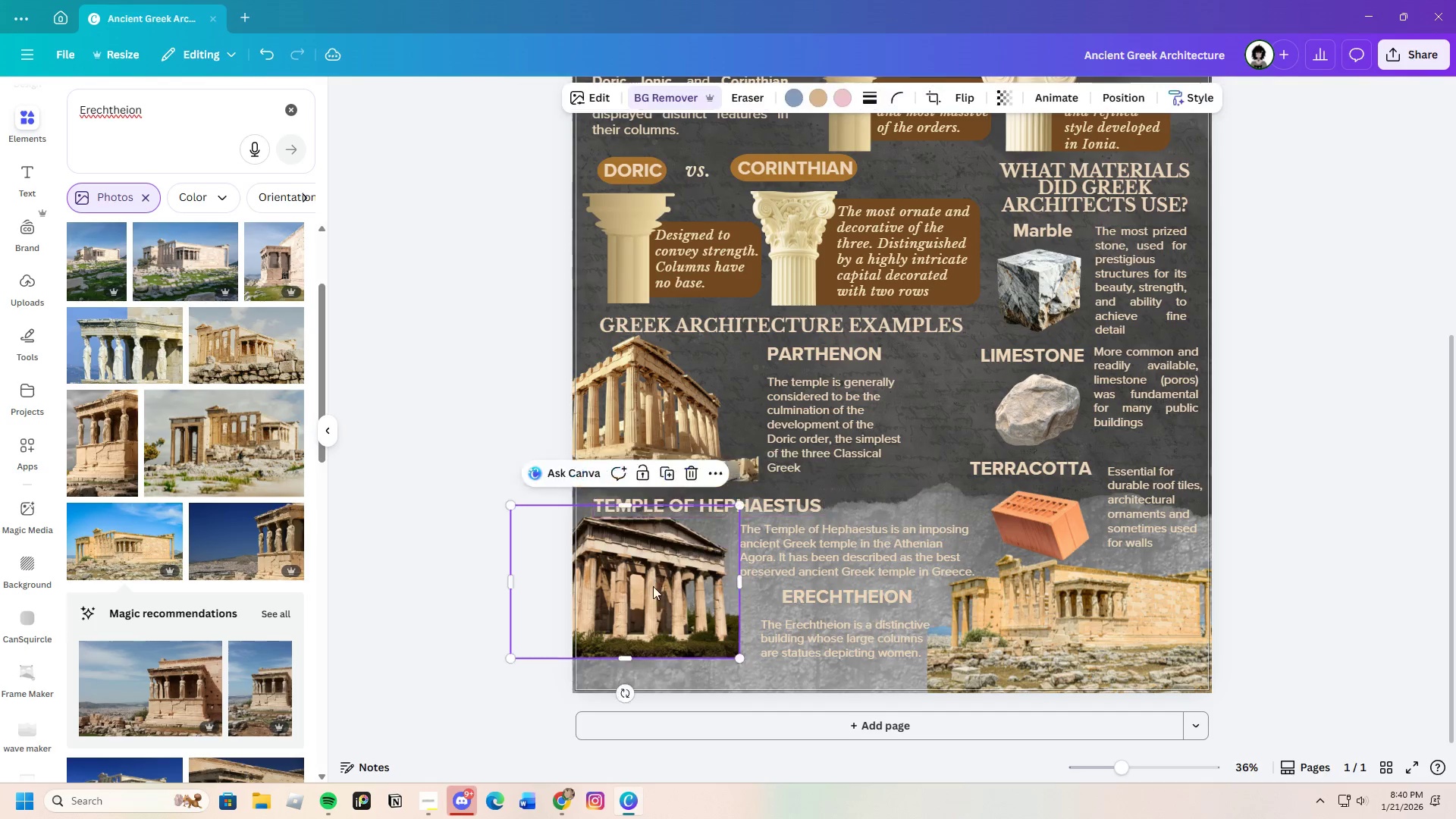 
left_click_drag(start_coordinate=[653, 577], to_coordinate=[654, 597])
 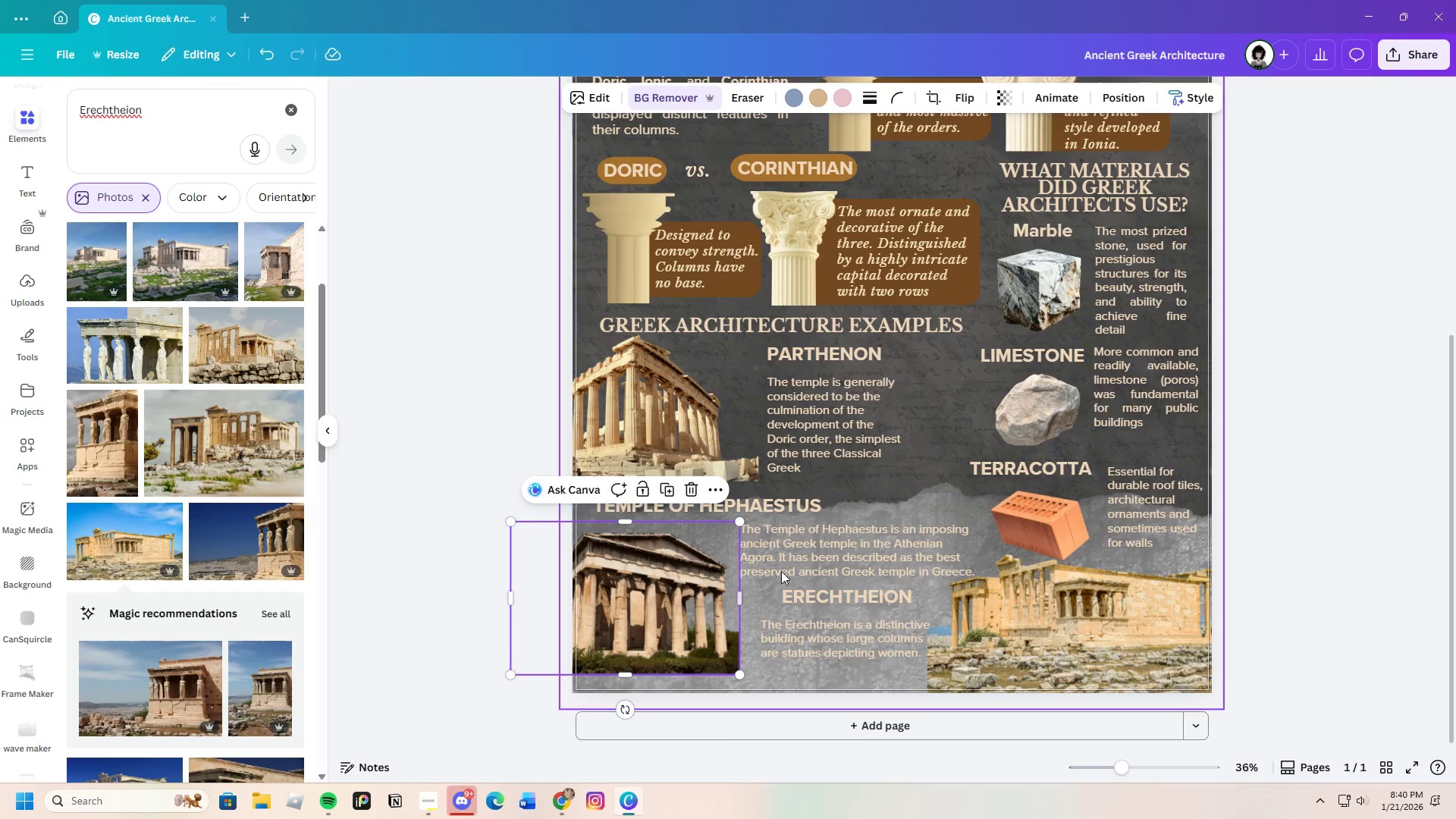 
left_click_drag(start_coordinate=[814, 558], to_coordinate=[802, 556])
 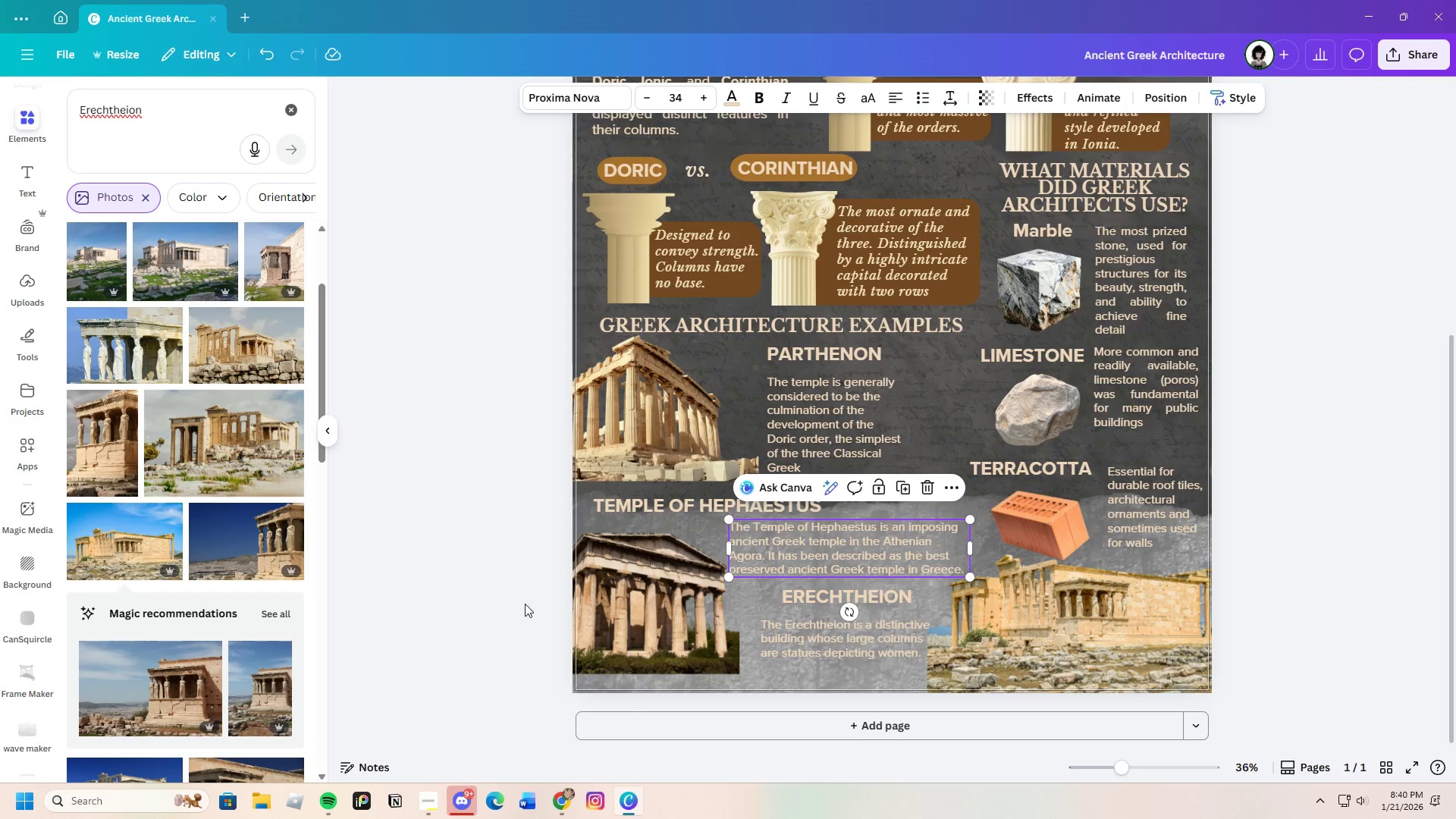 
left_click([519, 598])
 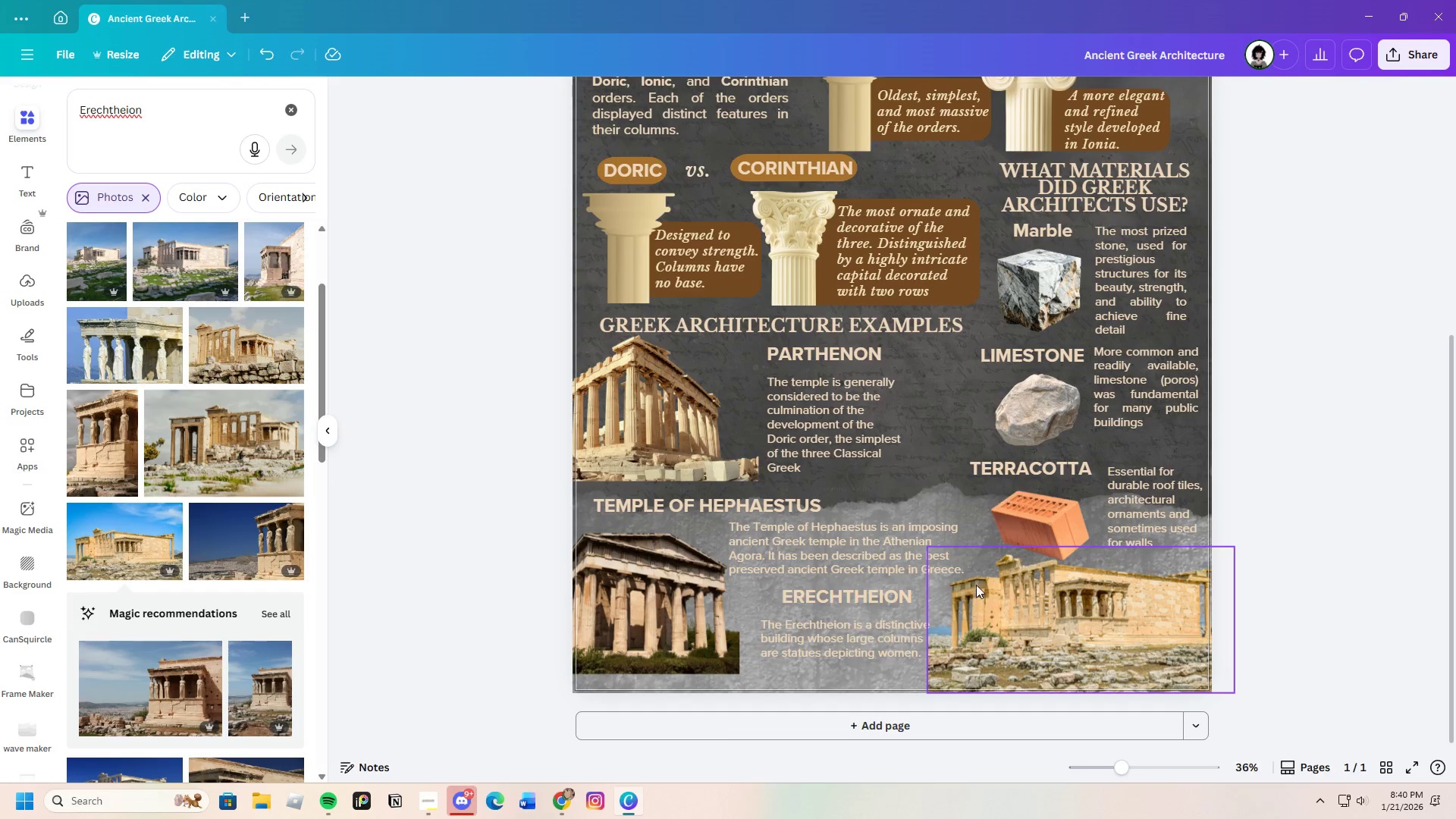 
wait(6.92)
 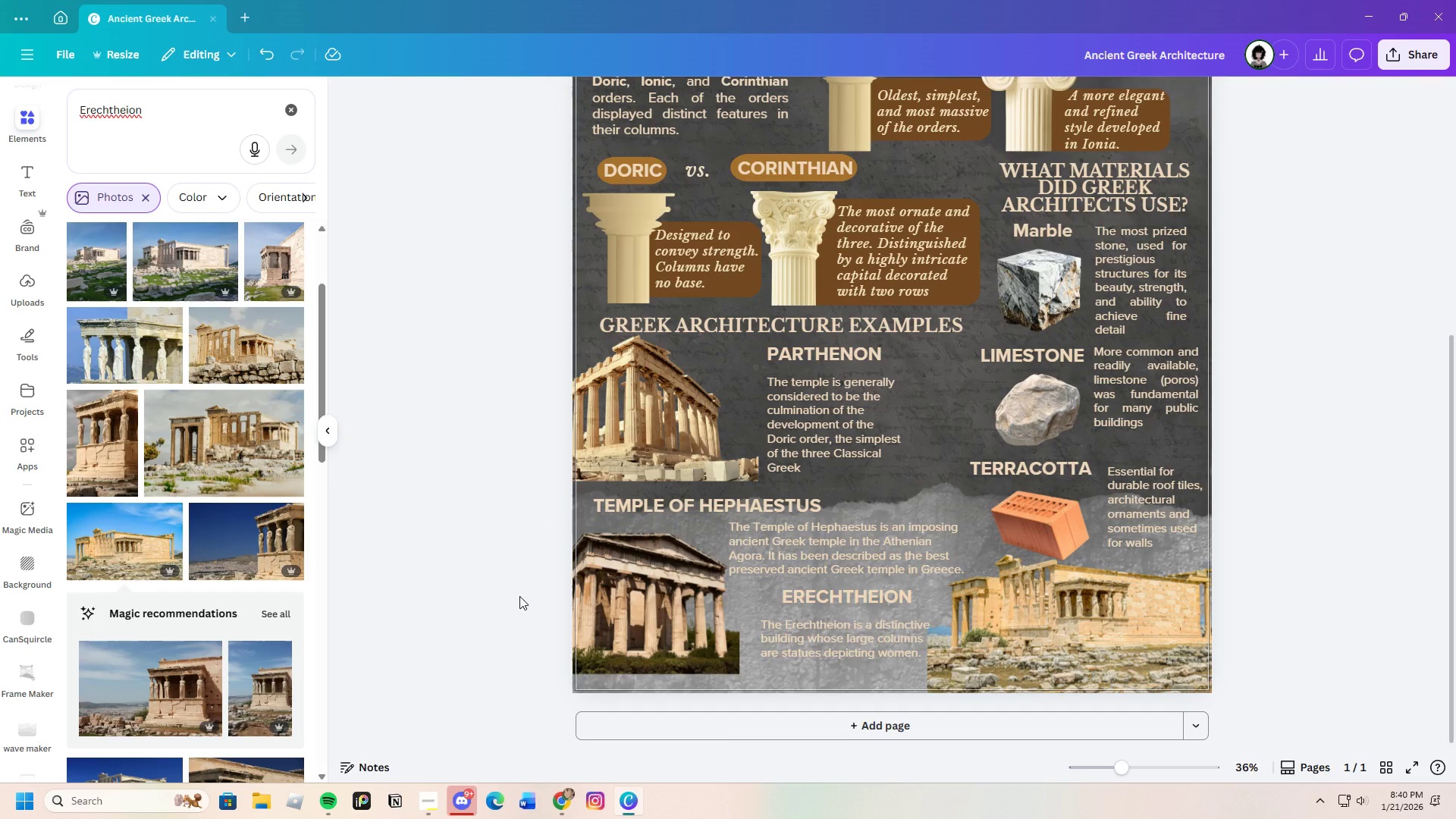 
left_click_drag(start_coordinate=[847, 558], to_coordinate=[852, 557])
 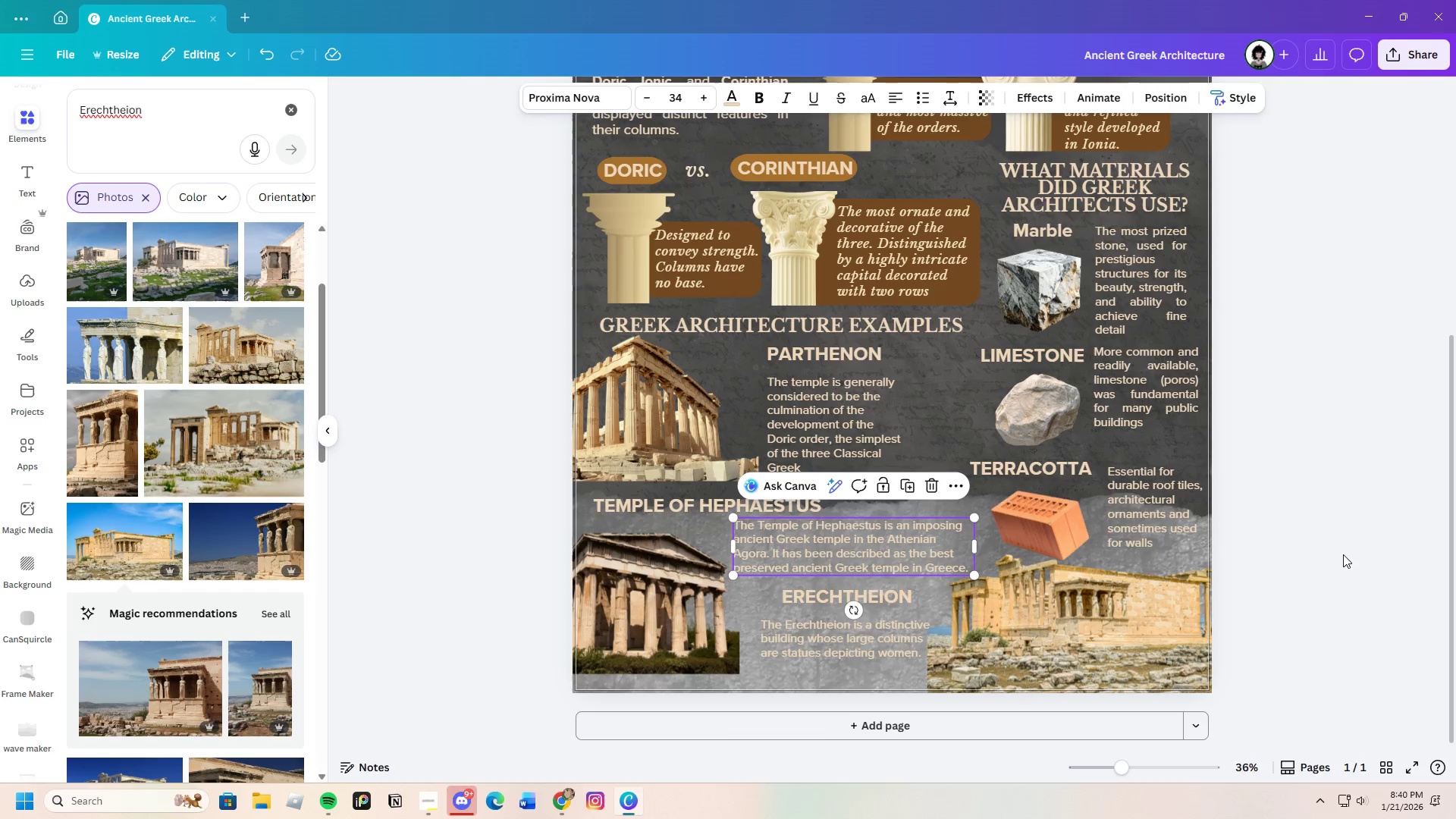 
left_click([1343, 554])
 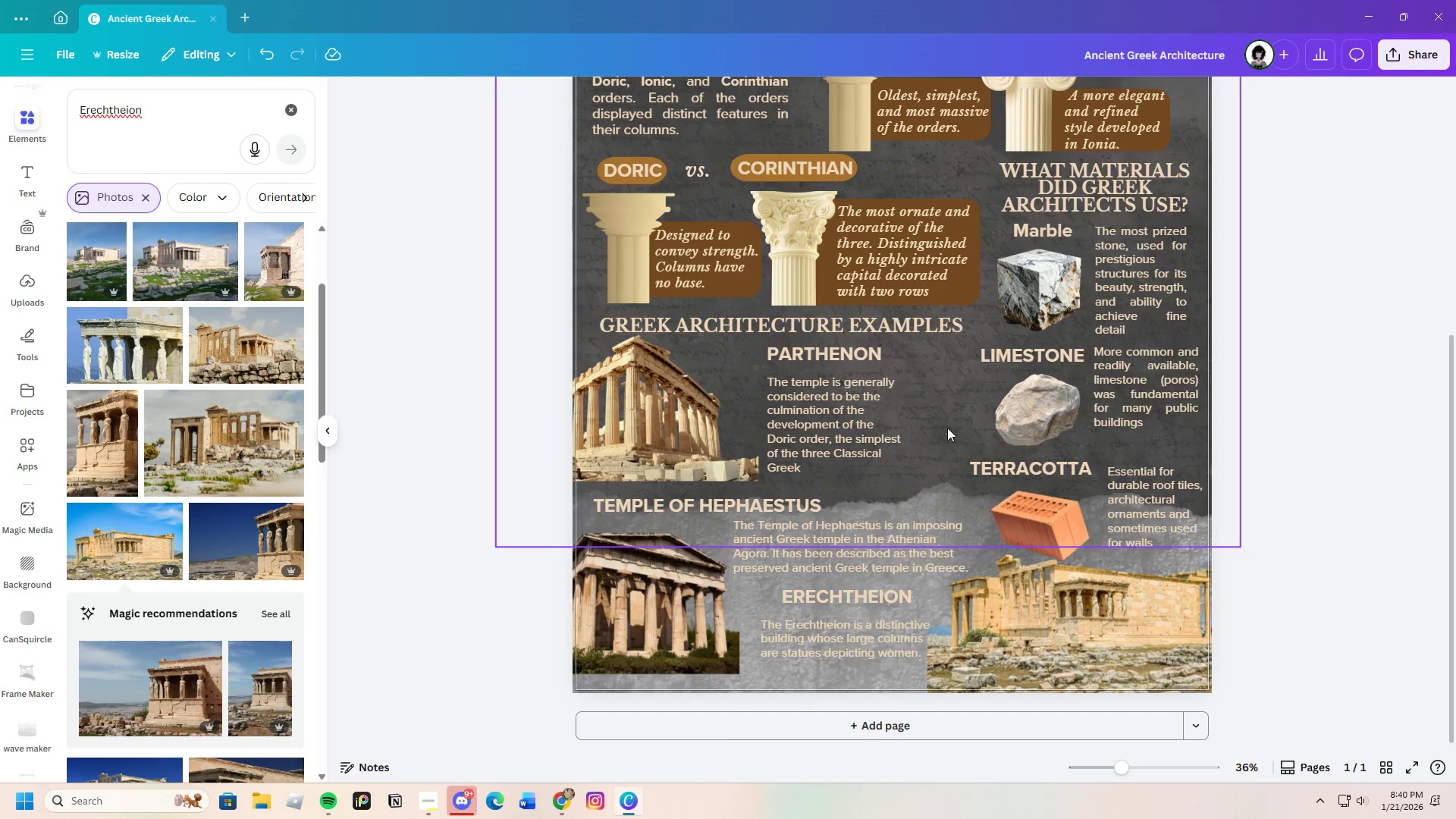 
left_click([847, 422])
 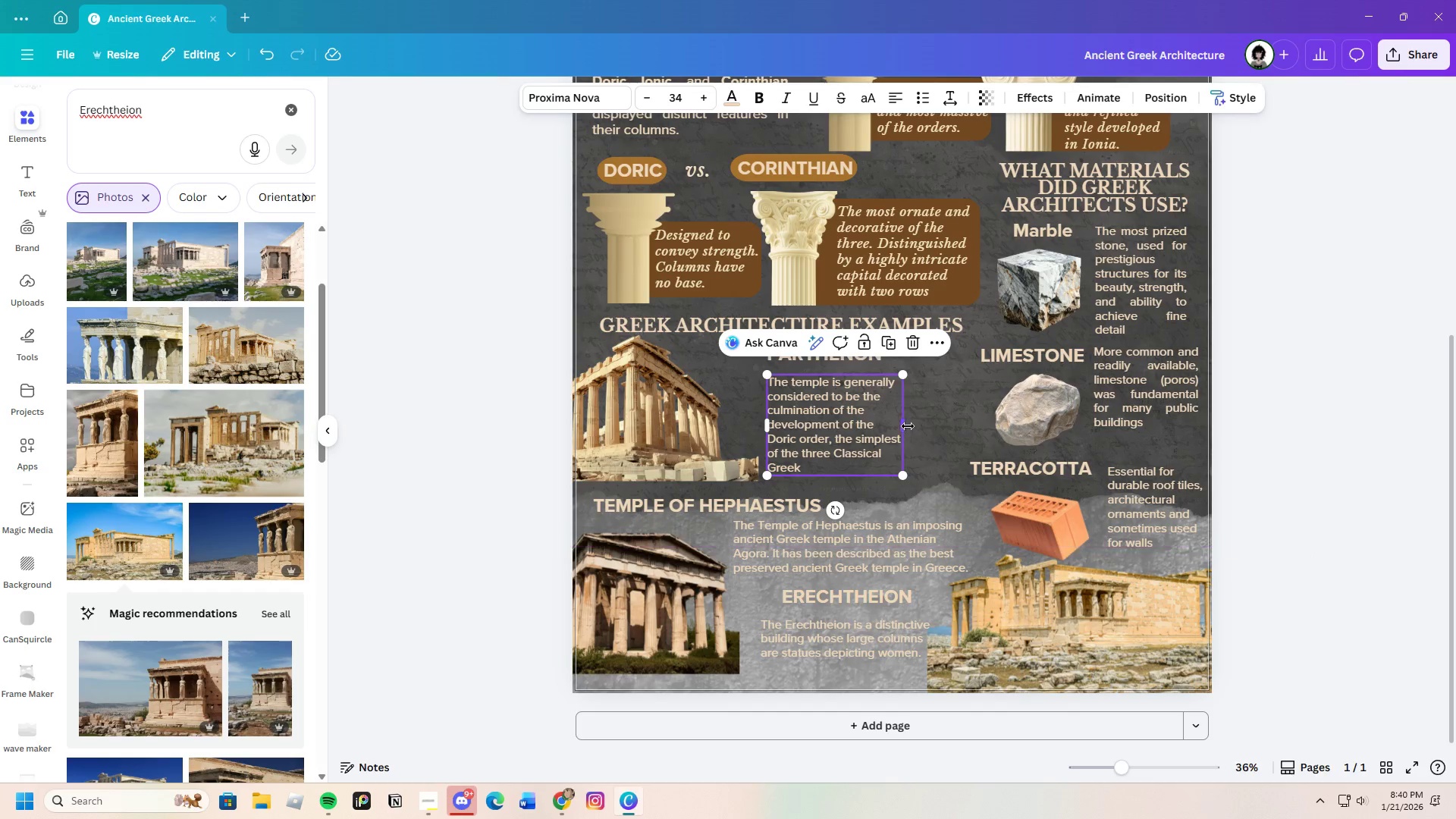 
left_click_drag(start_coordinate=[908, 426], to_coordinate=[956, 427])
 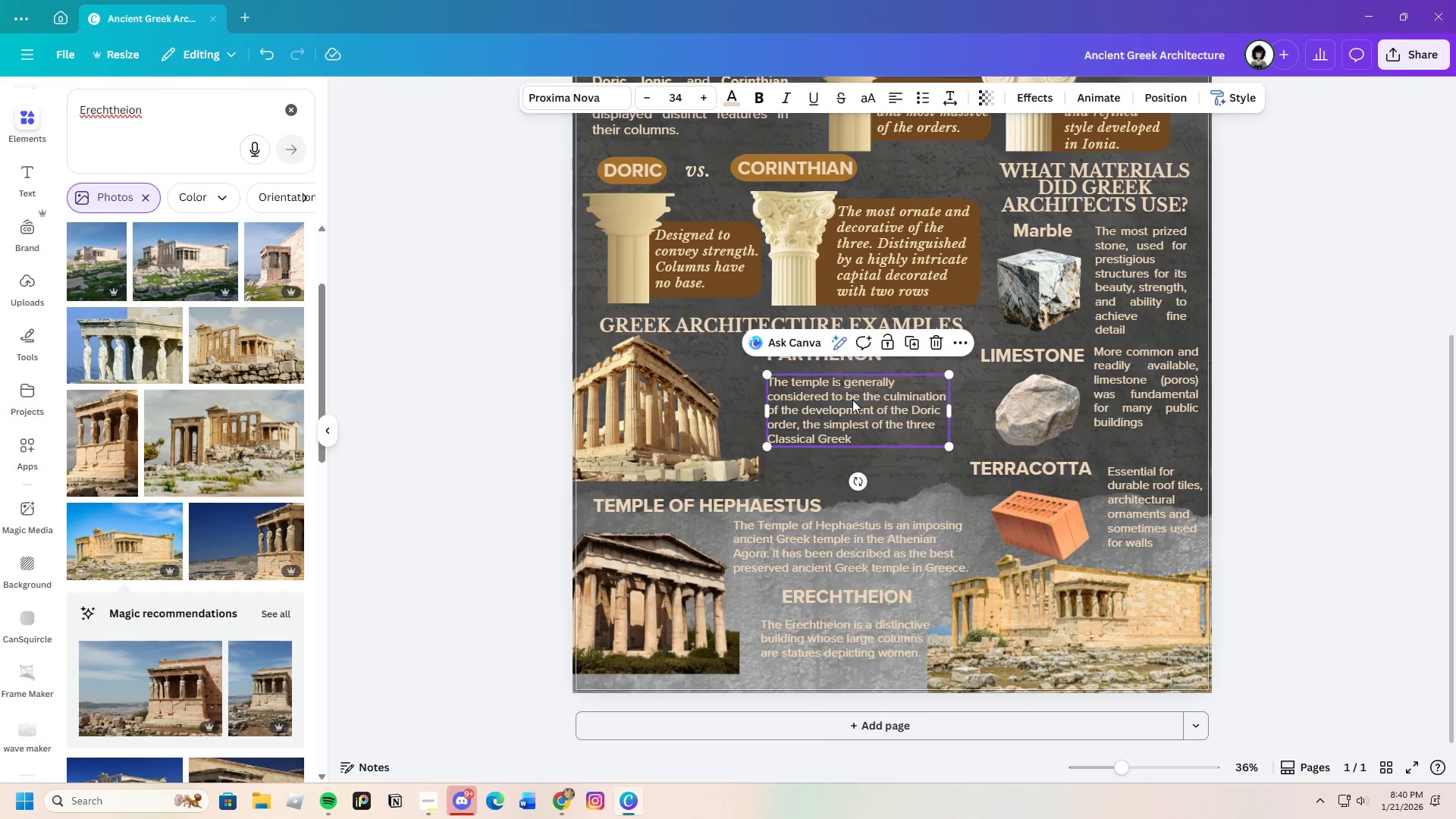 
left_click_drag(start_coordinate=[852, 400], to_coordinate=[867, 400])
 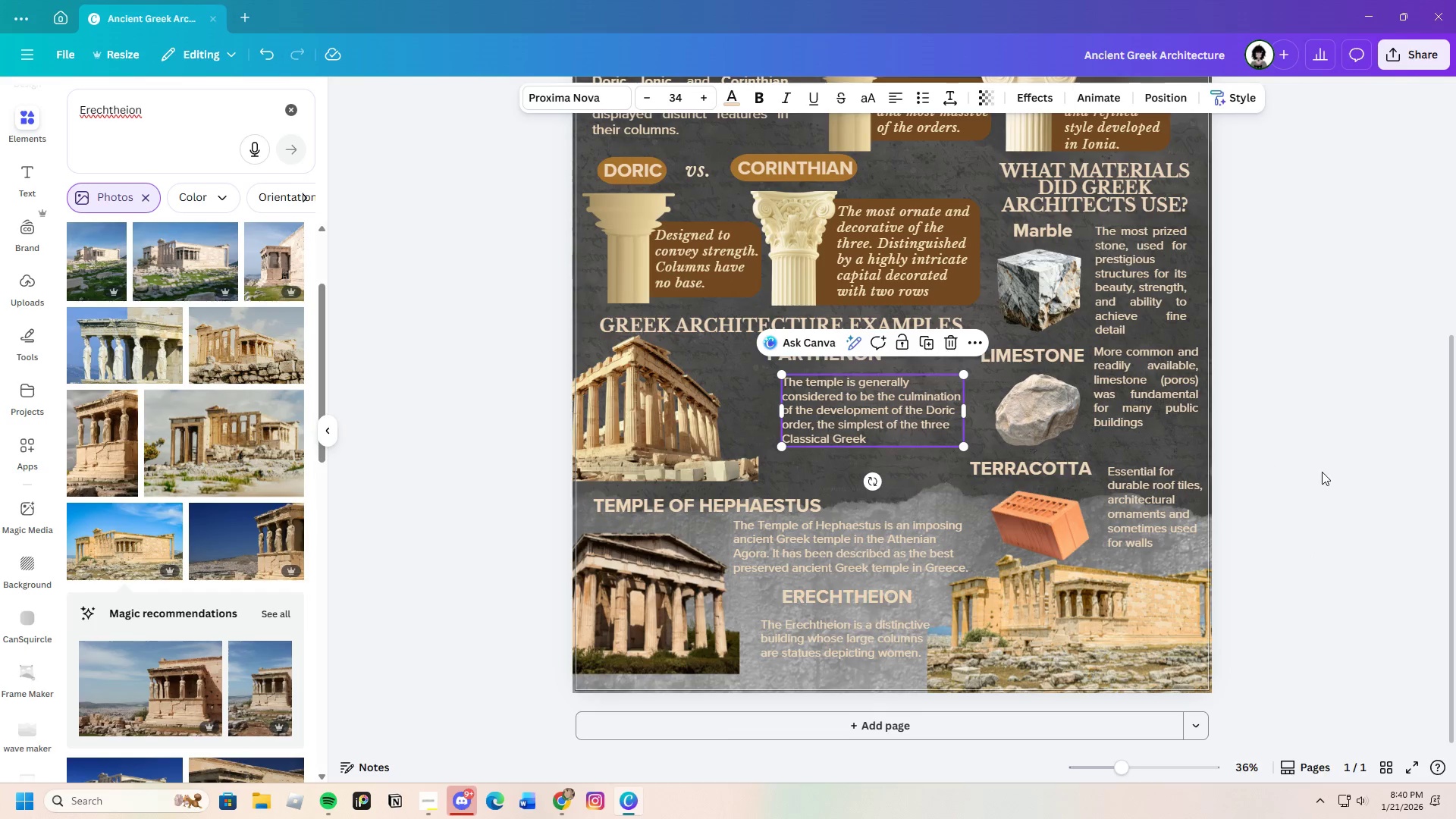 
left_click([1322, 472])
 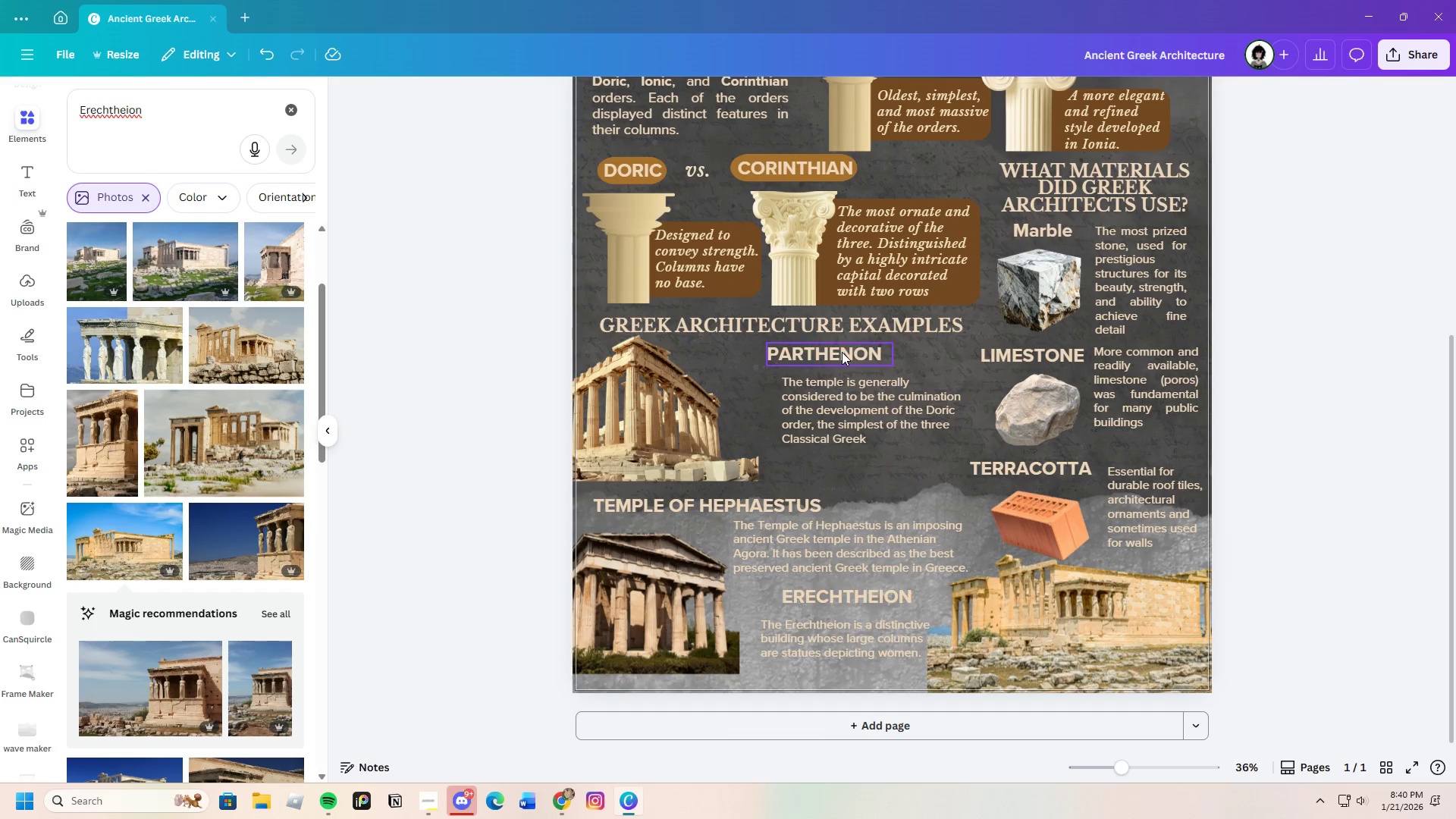 
left_click_drag(start_coordinate=[843, 352], to_coordinate=[906, 351])
 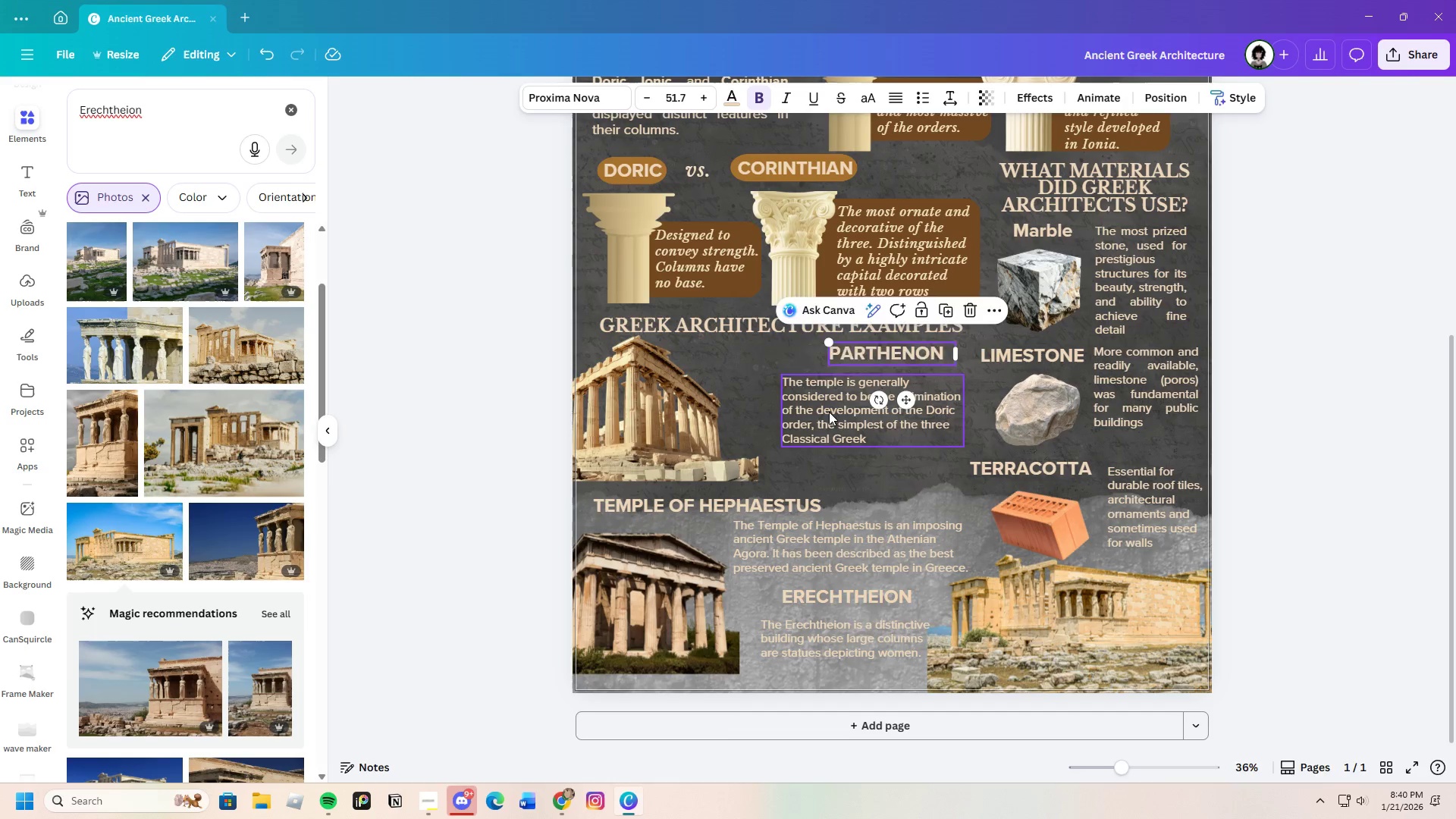 
left_click_drag(start_coordinate=[829, 412], to_coordinate=[859, 413])
 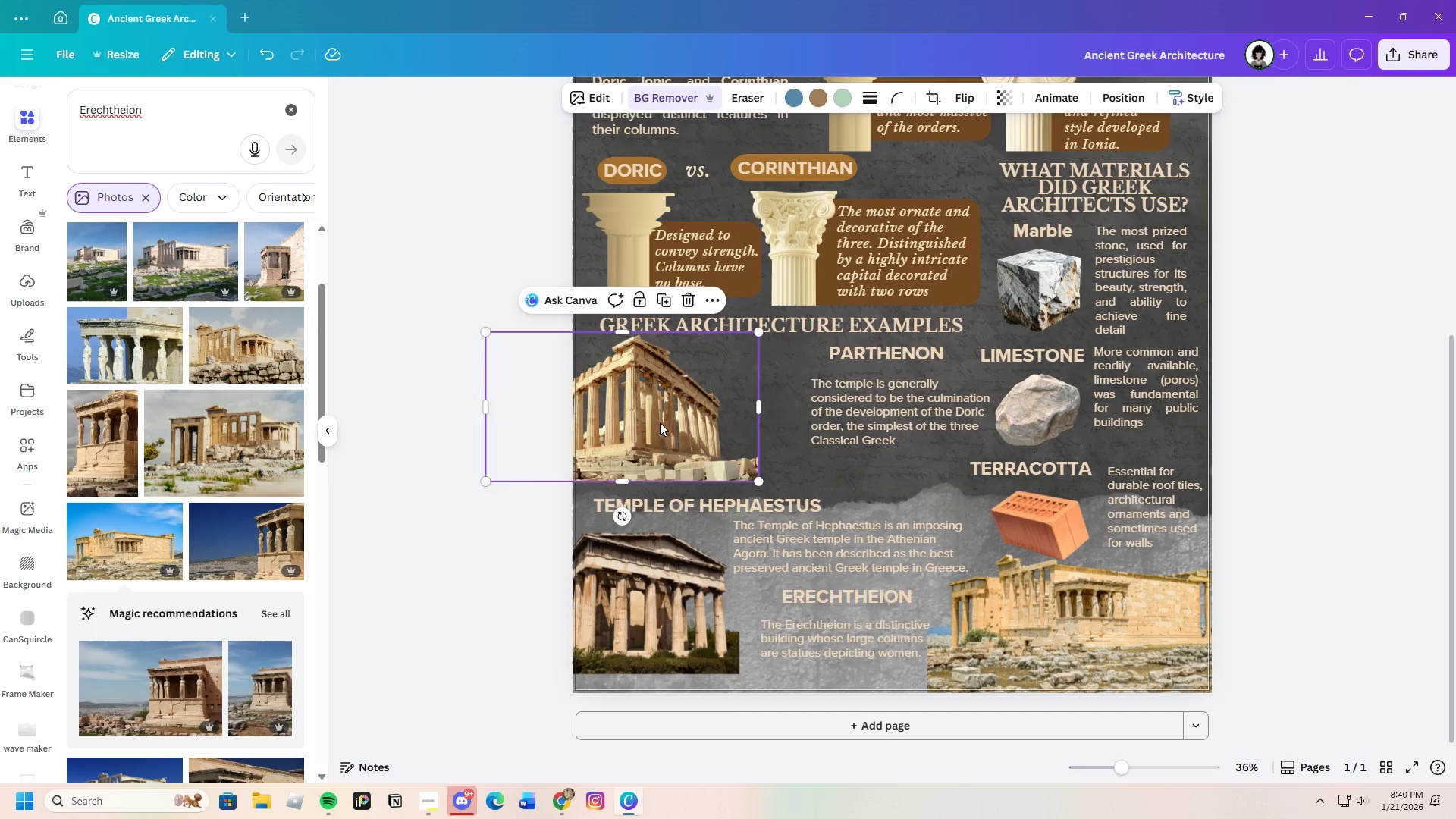 
left_click_drag(start_coordinate=[654, 422], to_coordinate=[704, 413])
 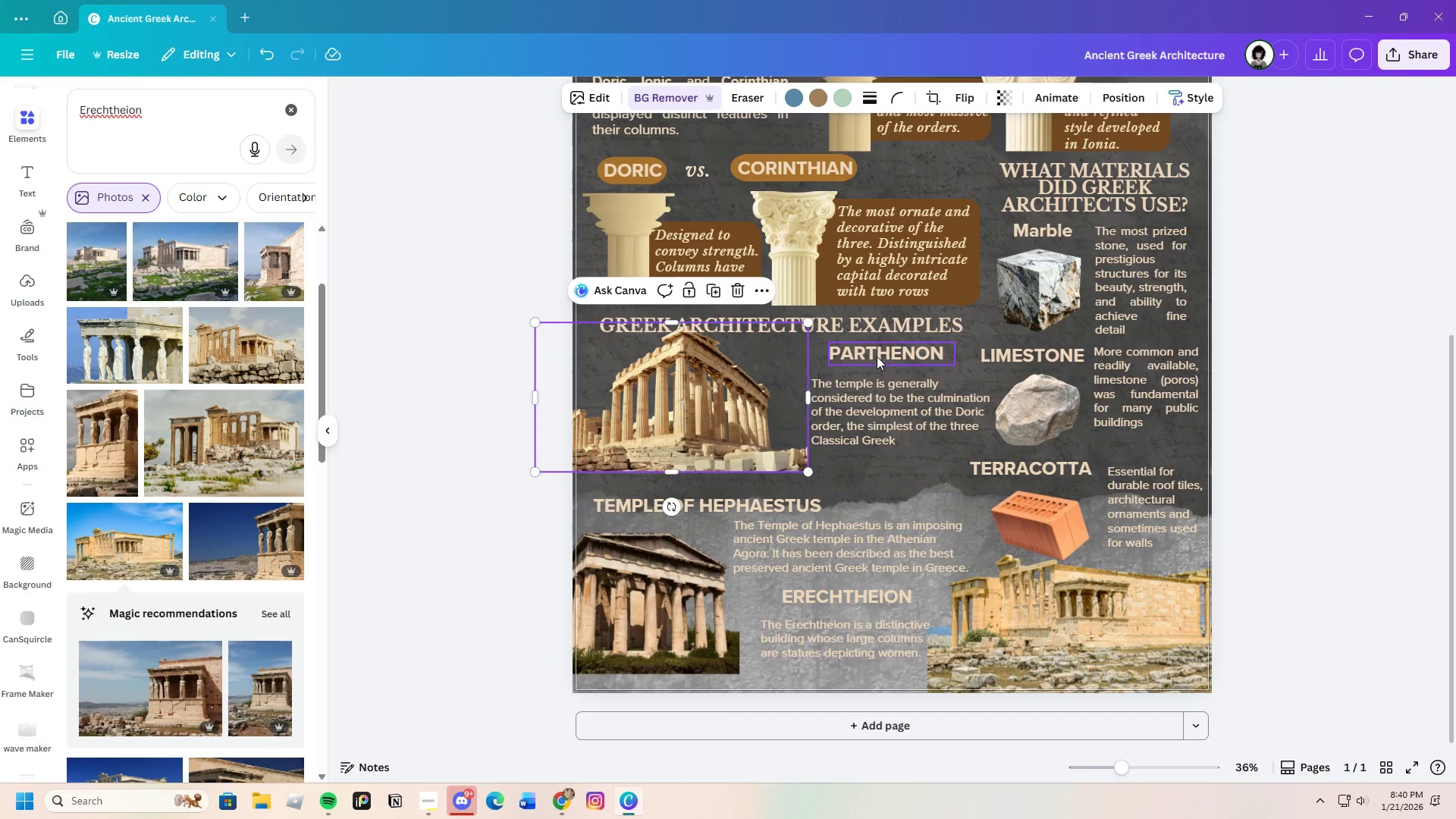 
left_click_drag(start_coordinate=[877, 356], to_coordinate=[849, 355])
 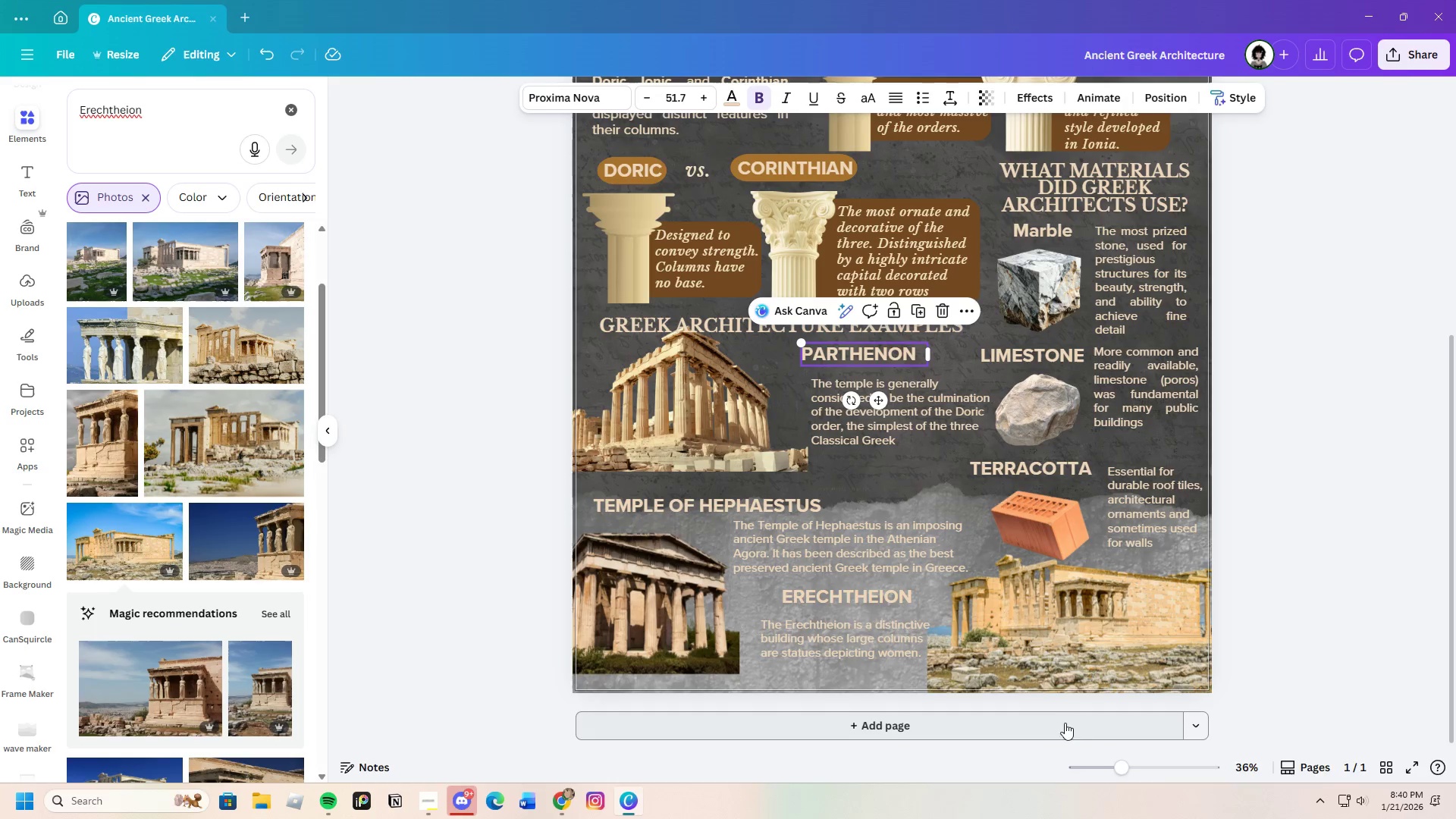 
scroll: coordinate [893, 664], scroll_direction: up, amount: 2.0
 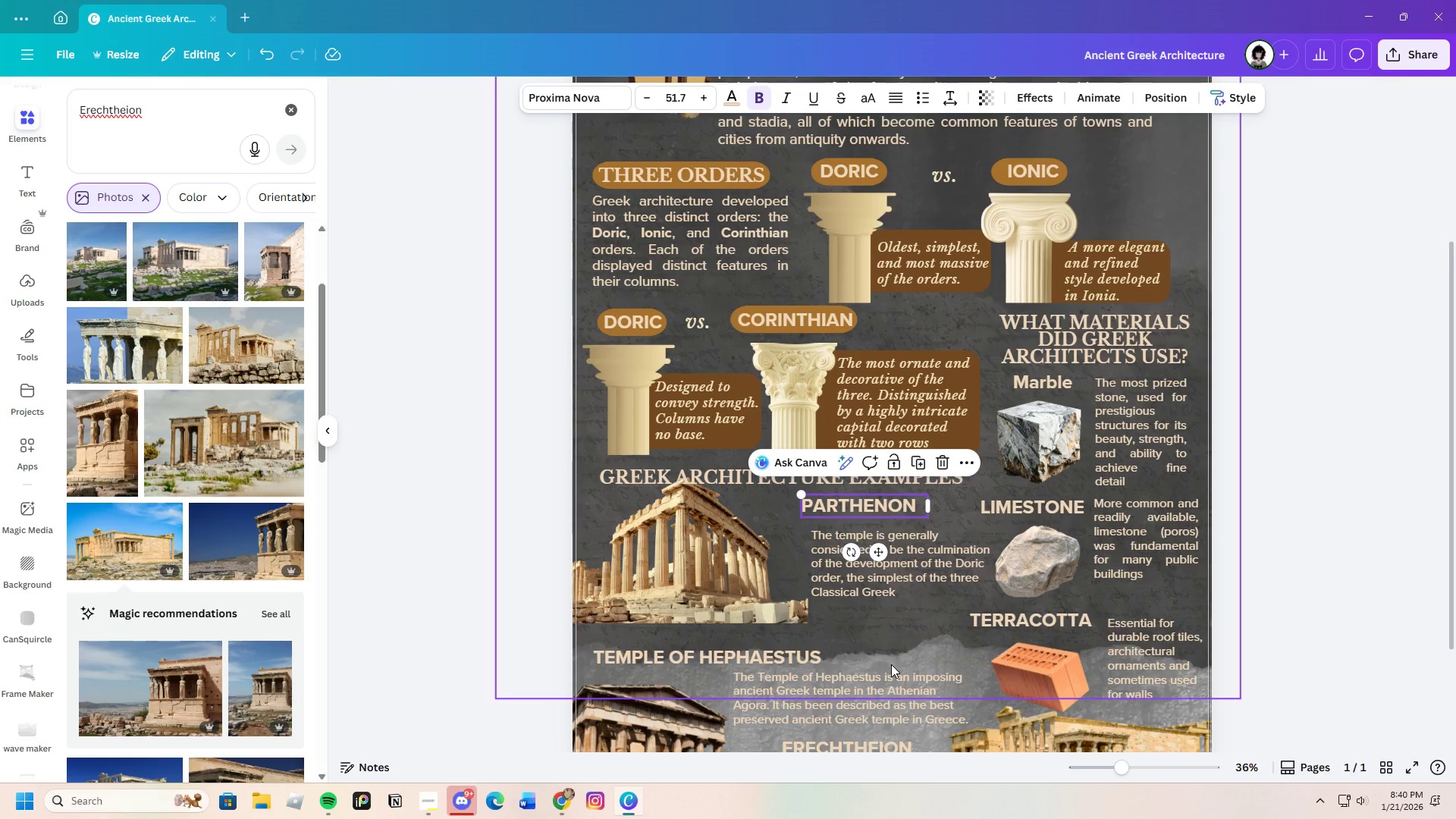 
scroll: coordinate [891, 664], scroll_direction: down, amount: 2.0
 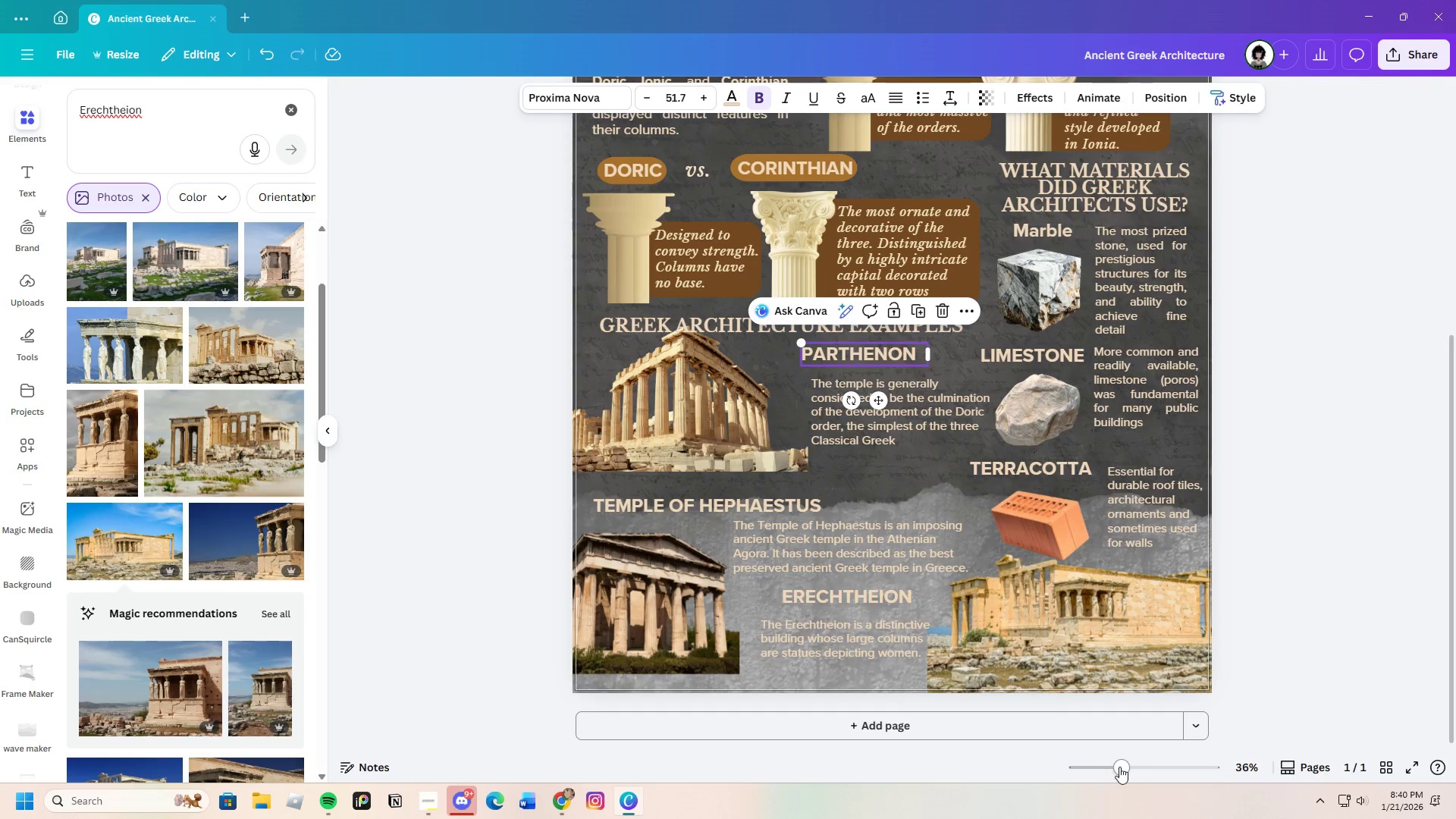 
left_click_drag(start_coordinate=[1122, 767], to_coordinate=[1112, 772])
 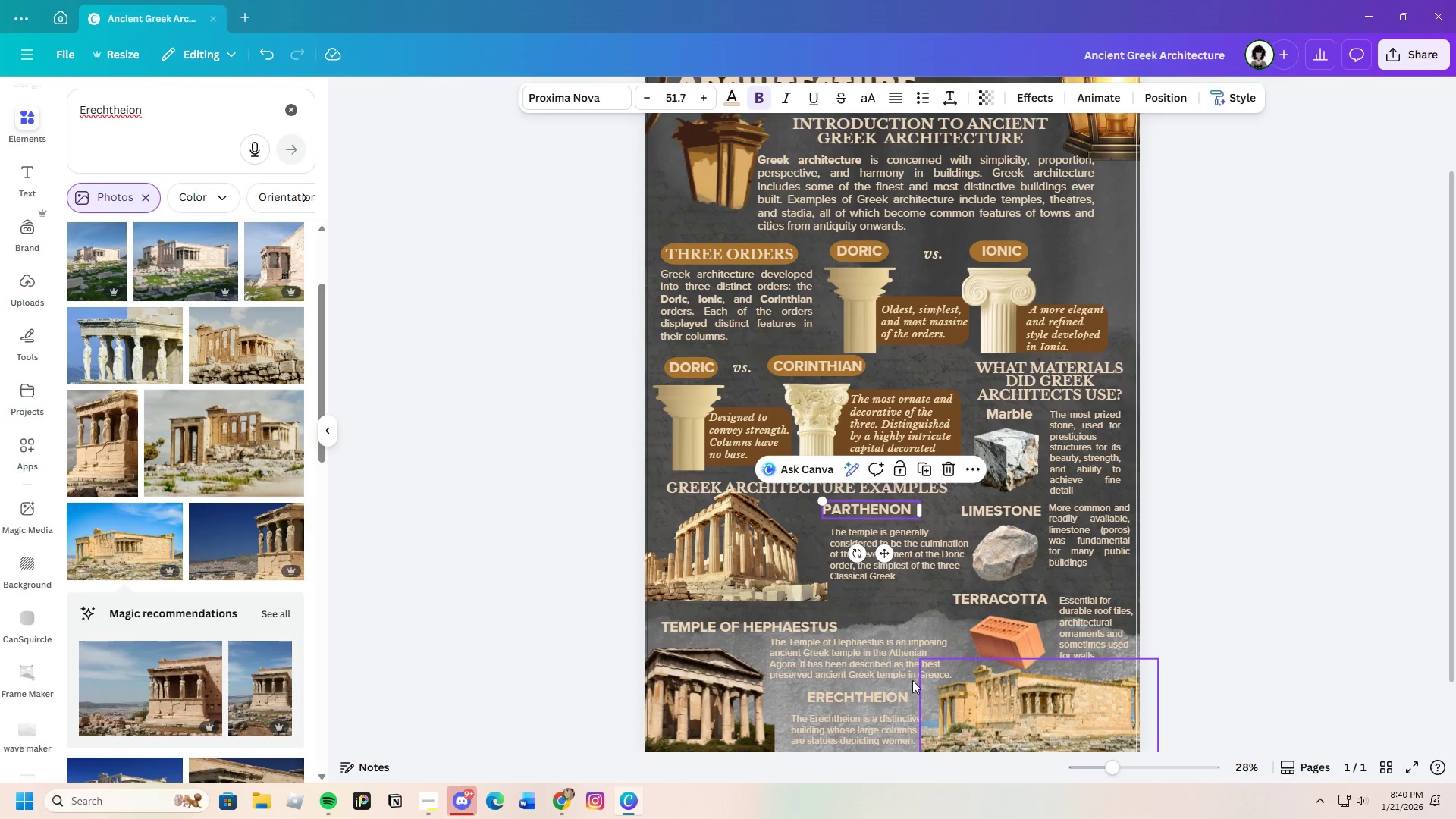 
scroll: coordinate [903, 670], scroll_direction: down, amount: 2.0
 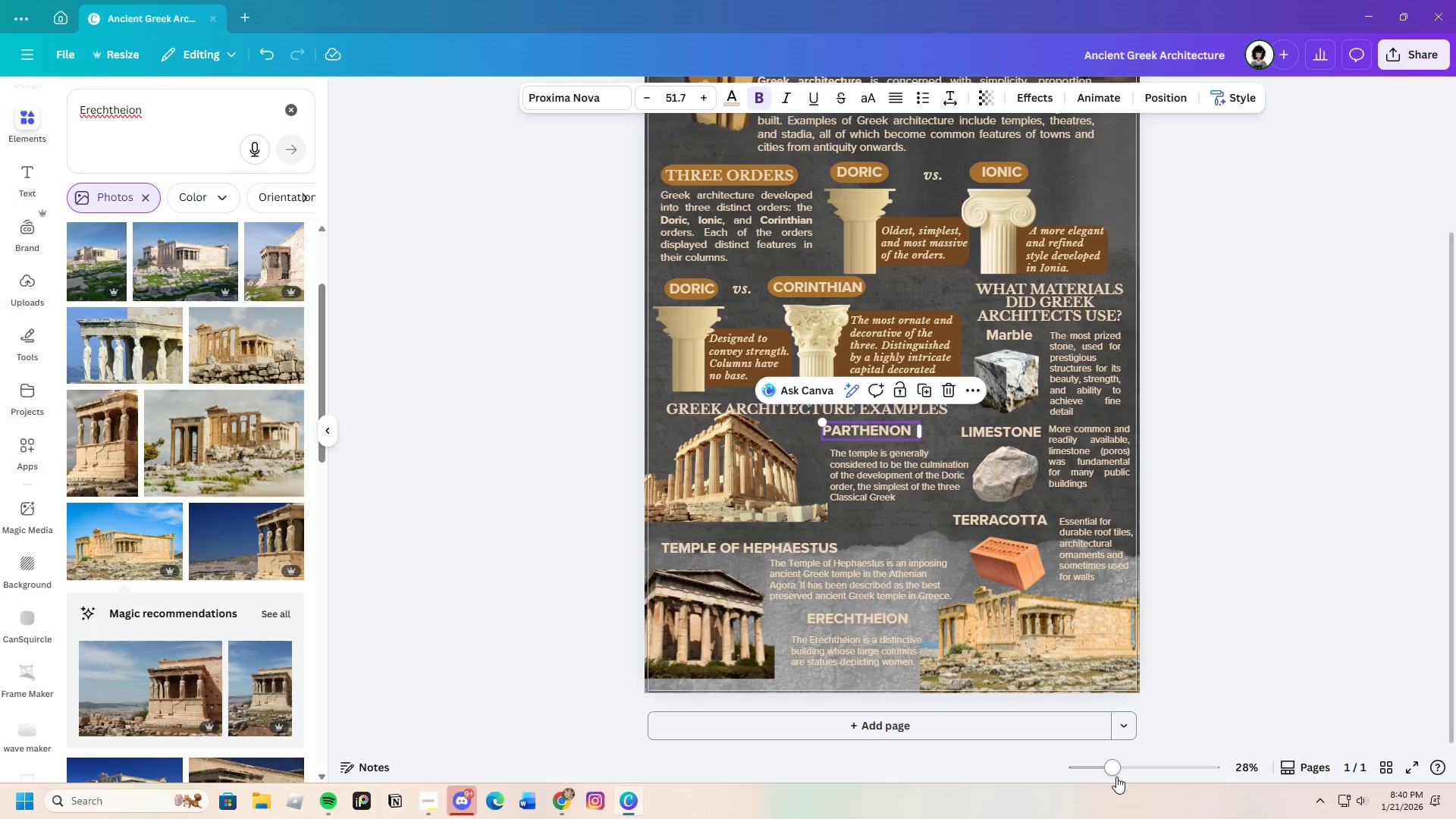 
left_click_drag(start_coordinate=[1107, 777], to_coordinate=[1121, 780])
 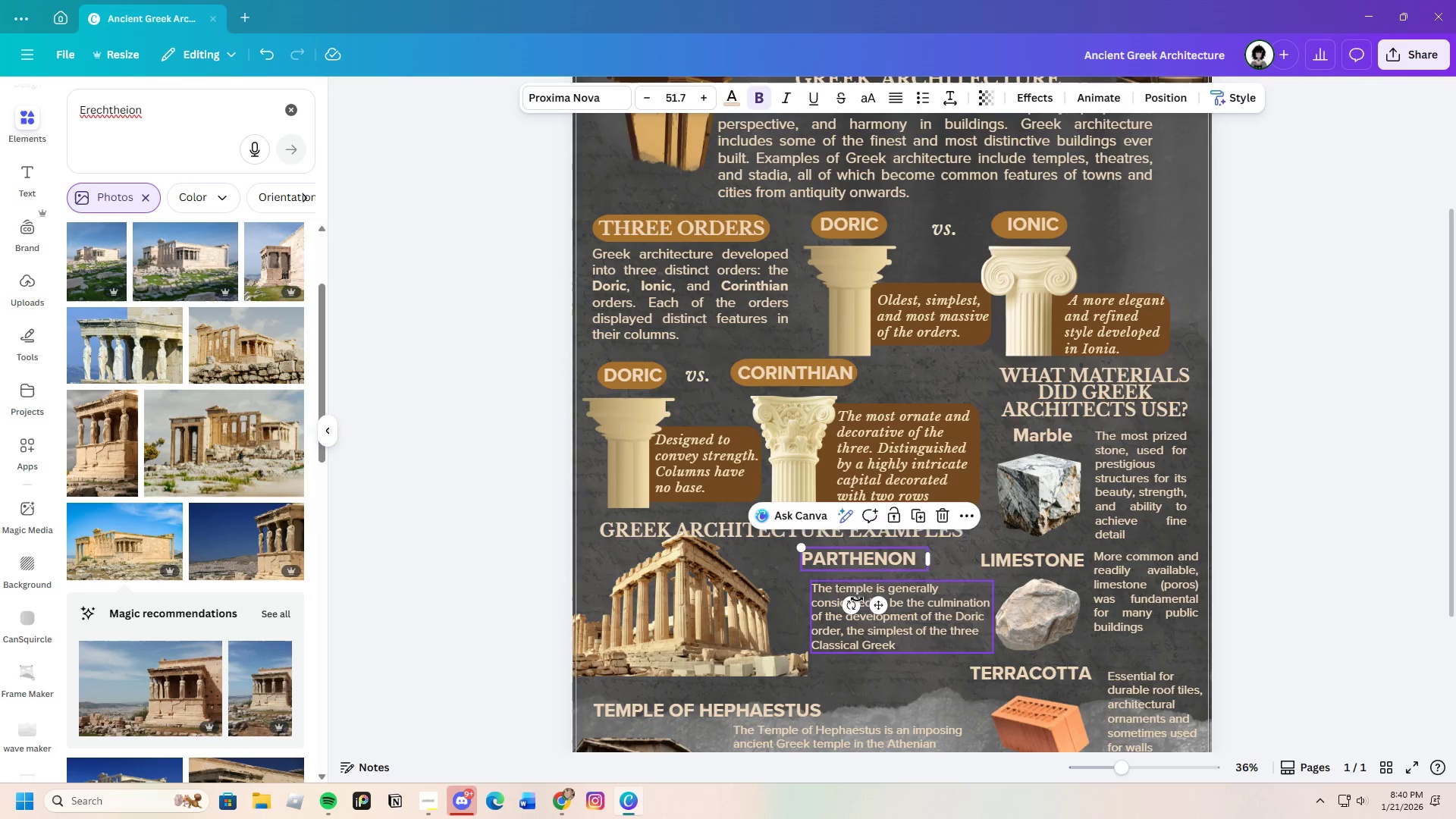 
scroll: coordinate [1006, 549], scroll_direction: down, amount: 4.0
 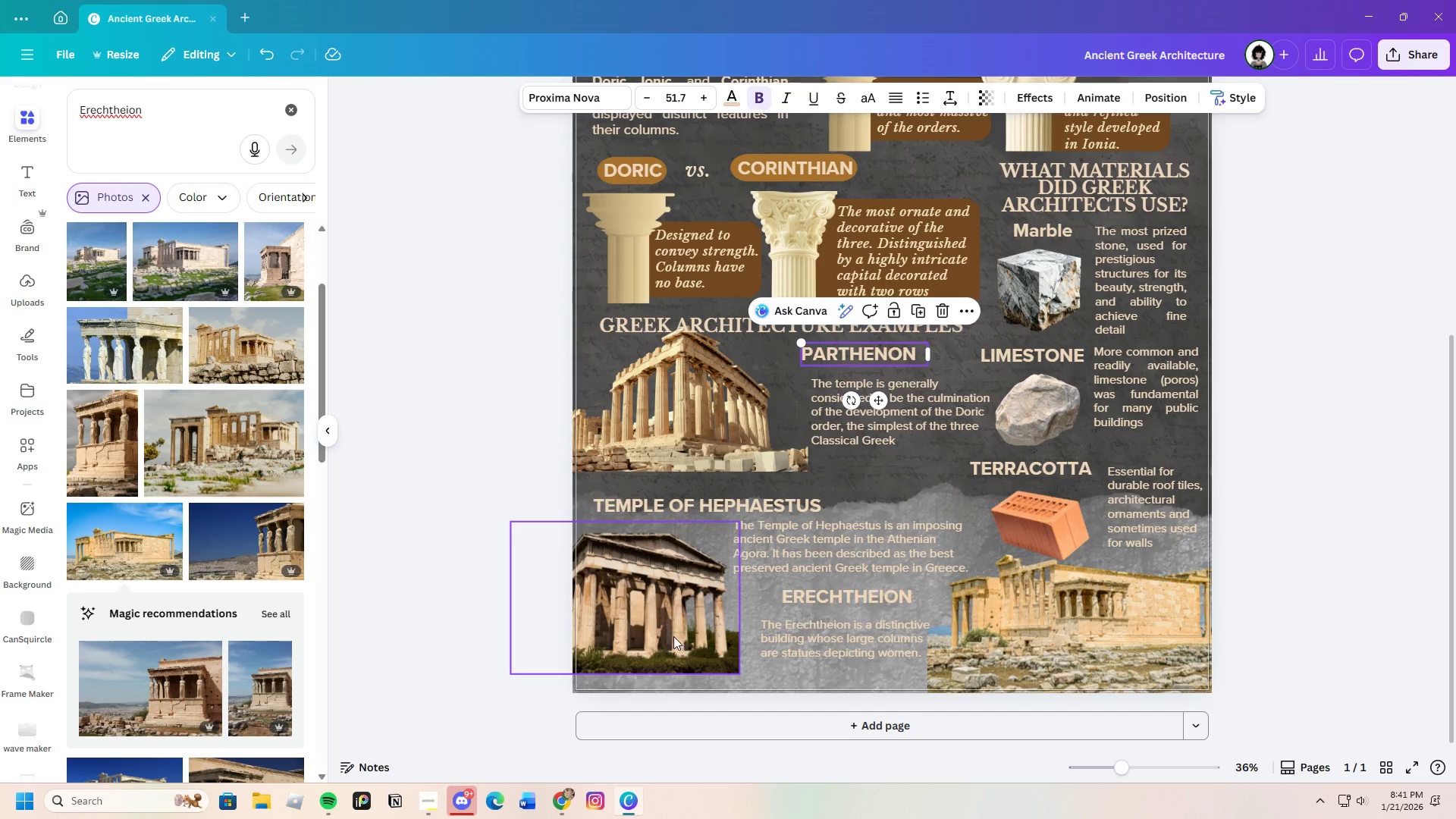 
left_click_drag(start_coordinate=[673, 636], to_coordinate=[673, 655])
 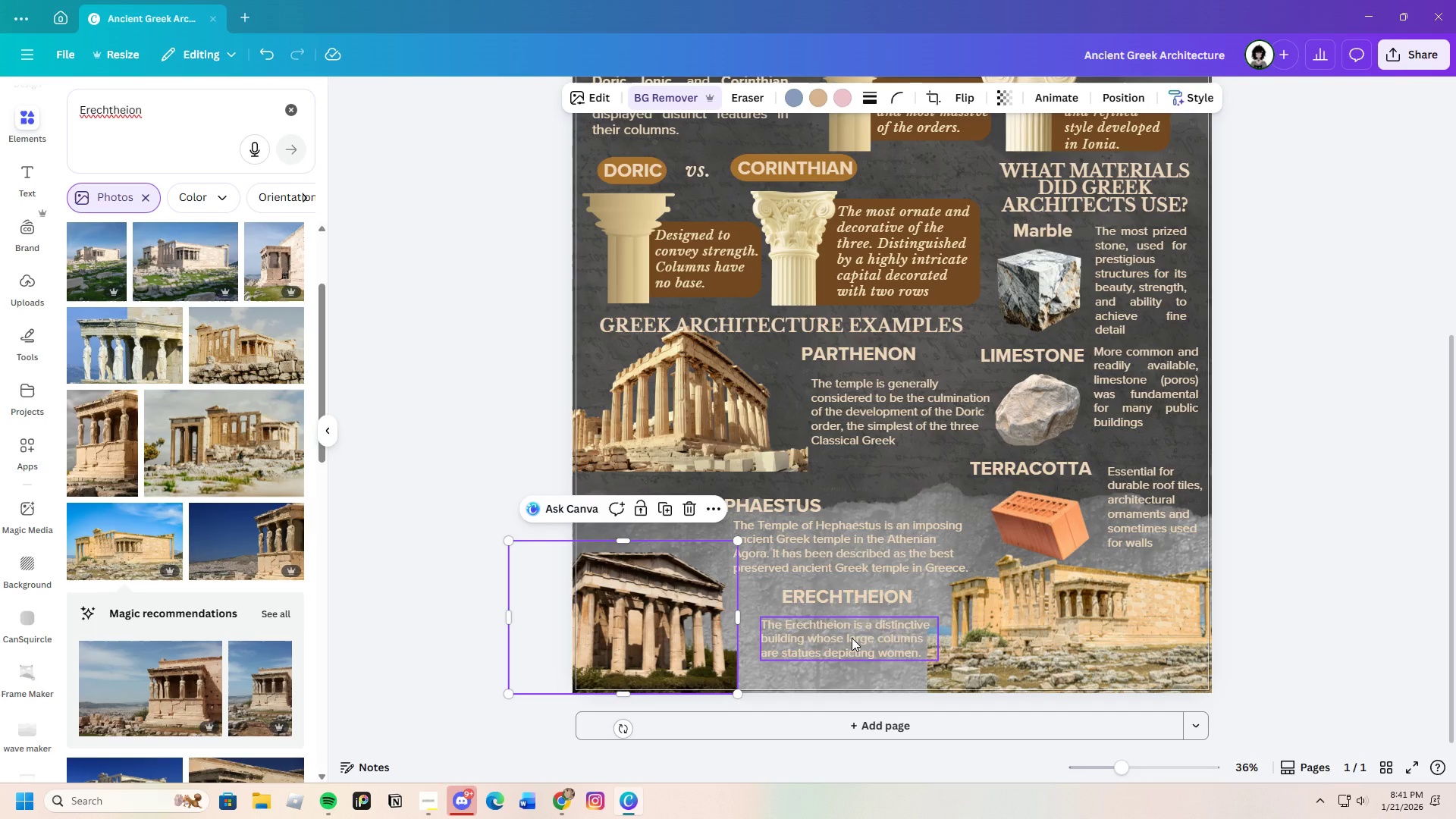 
left_click_drag(start_coordinate=[852, 638], to_coordinate=[851, 650])
 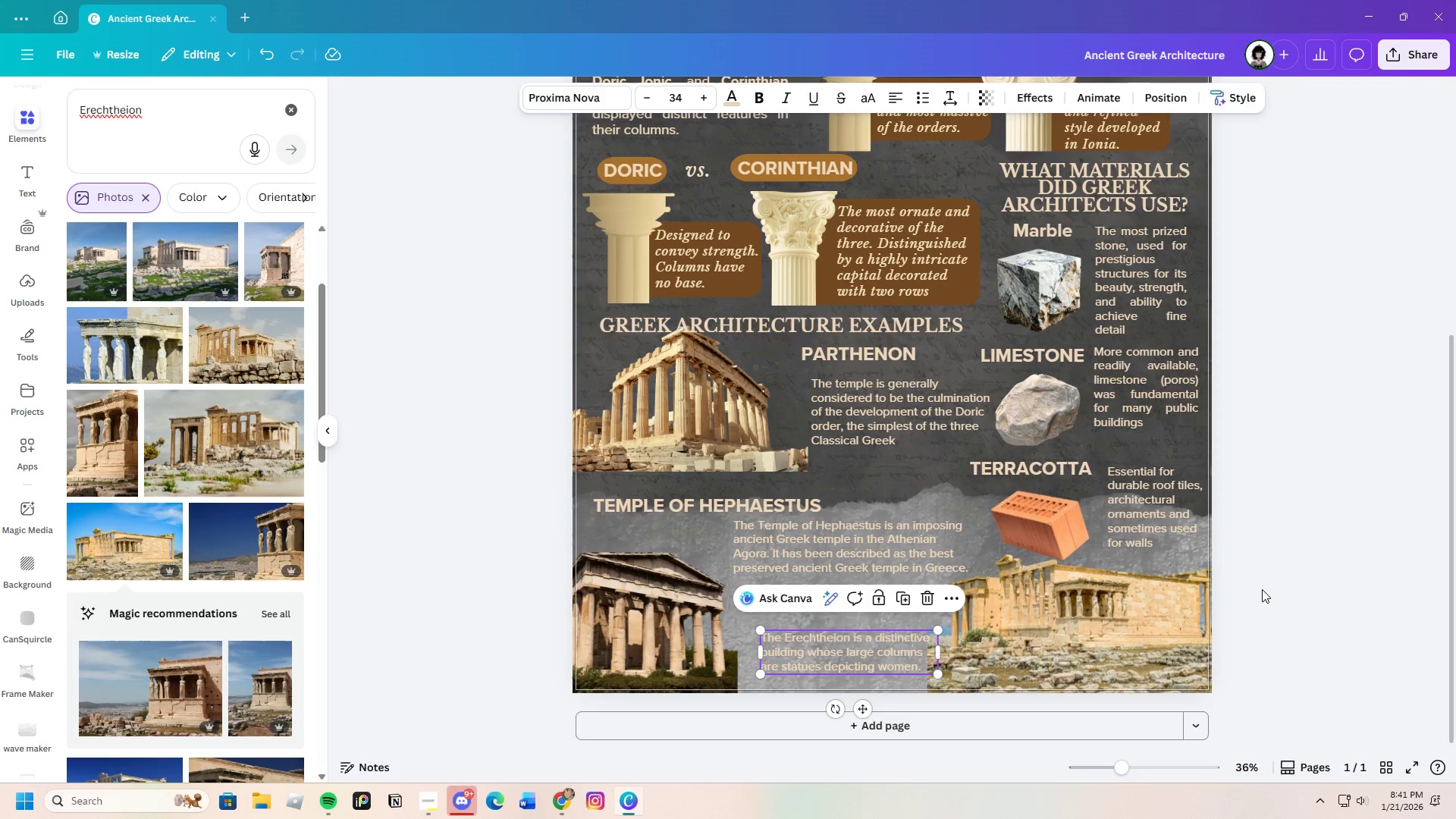 
left_click([1262, 589])
 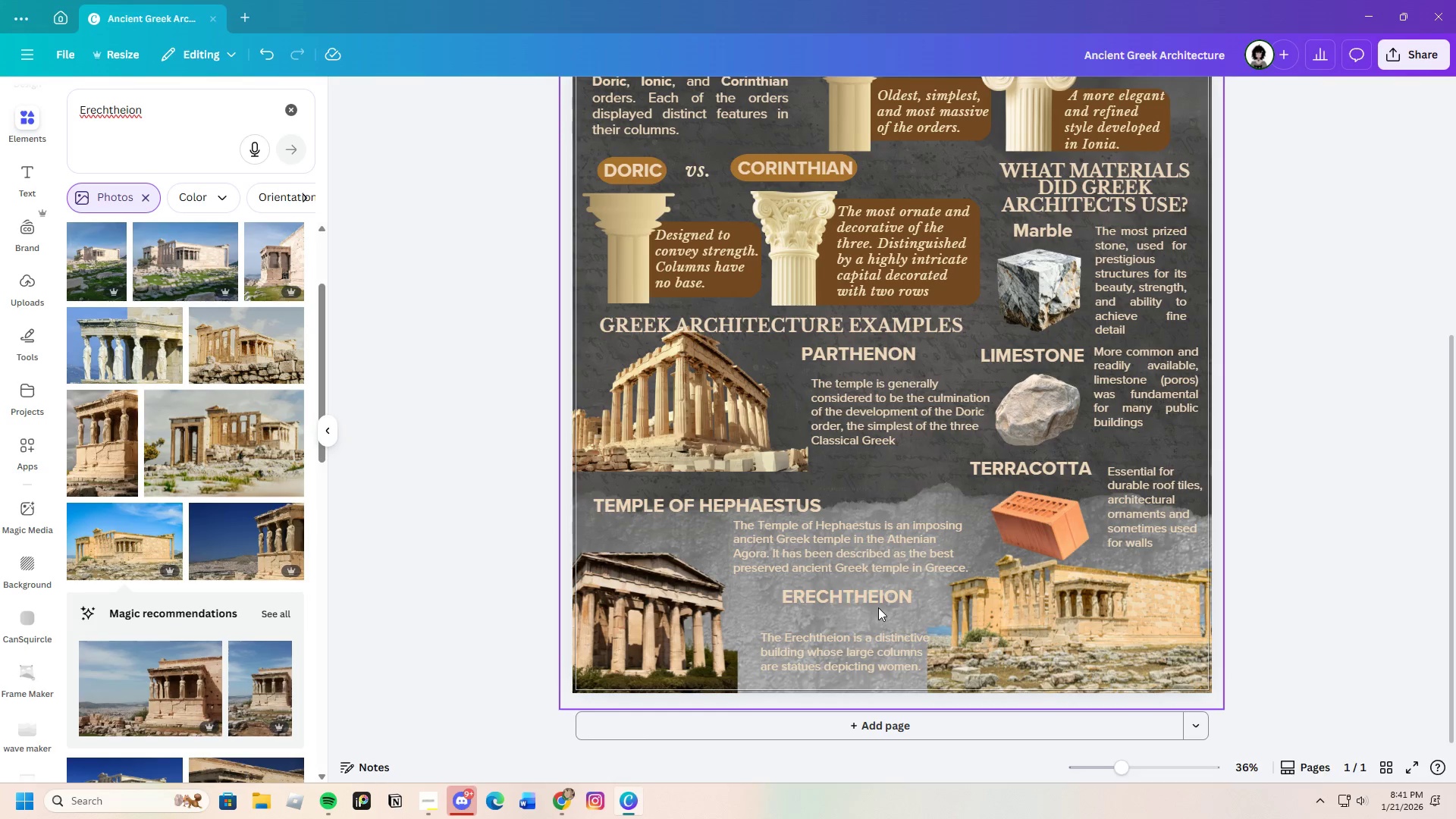 
left_click_drag(start_coordinate=[876, 605], to_coordinate=[875, 611])
 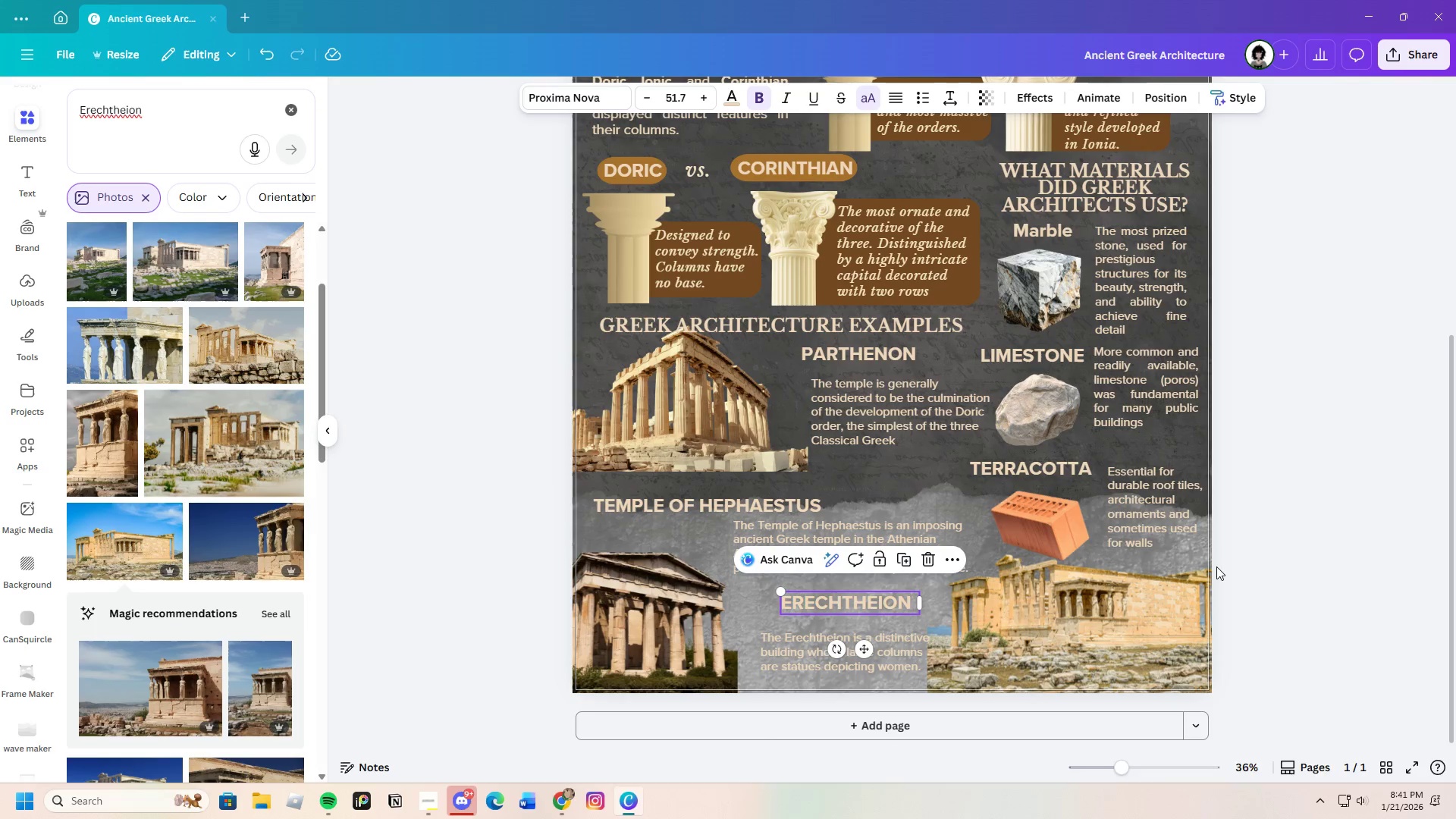 
left_click([1219, 566])
 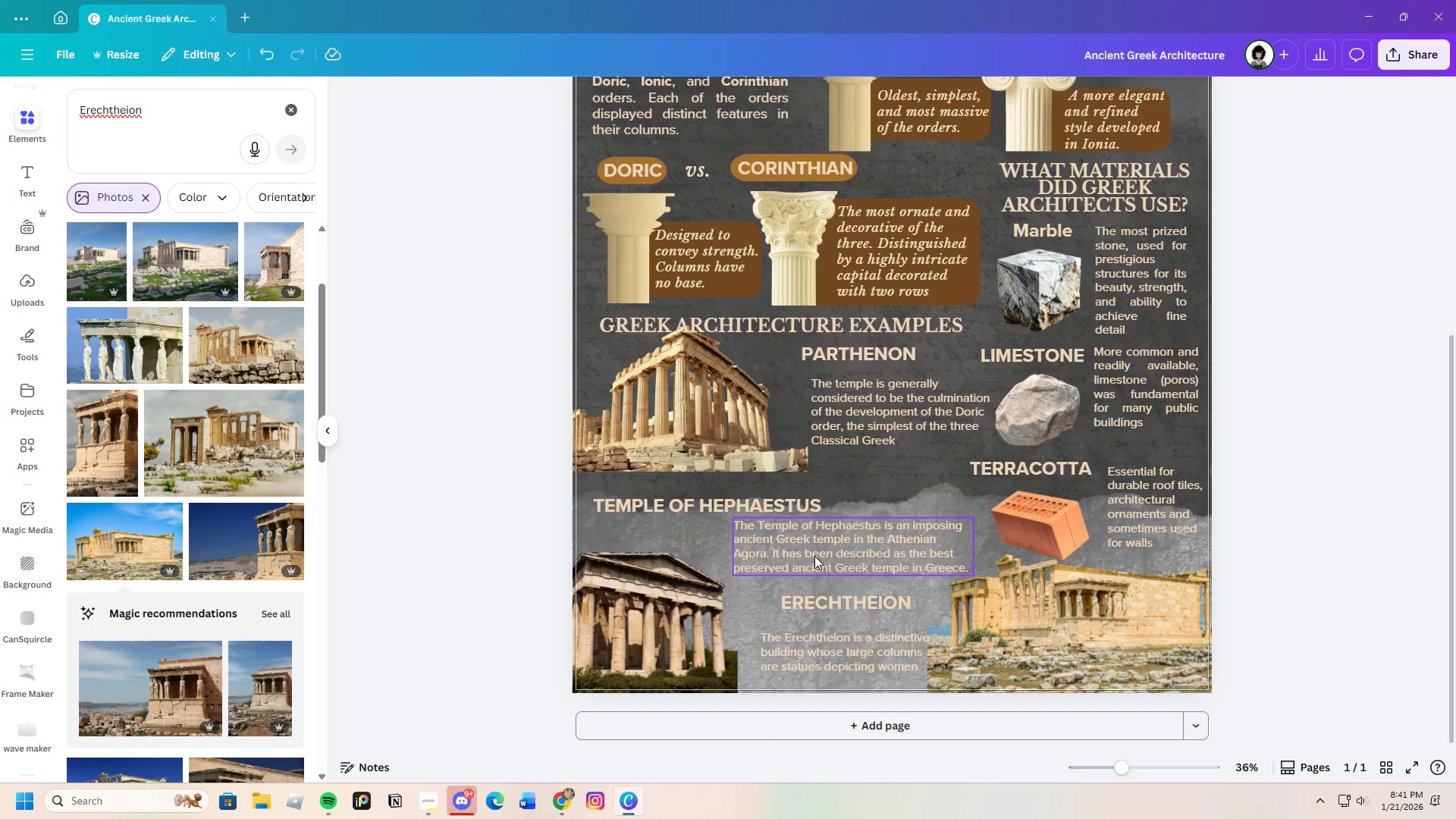 
left_click_drag(start_coordinate=[815, 555], to_coordinate=[789, 555])
 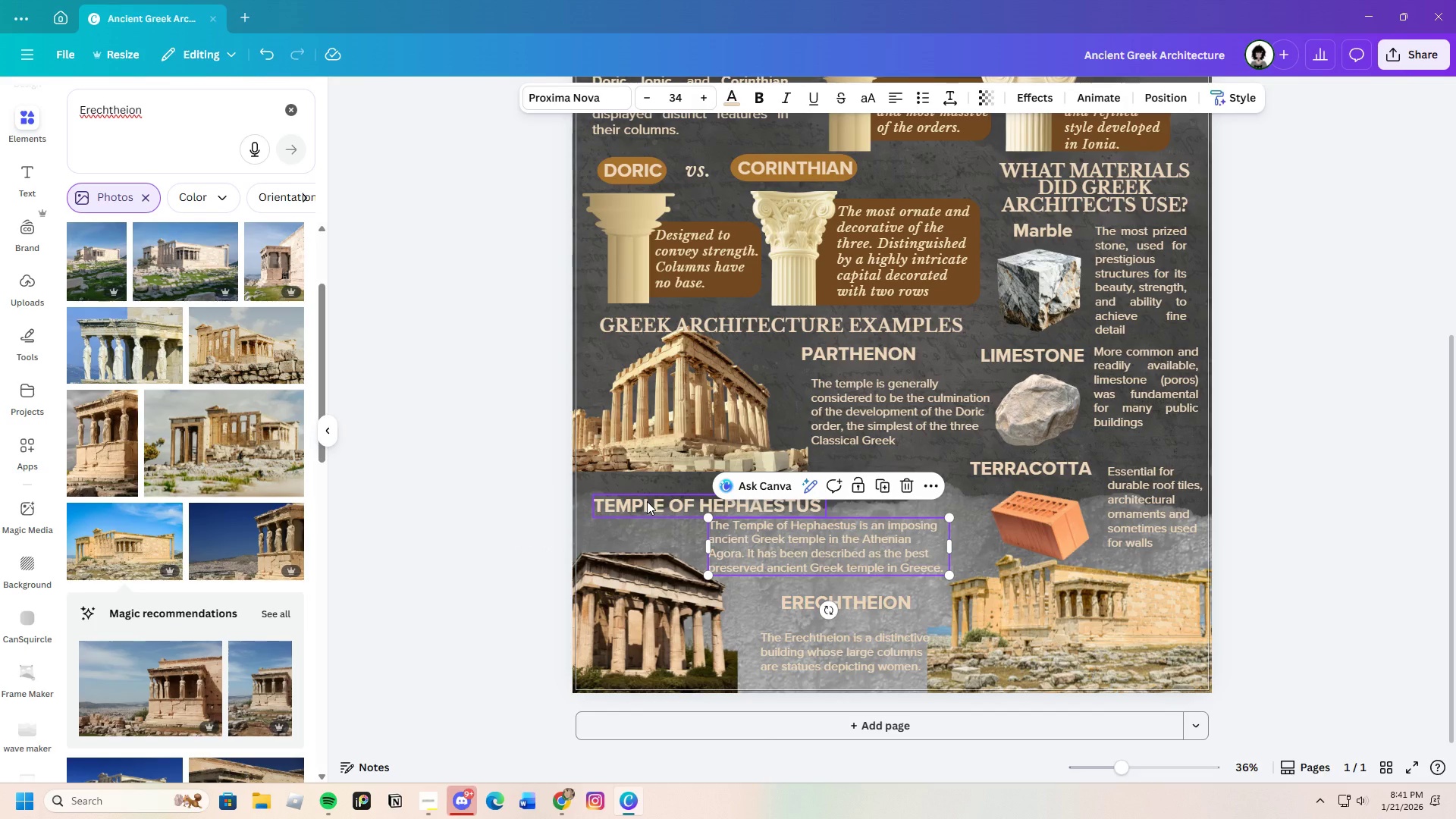 
left_click_drag(start_coordinate=[647, 501], to_coordinate=[637, 505])
 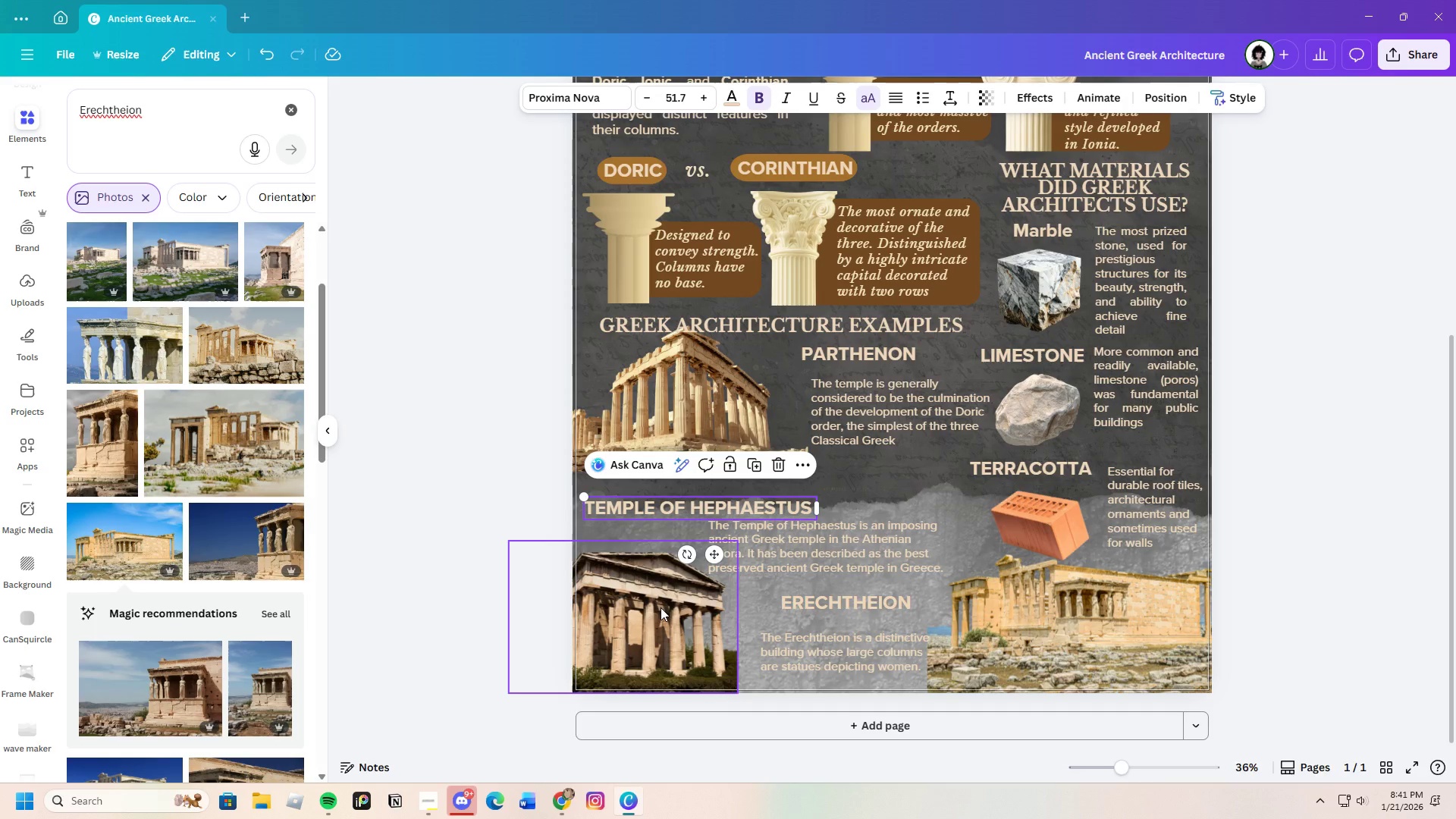 
left_click_drag(start_coordinate=[661, 607], to_coordinate=[671, 598])
 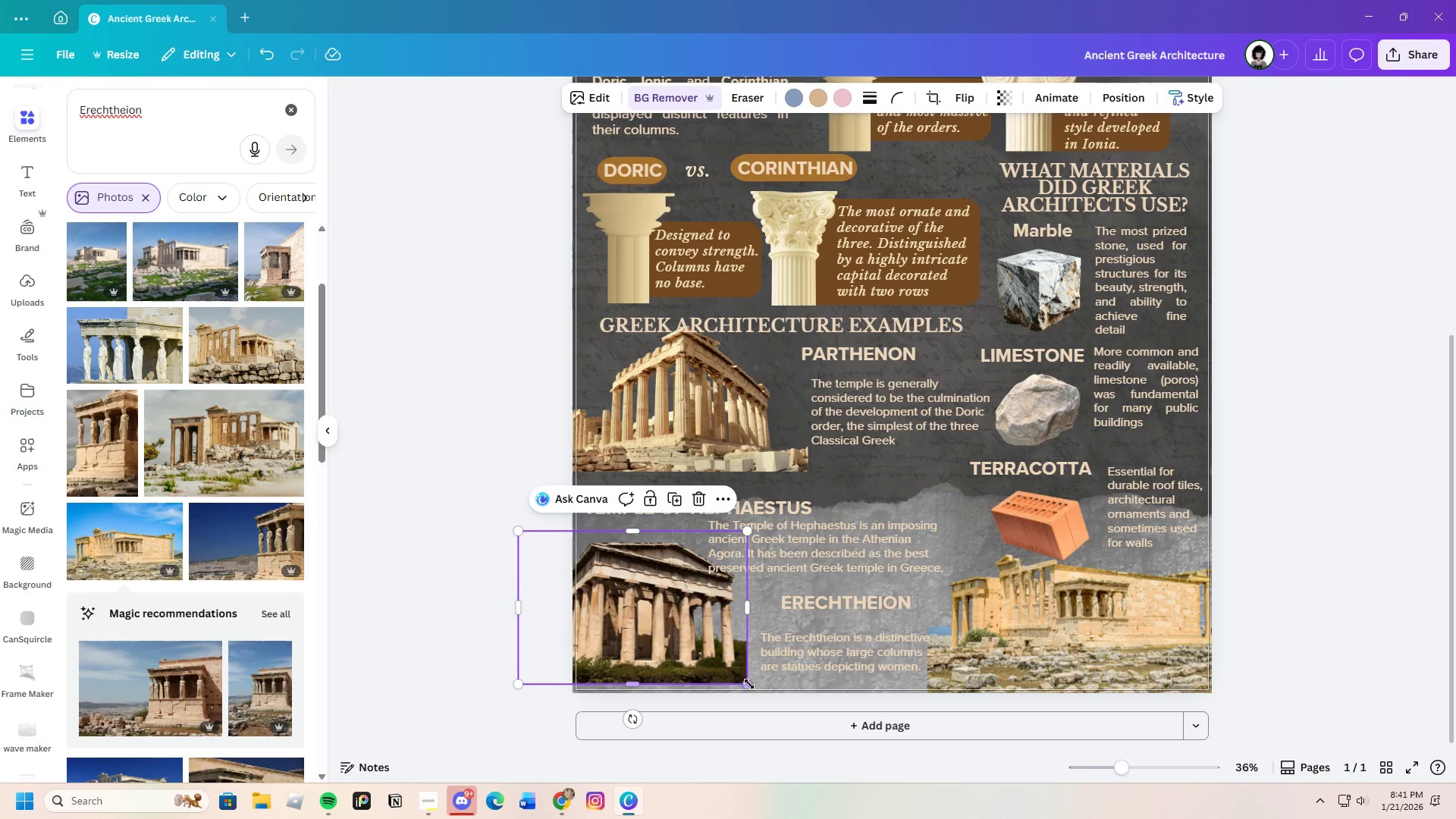 
left_click_drag(start_coordinate=[753, 689], to_coordinate=[765, 702])
 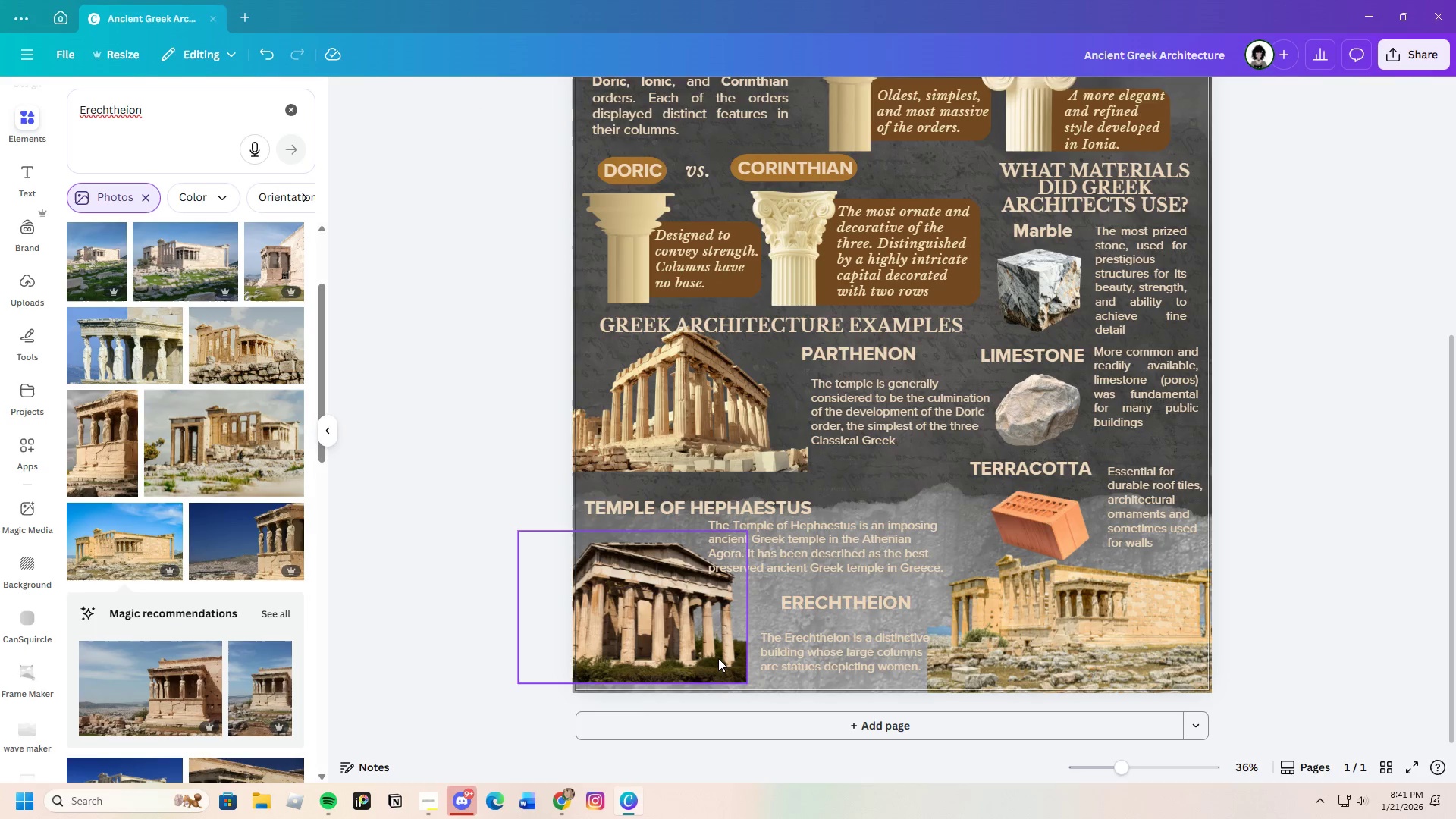 
left_click([718, 658])
 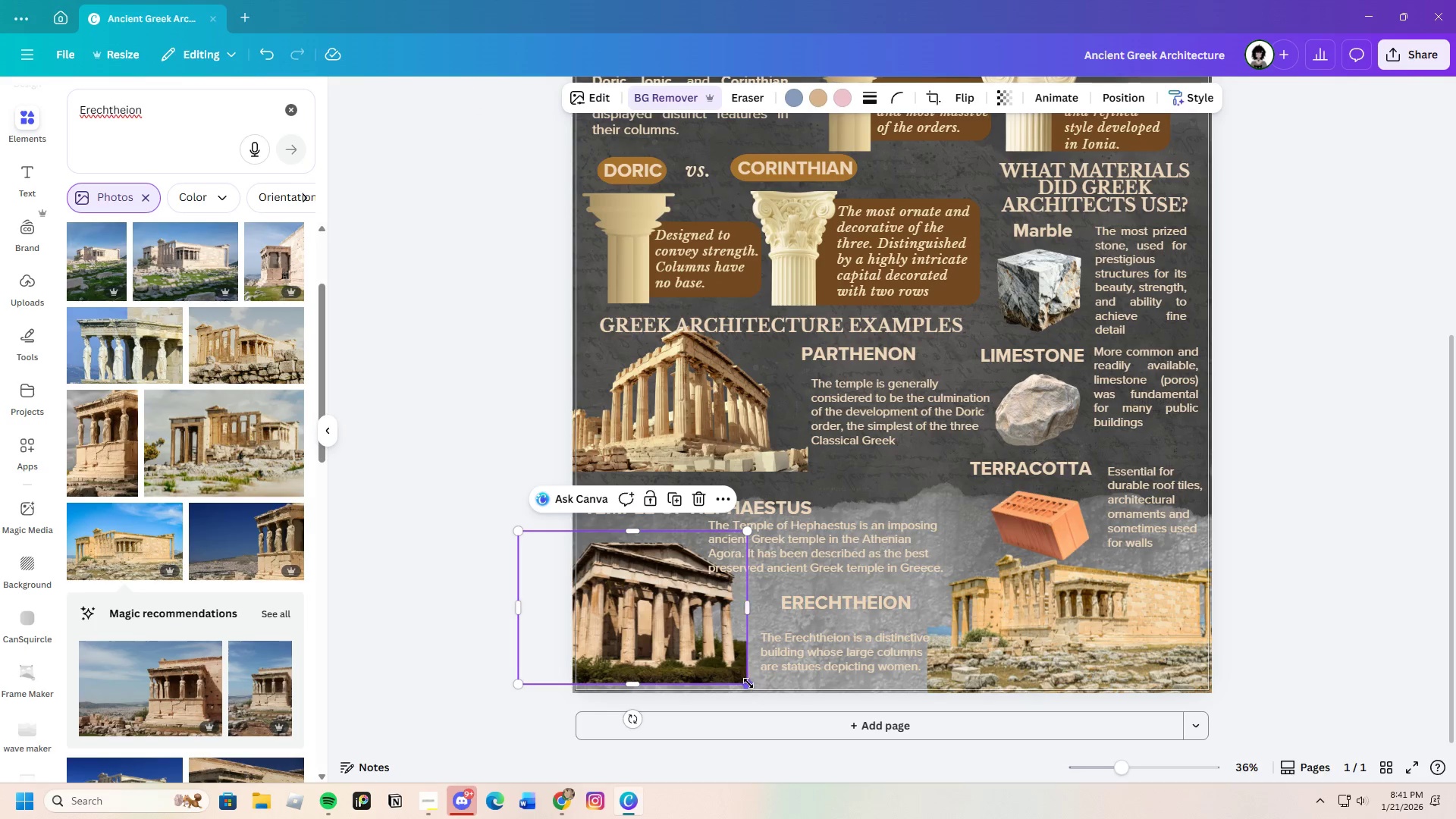 
left_click_drag(start_coordinate=[752, 689], to_coordinate=[764, 698])
 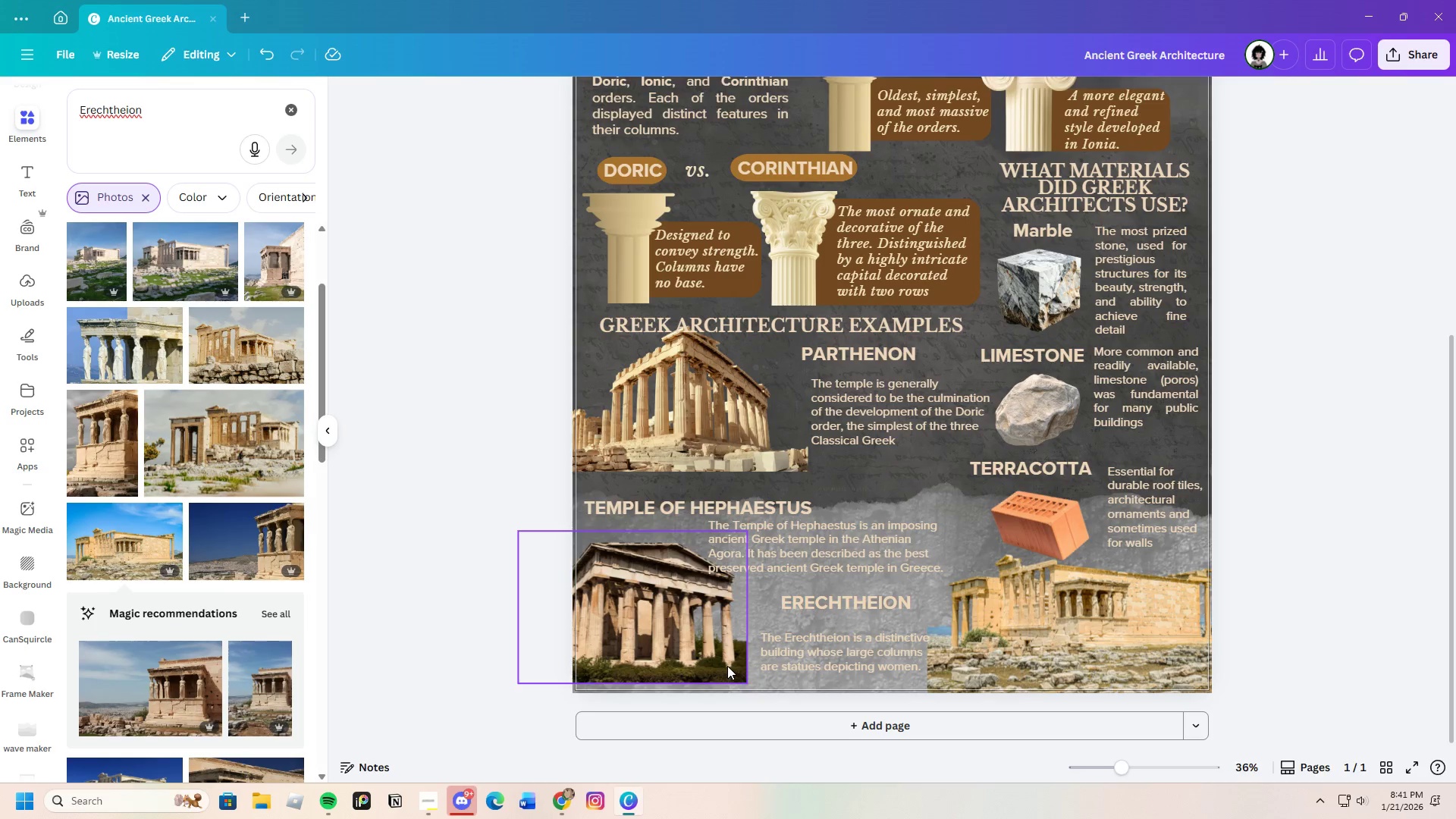 
left_click([727, 666])
 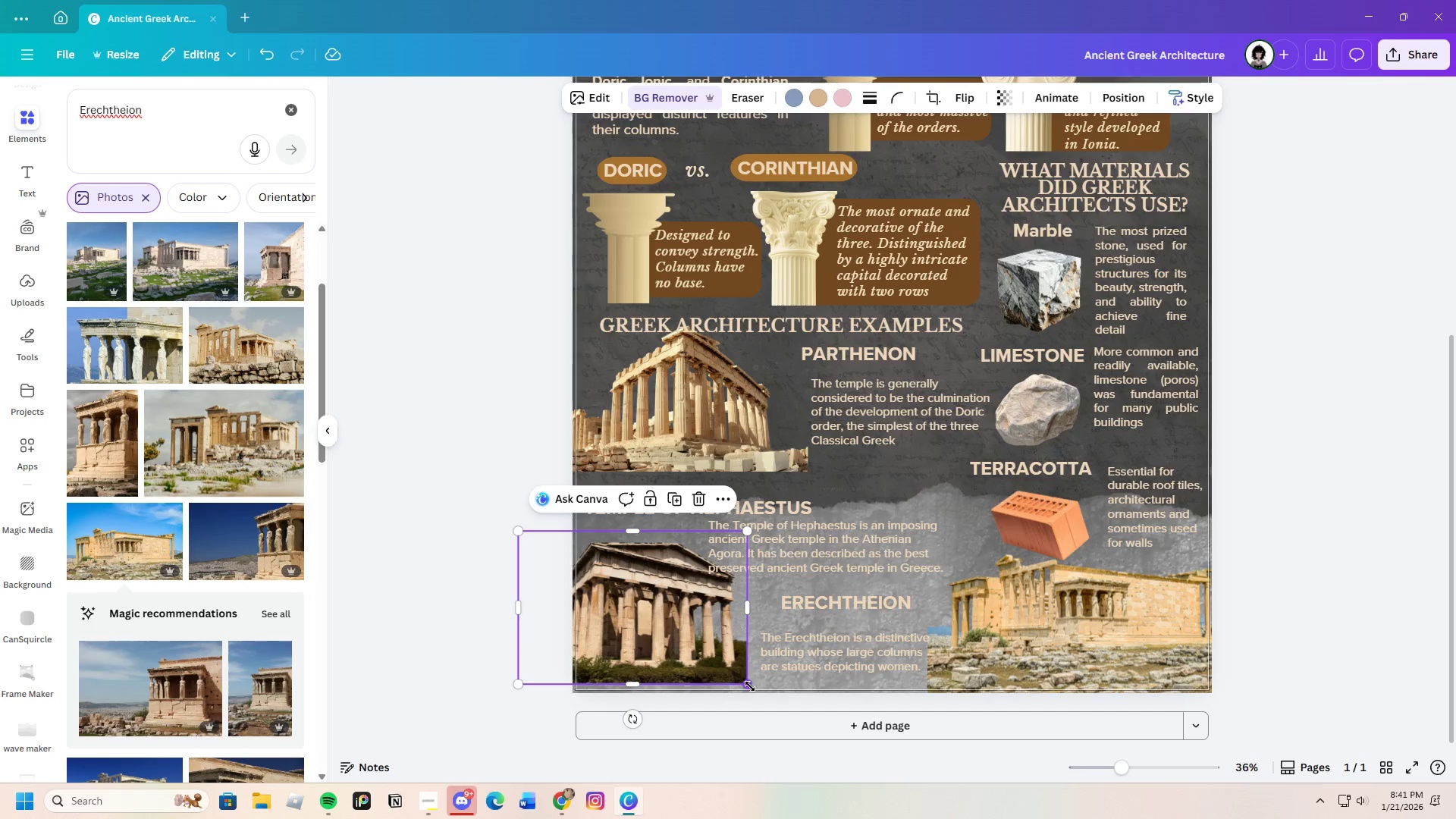 
left_click_drag(start_coordinate=[750, 688], to_coordinate=[765, 701])
 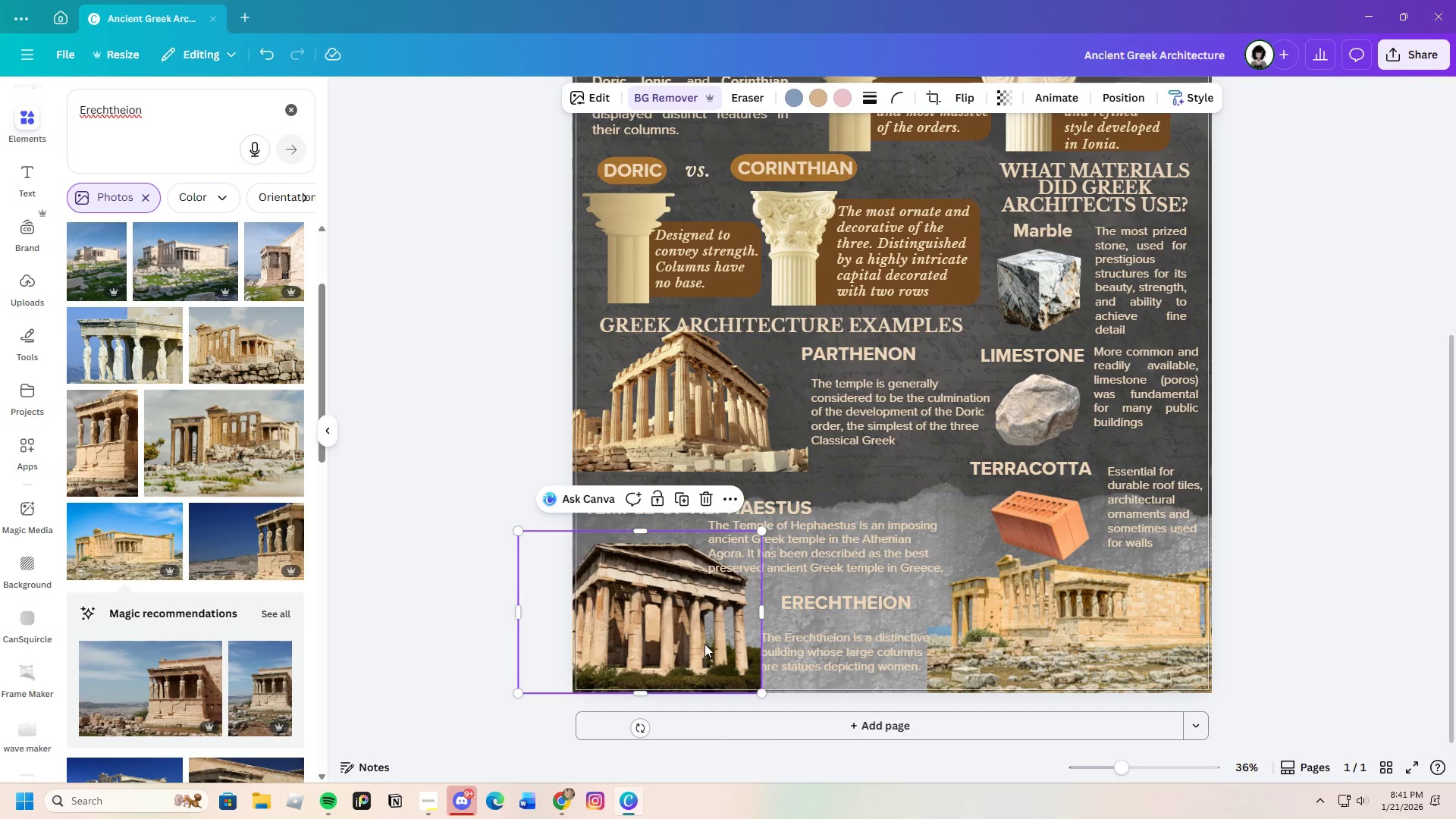 
left_click_drag(start_coordinate=[705, 645], to_coordinate=[696, 645])
 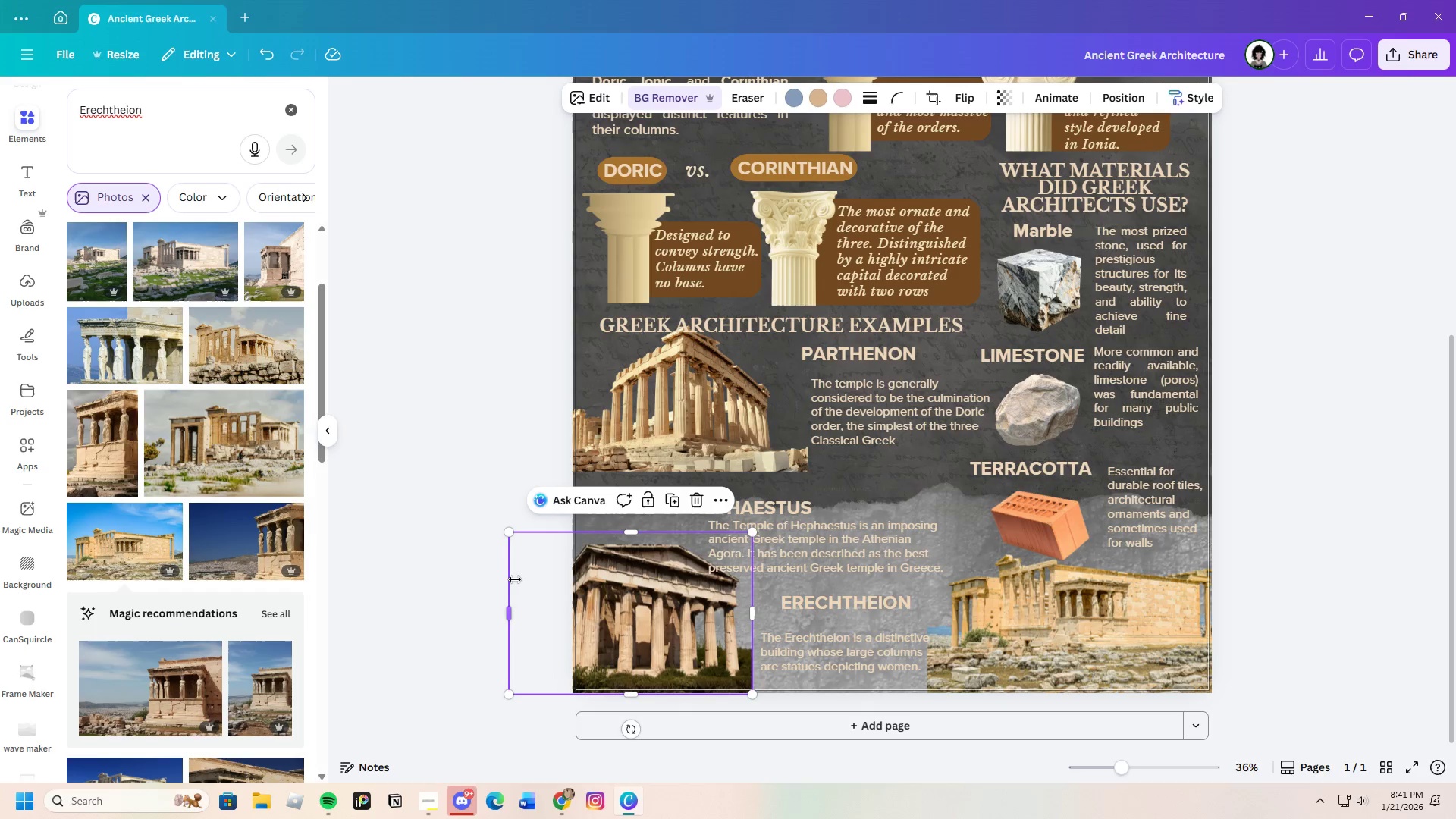 
left_click([515, 579])
 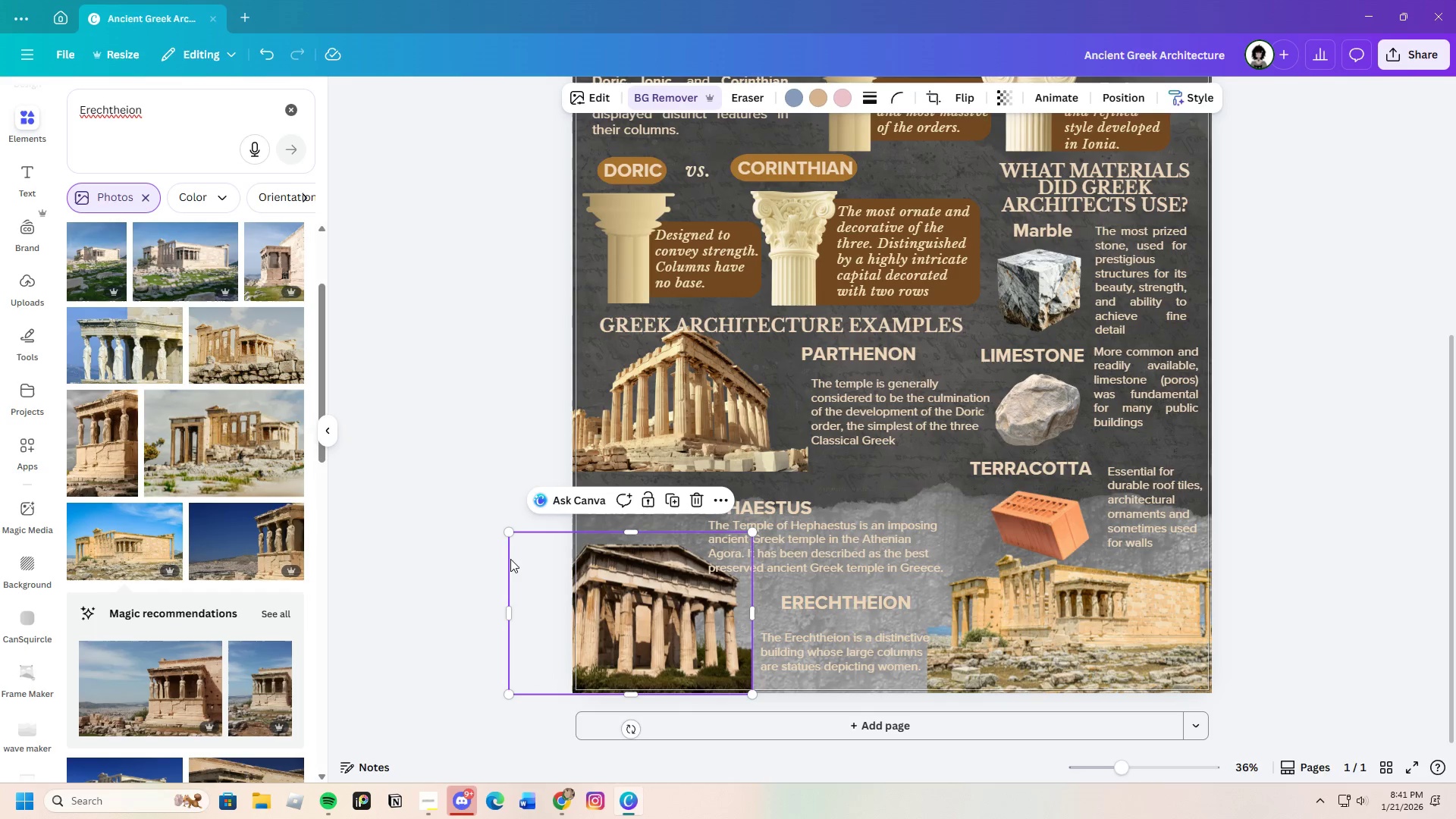 
left_click([478, 526])
 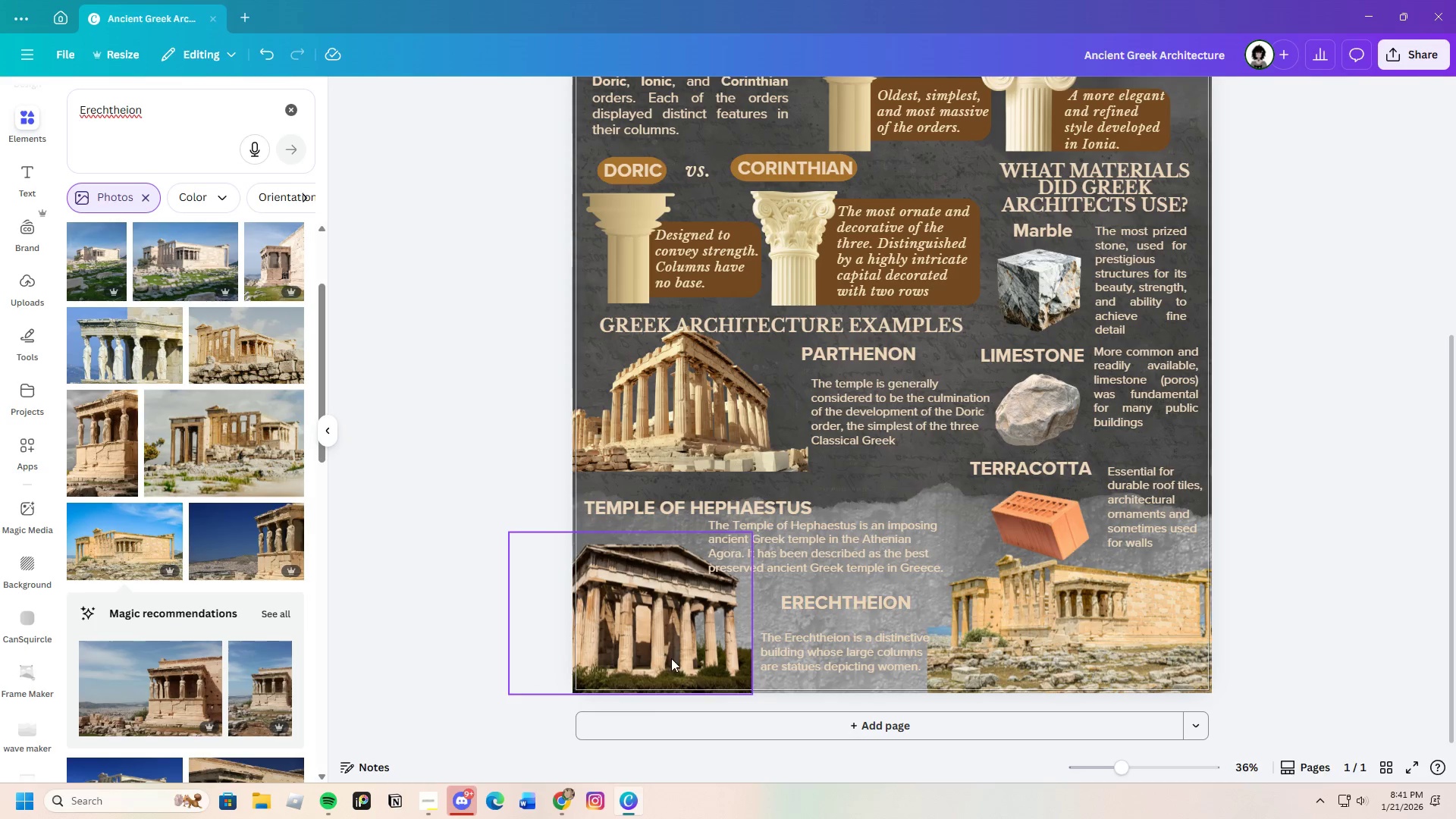 
scroll: coordinate [672, 660], scroll_direction: up, amount: 1.0
 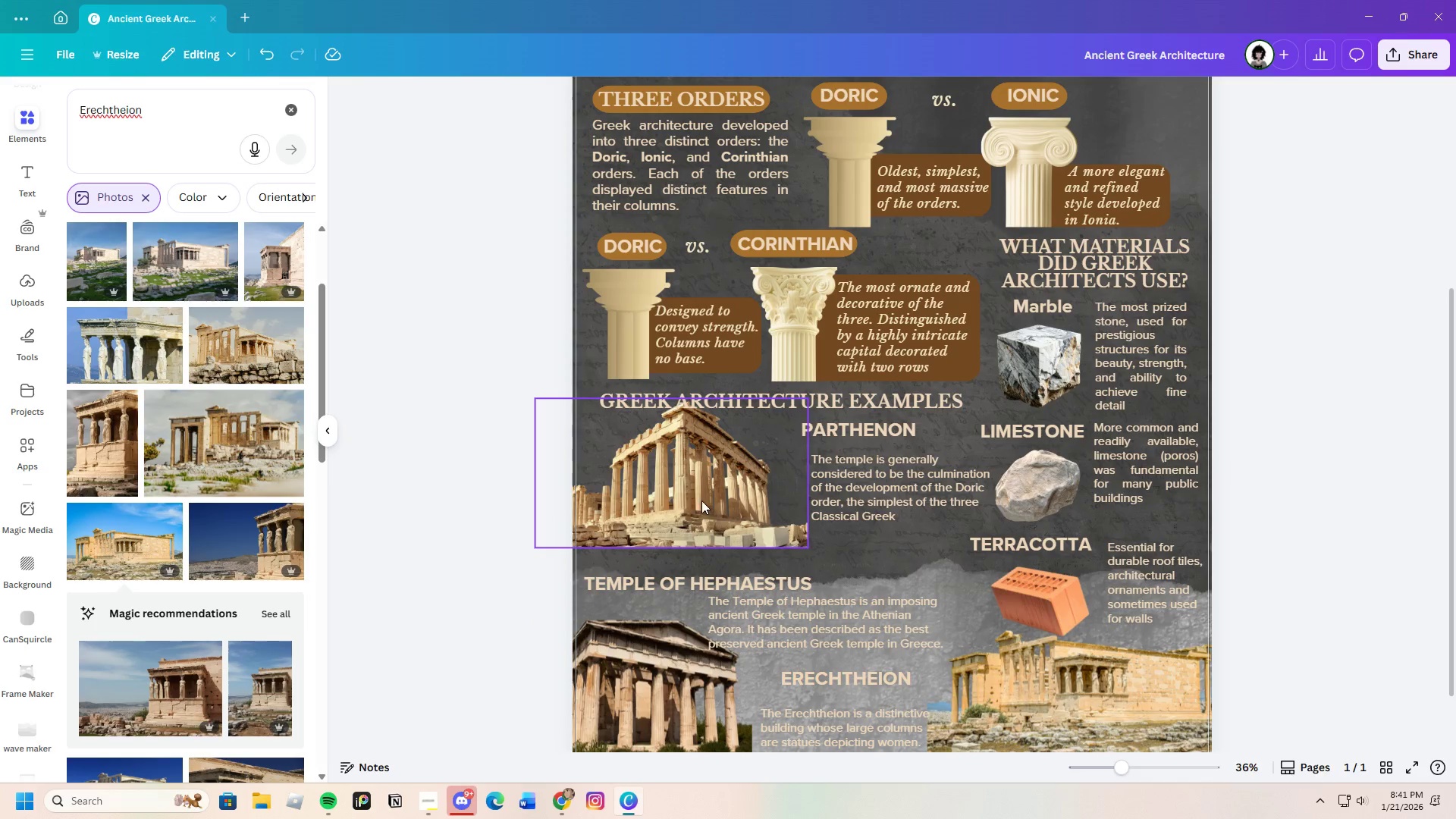 
left_click_drag(start_coordinate=[701, 500], to_coordinate=[701, 516])
 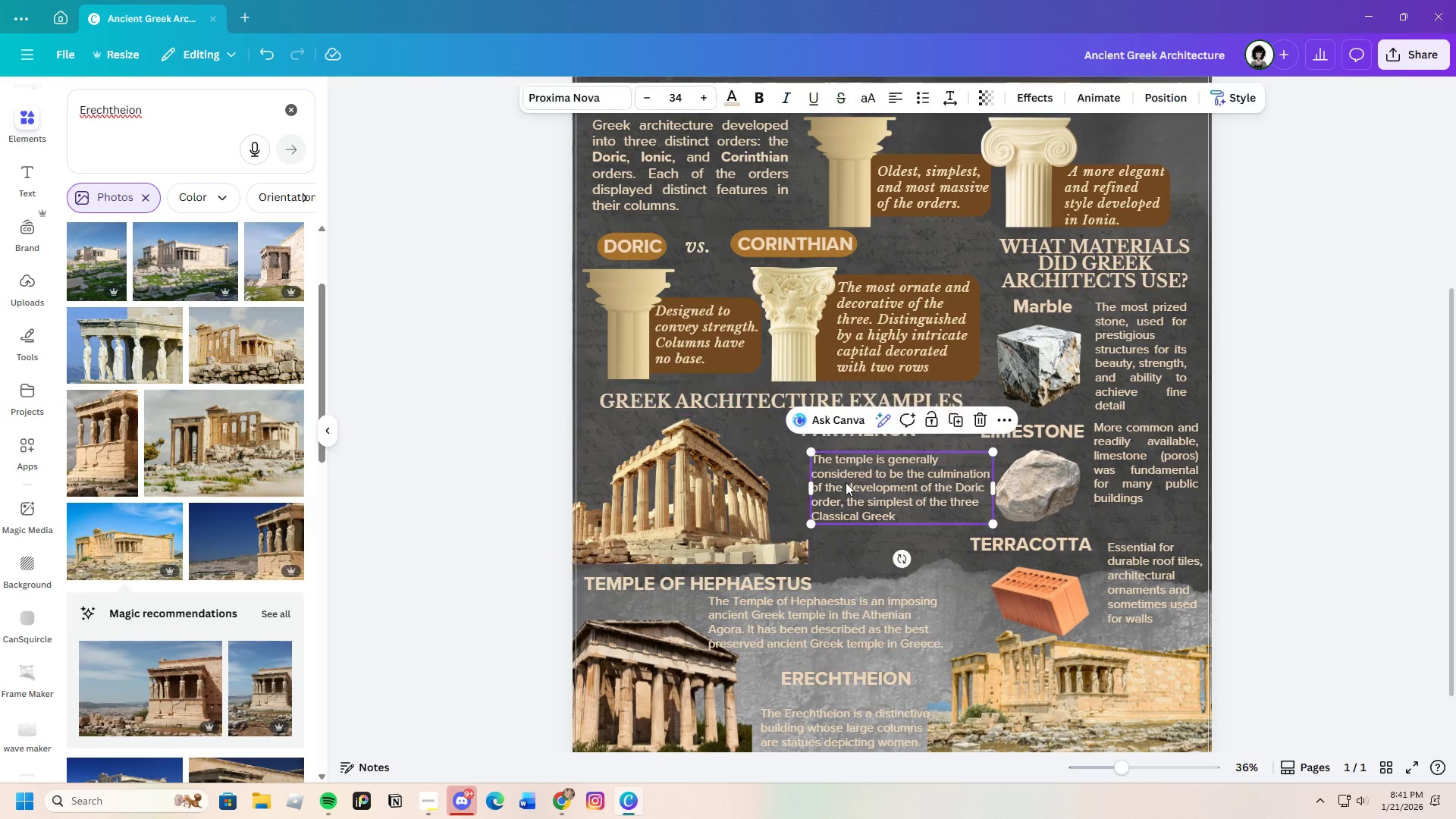 
left_click([846, 482])
 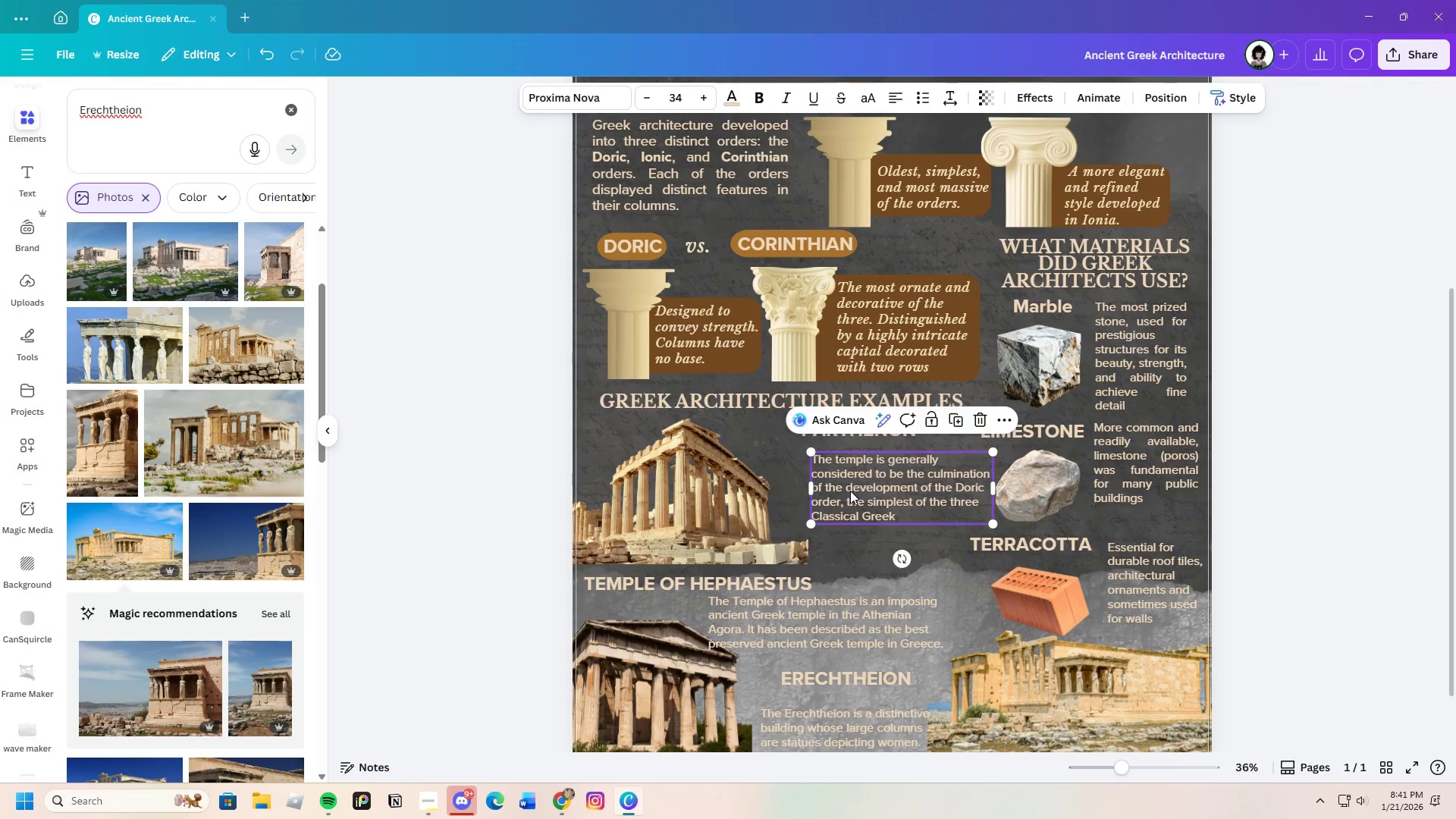 
left_click_drag(start_coordinate=[849, 487], to_coordinate=[815, 496])
 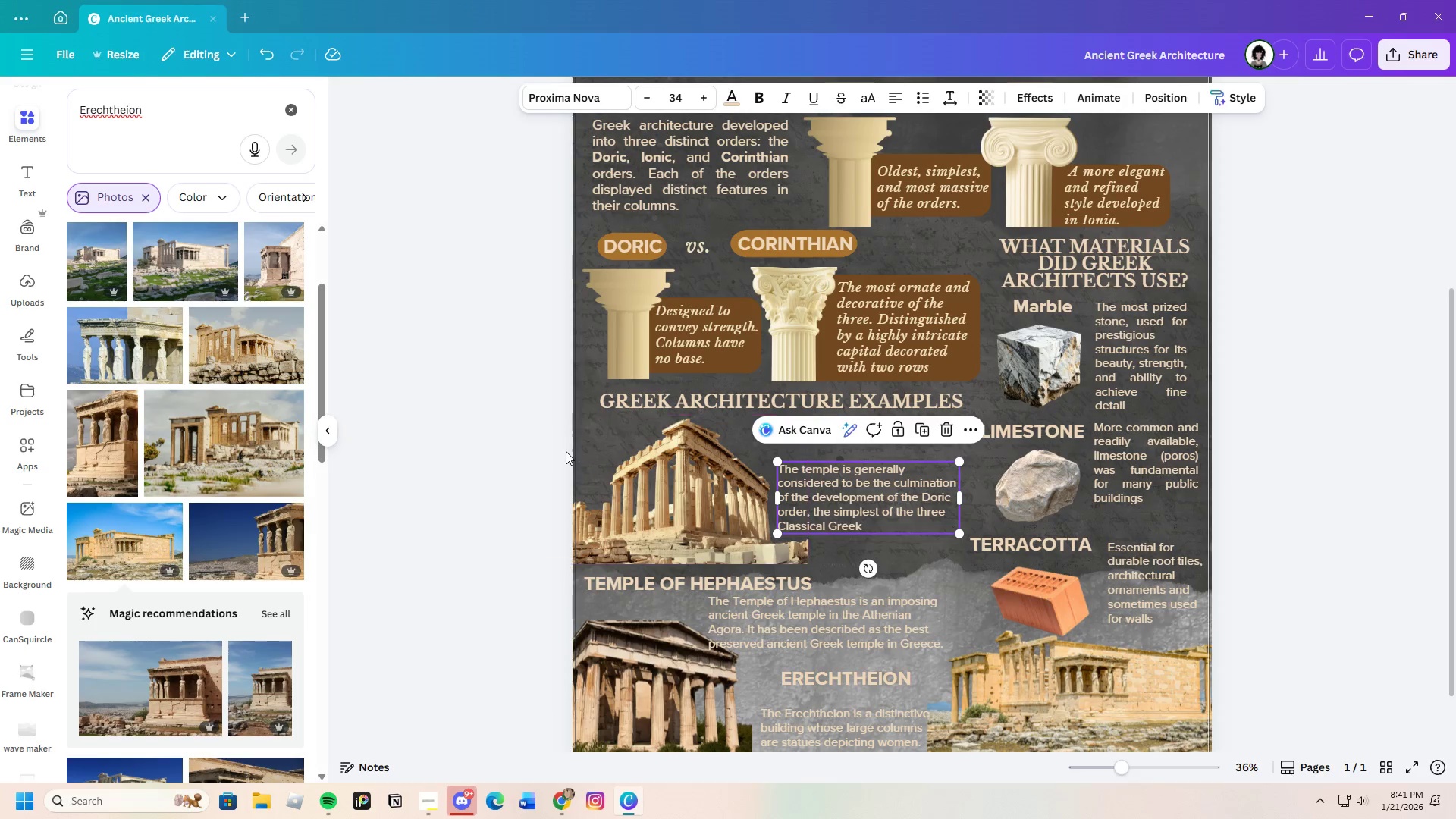 
left_click([566, 451])
 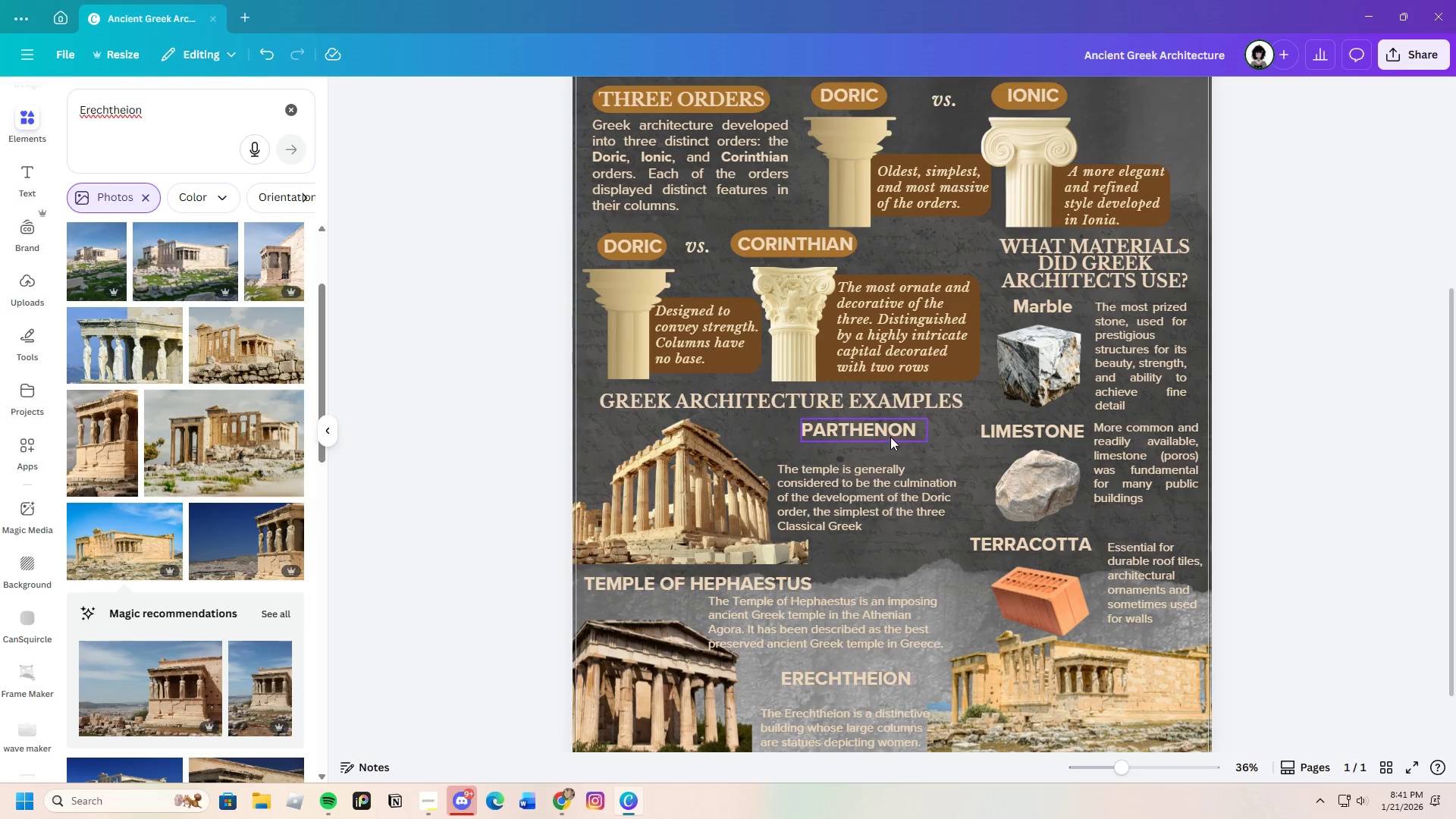 
left_click([874, 432])
 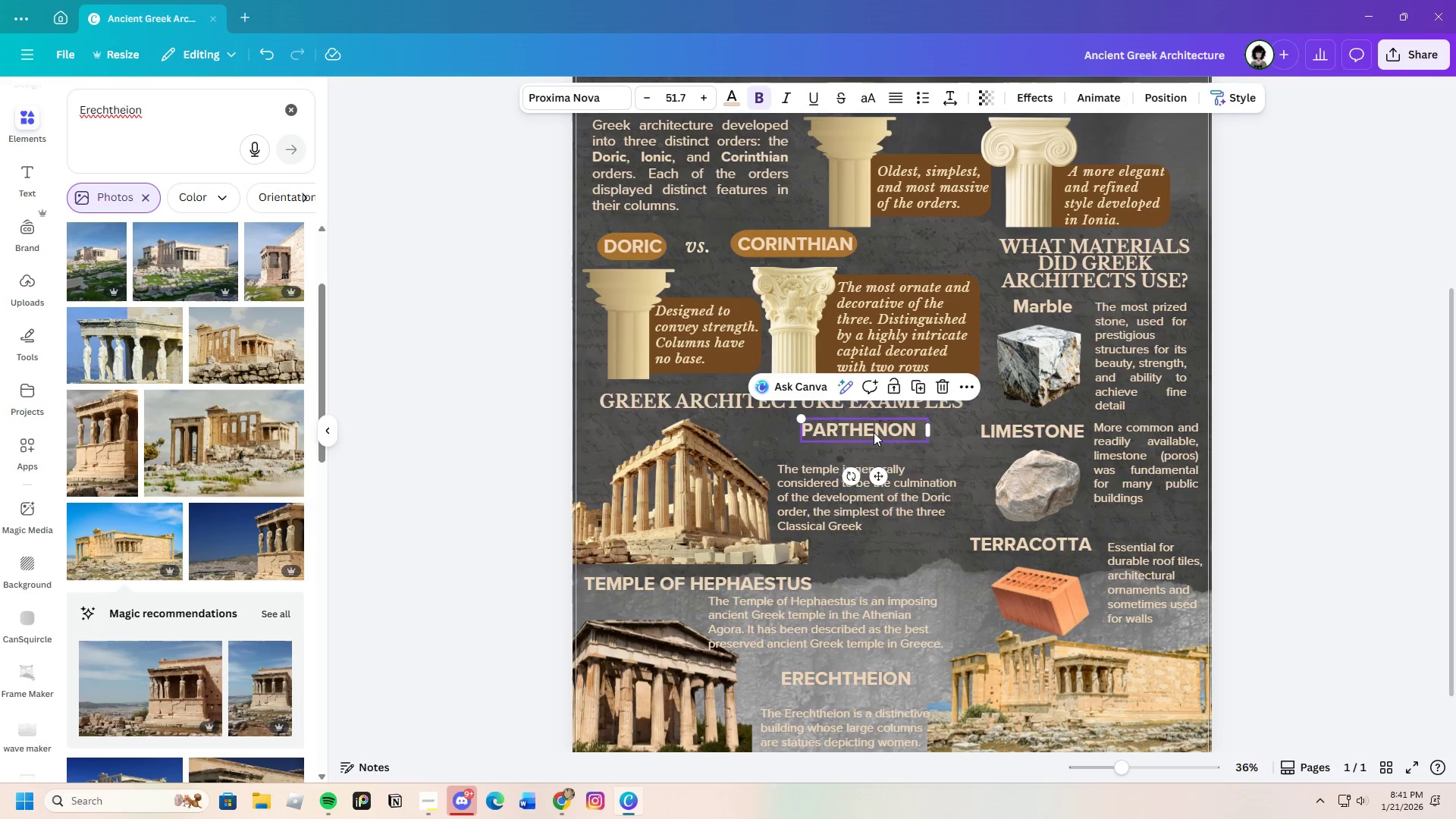 
left_click_drag(start_coordinate=[874, 432], to_coordinate=[852, 444])
 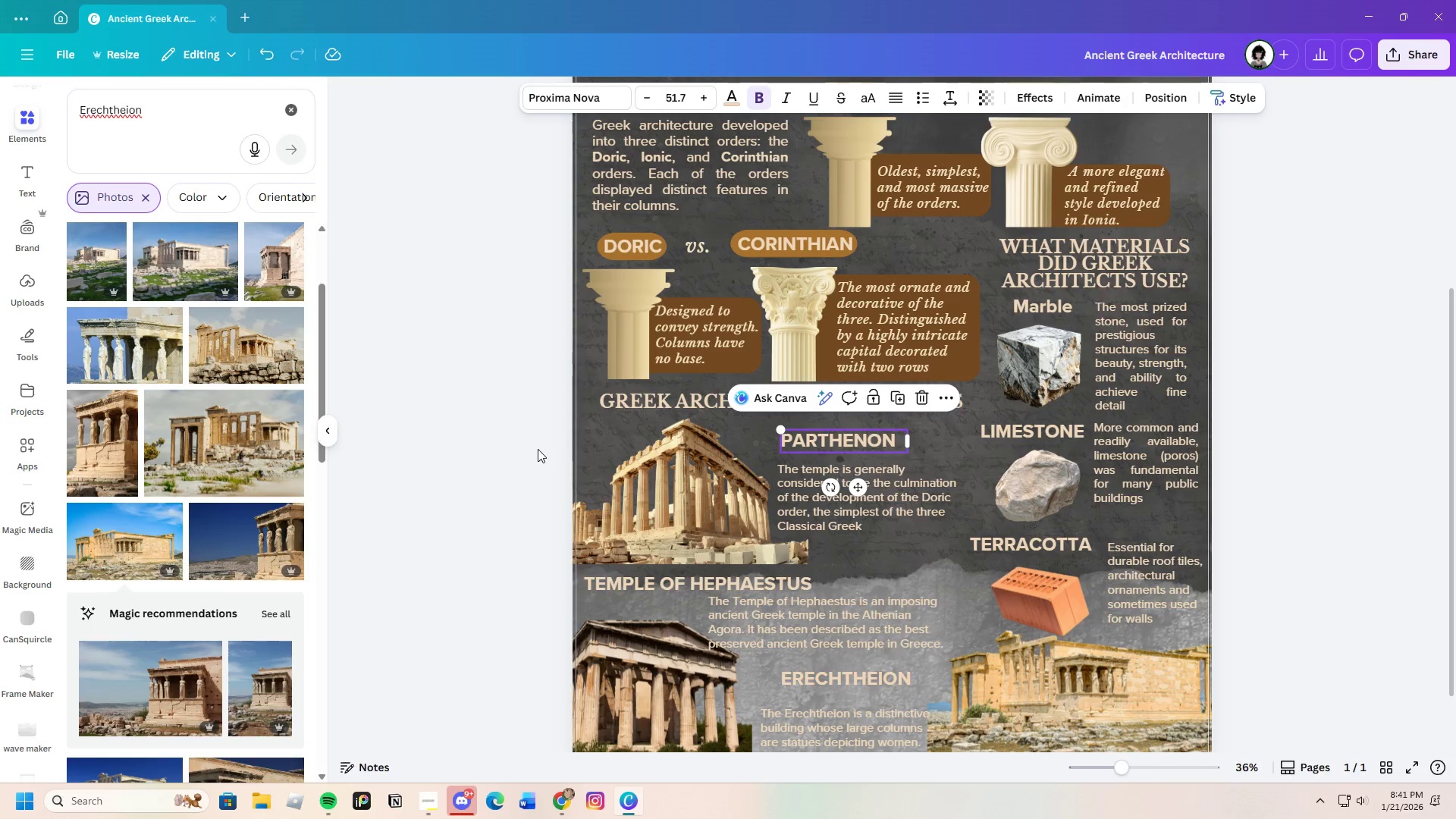 
left_click([538, 449])
 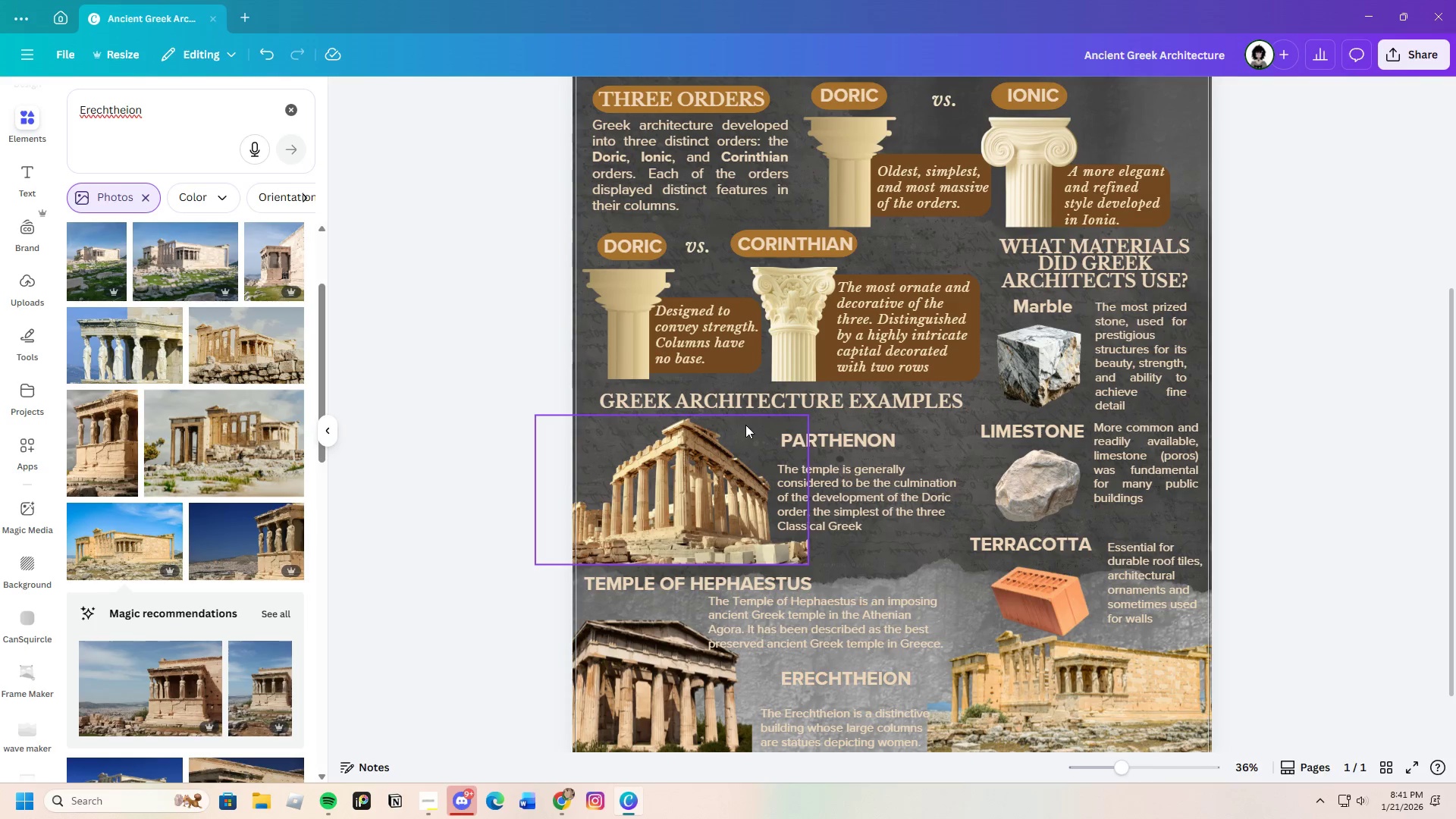 
left_click_drag(start_coordinate=[766, 399], to_coordinate=[748, 403])
 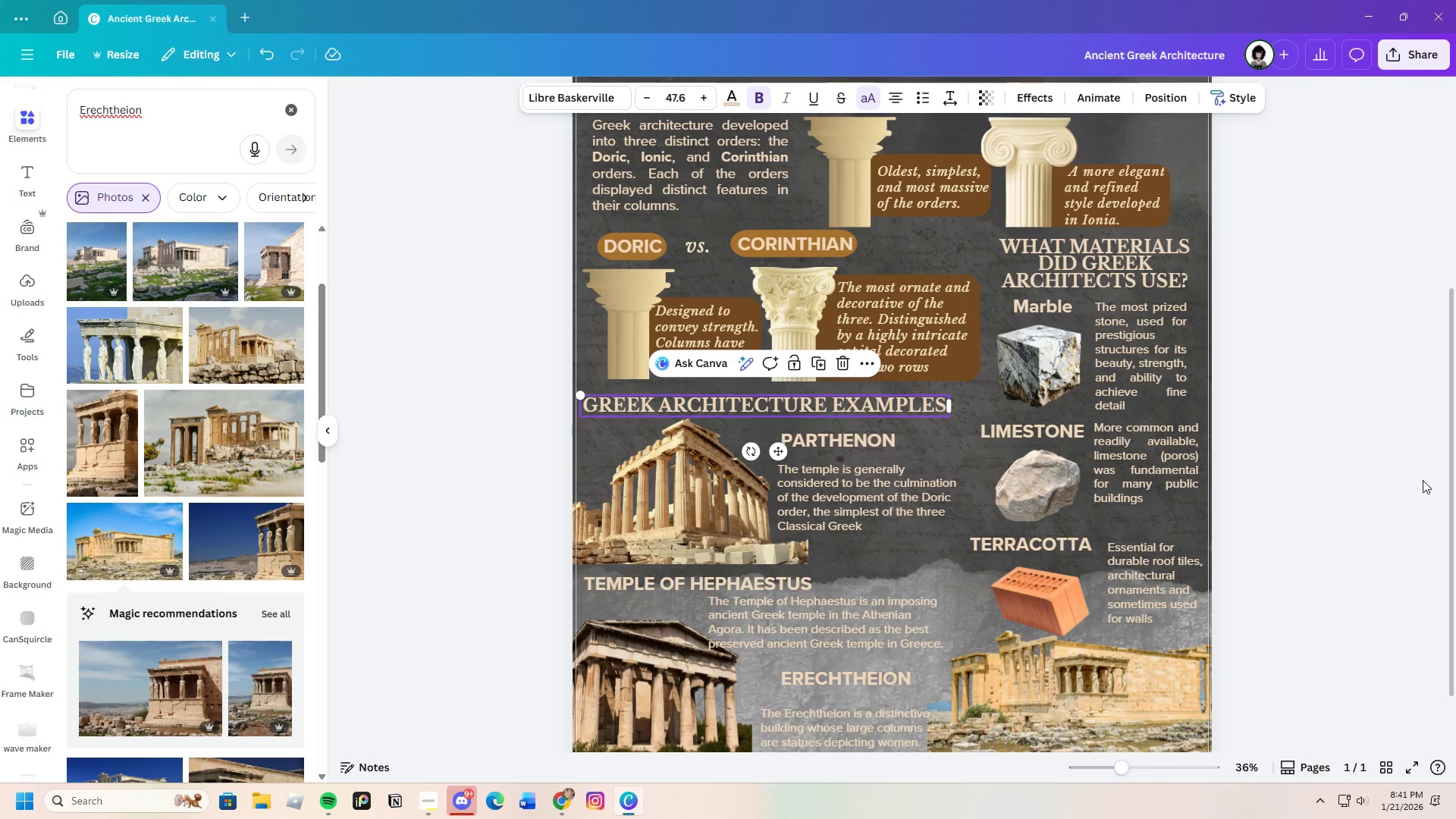 
left_click([1423, 481])
 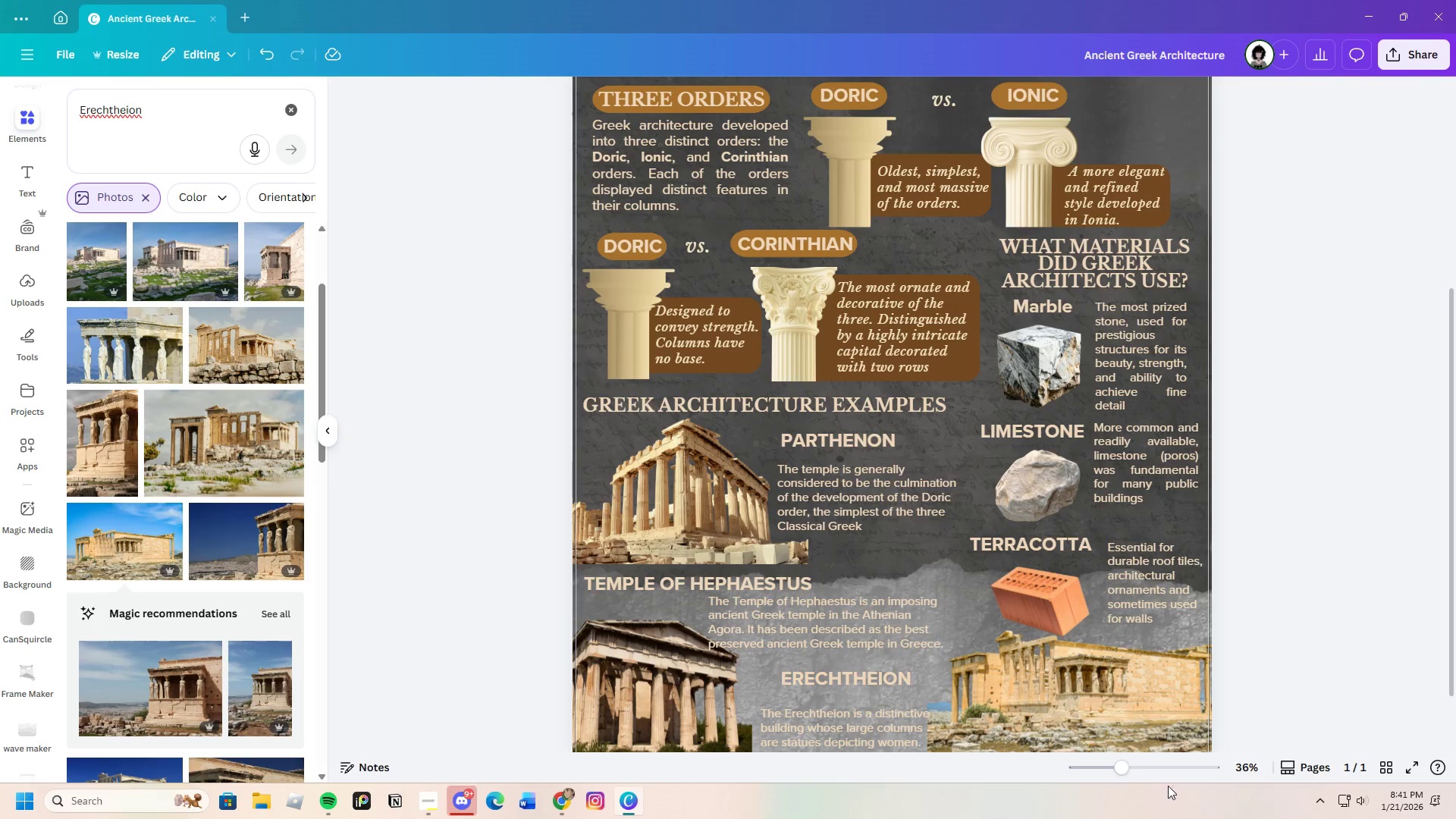 
left_click_drag(start_coordinate=[1129, 773], to_coordinate=[1116, 777])
 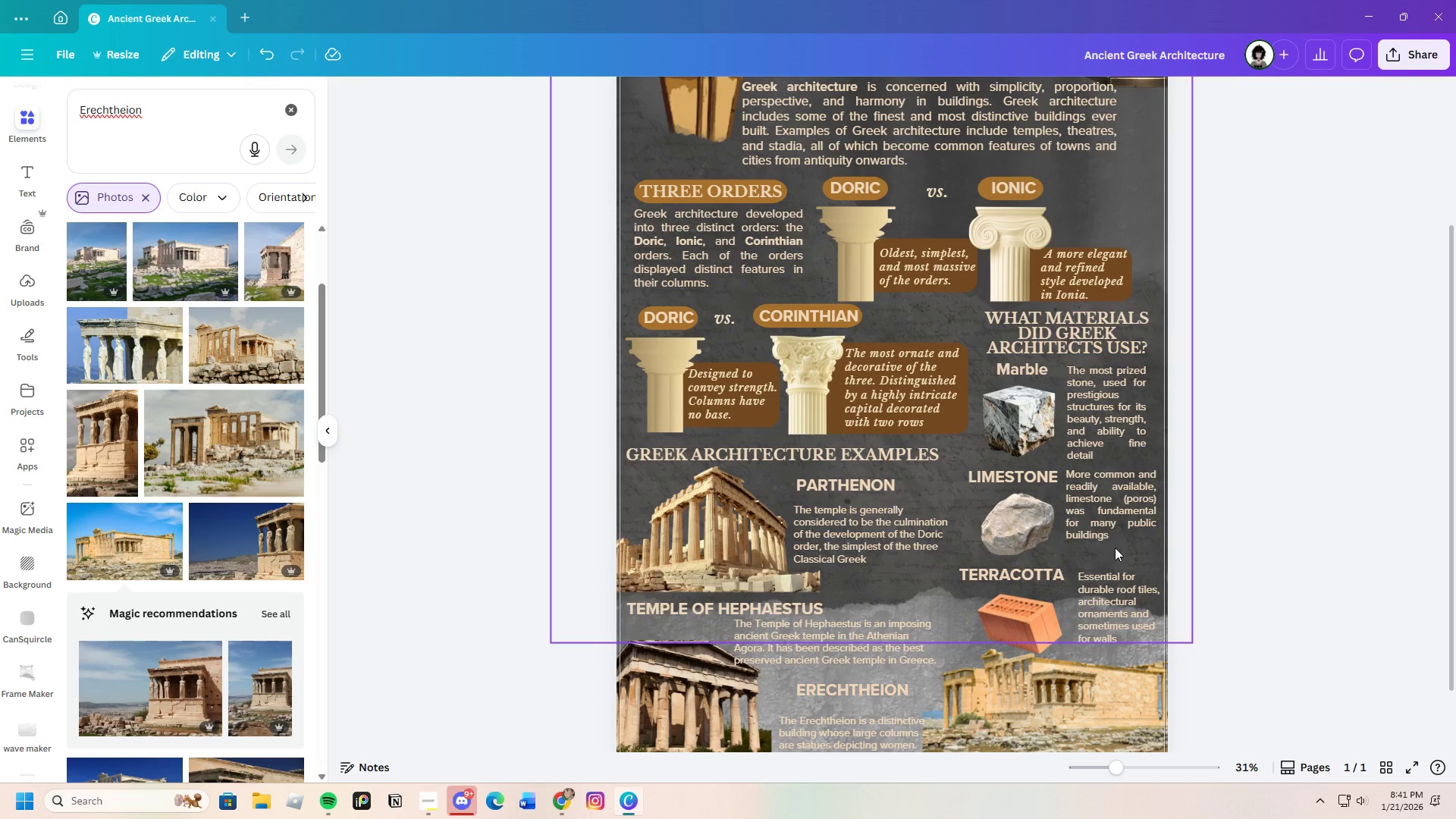 
scroll: coordinate [1000, 495], scroll_direction: up, amount: 1.0
 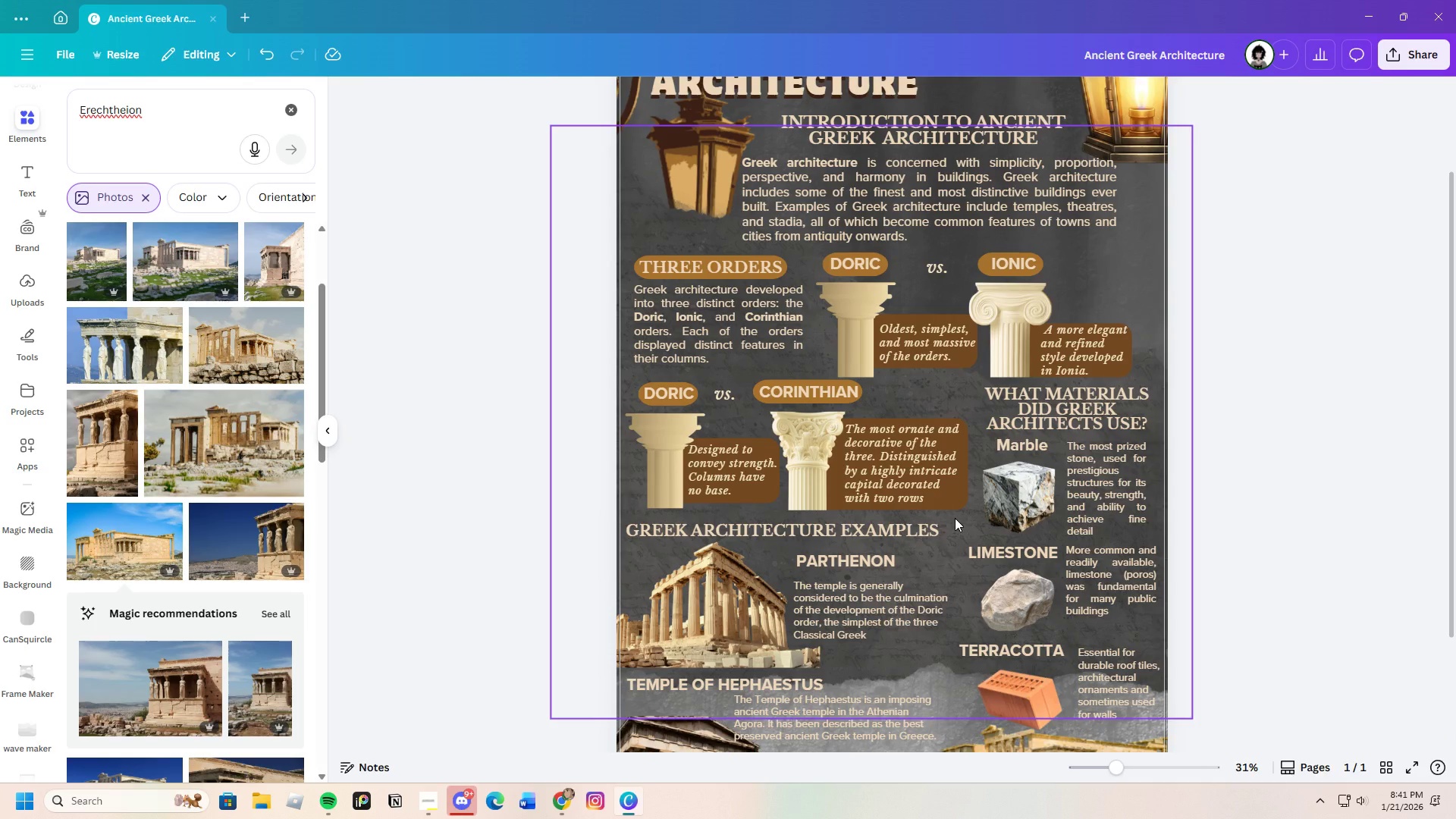 
left_click_drag(start_coordinate=[955, 518], to_coordinate=[613, 297])
 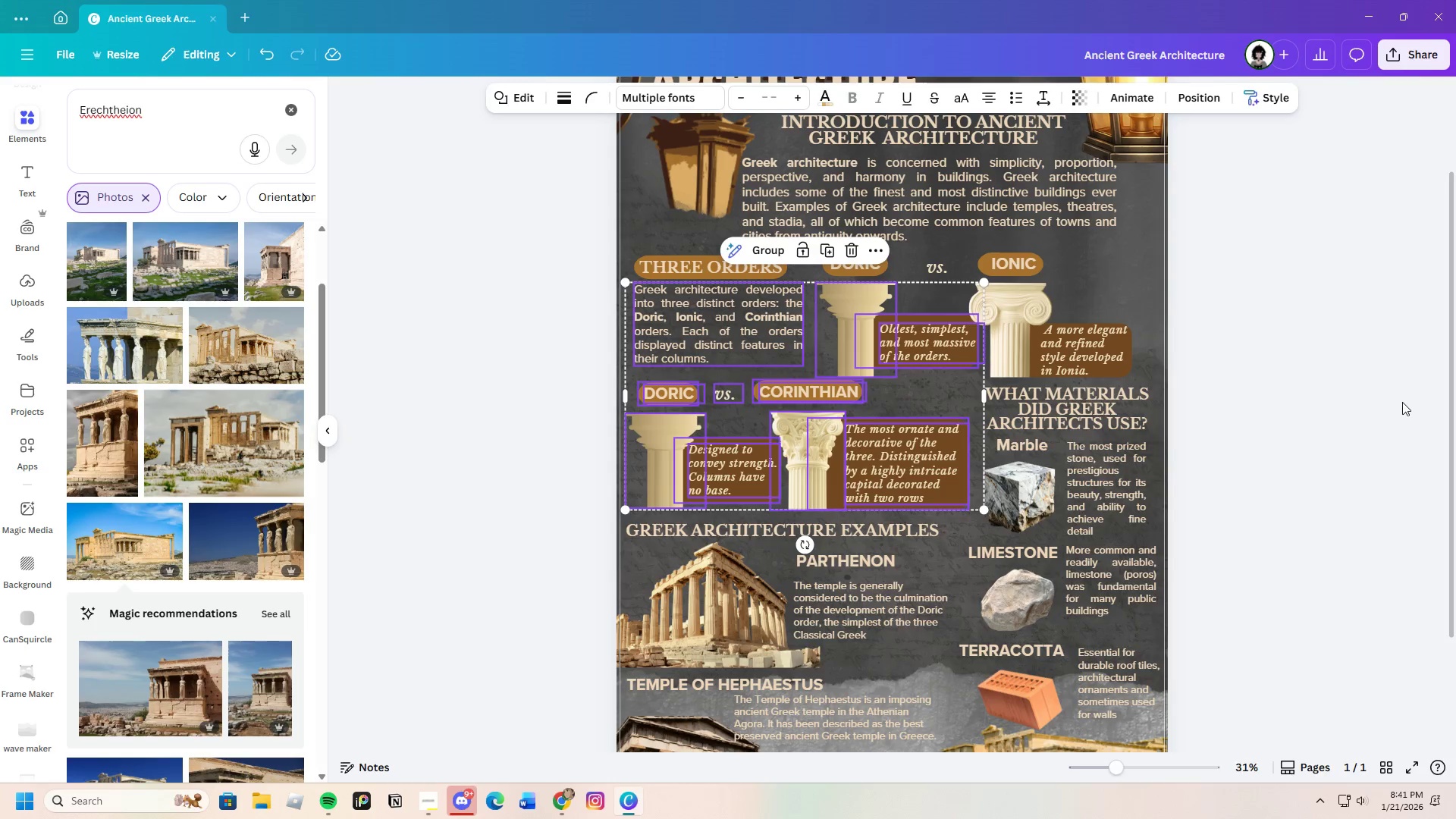 
left_click([1403, 402])
 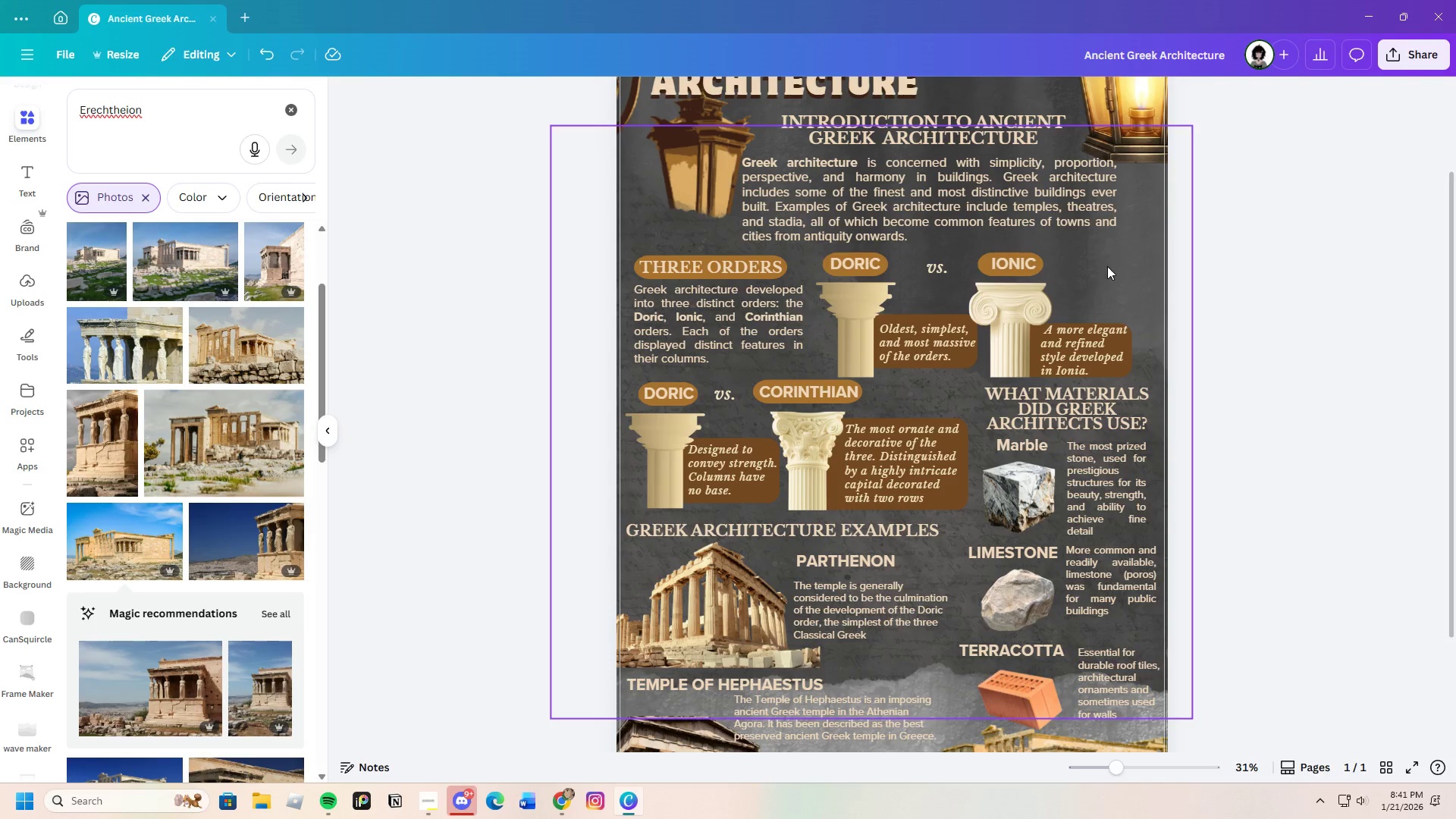 
left_click_drag(start_coordinate=[1108, 268], to_coordinate=[662, 411])
 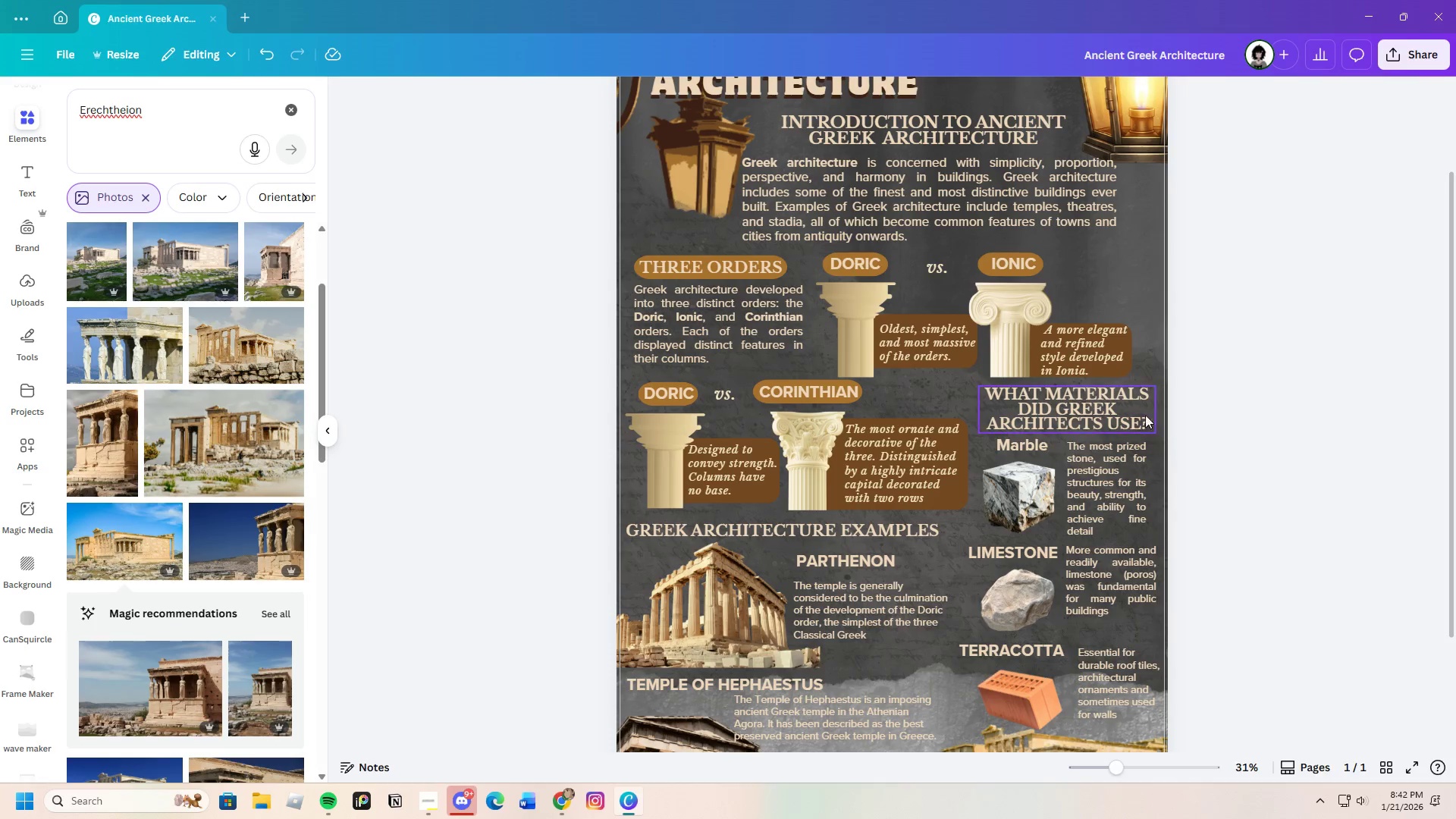 
left_click([1131, 406])
 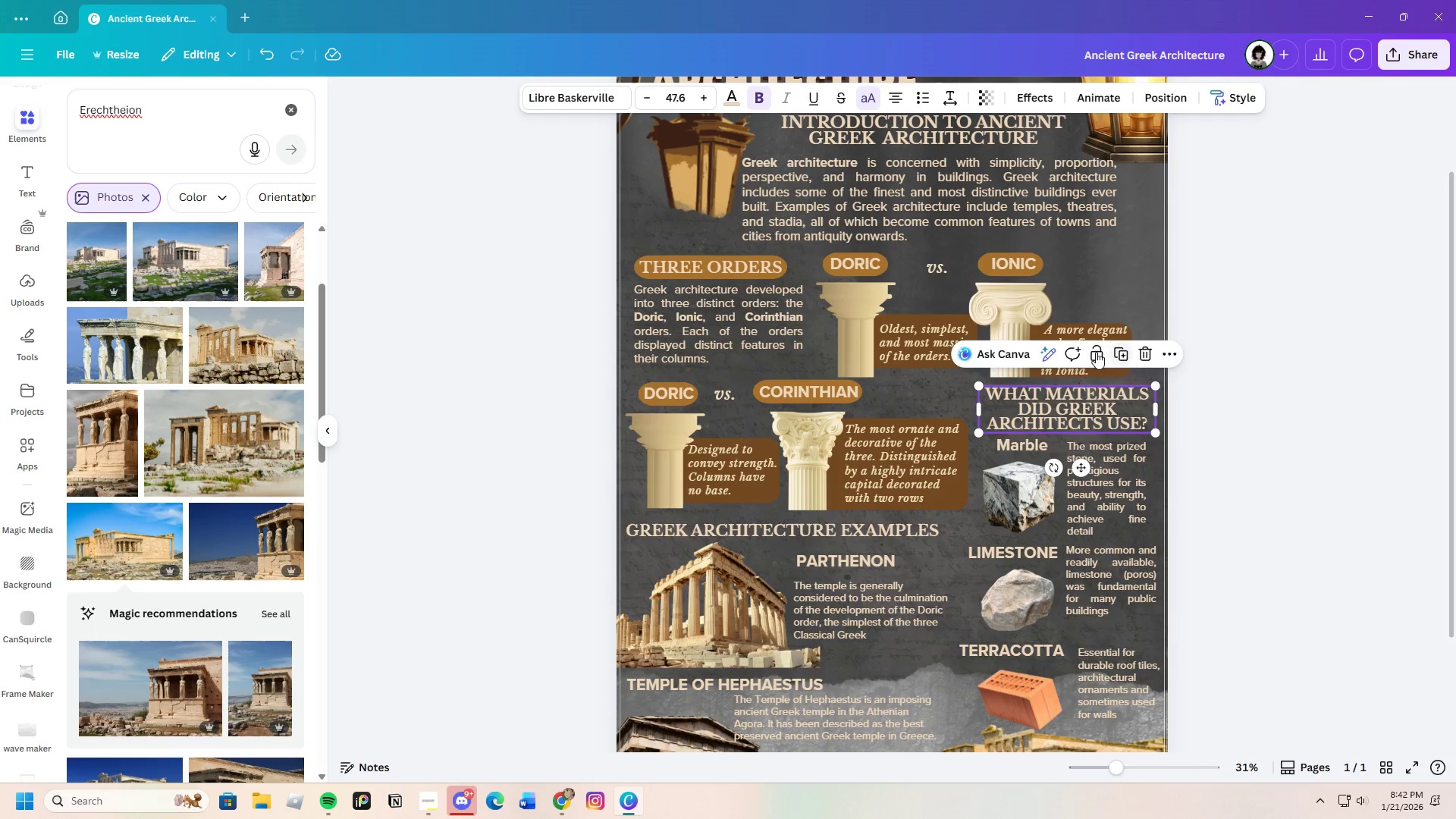 
left_click([1095, 352])
 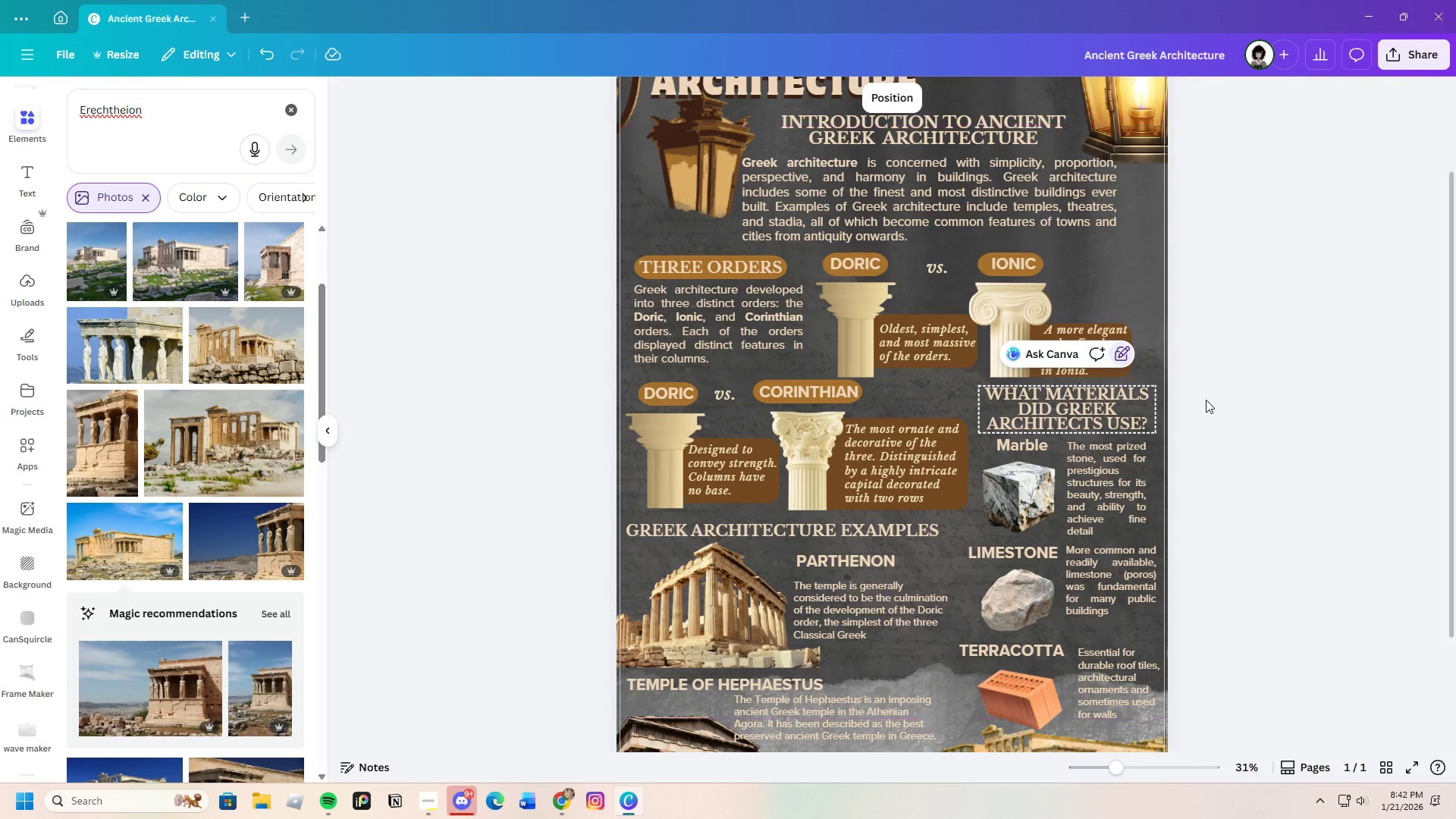 
left_click([1208, 400])
 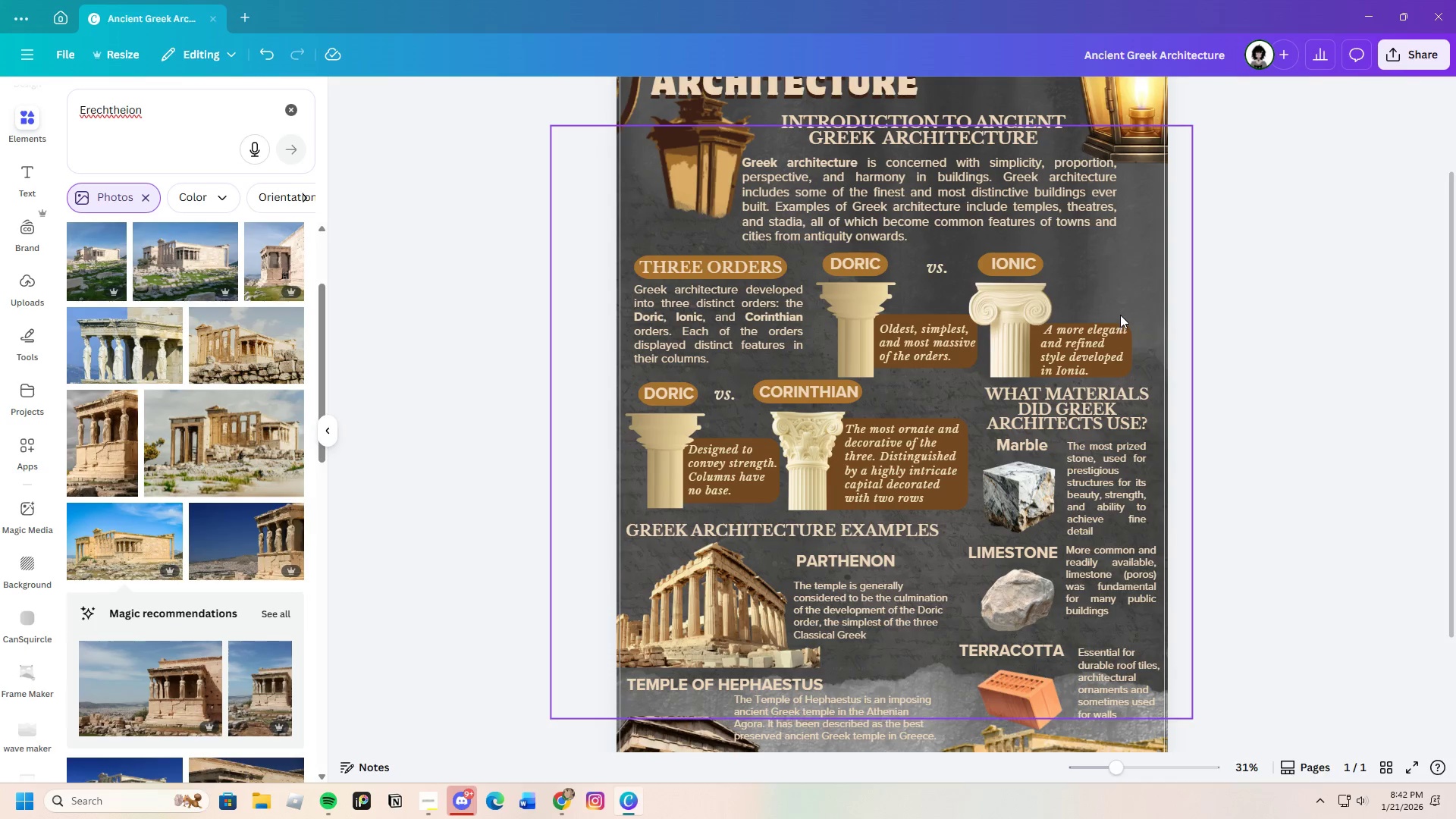 
left_click_drag(start_coordinate=[1120, 314], to_coordinate=[1001, 256])
 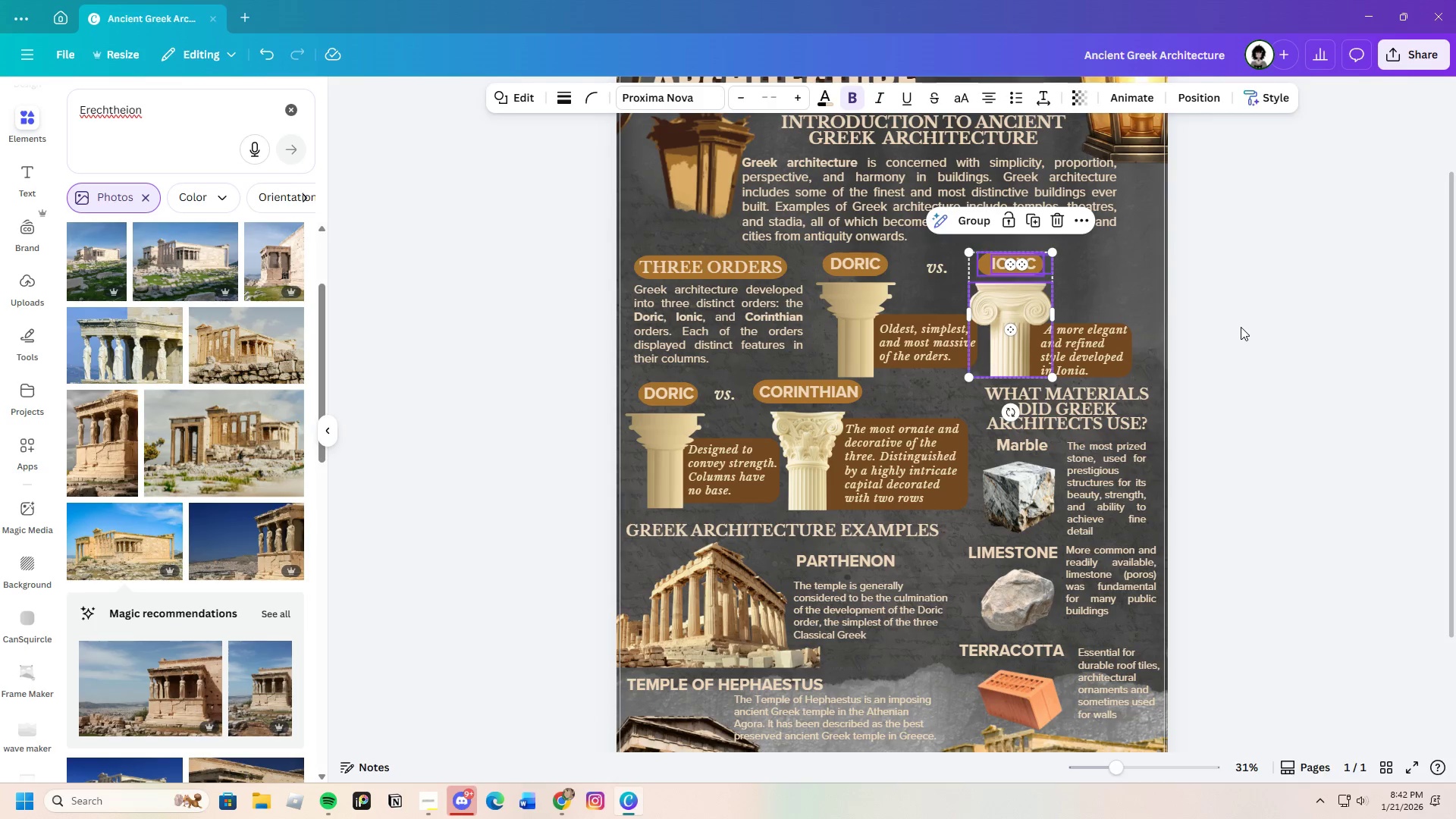 
left_click([1241, 327])
 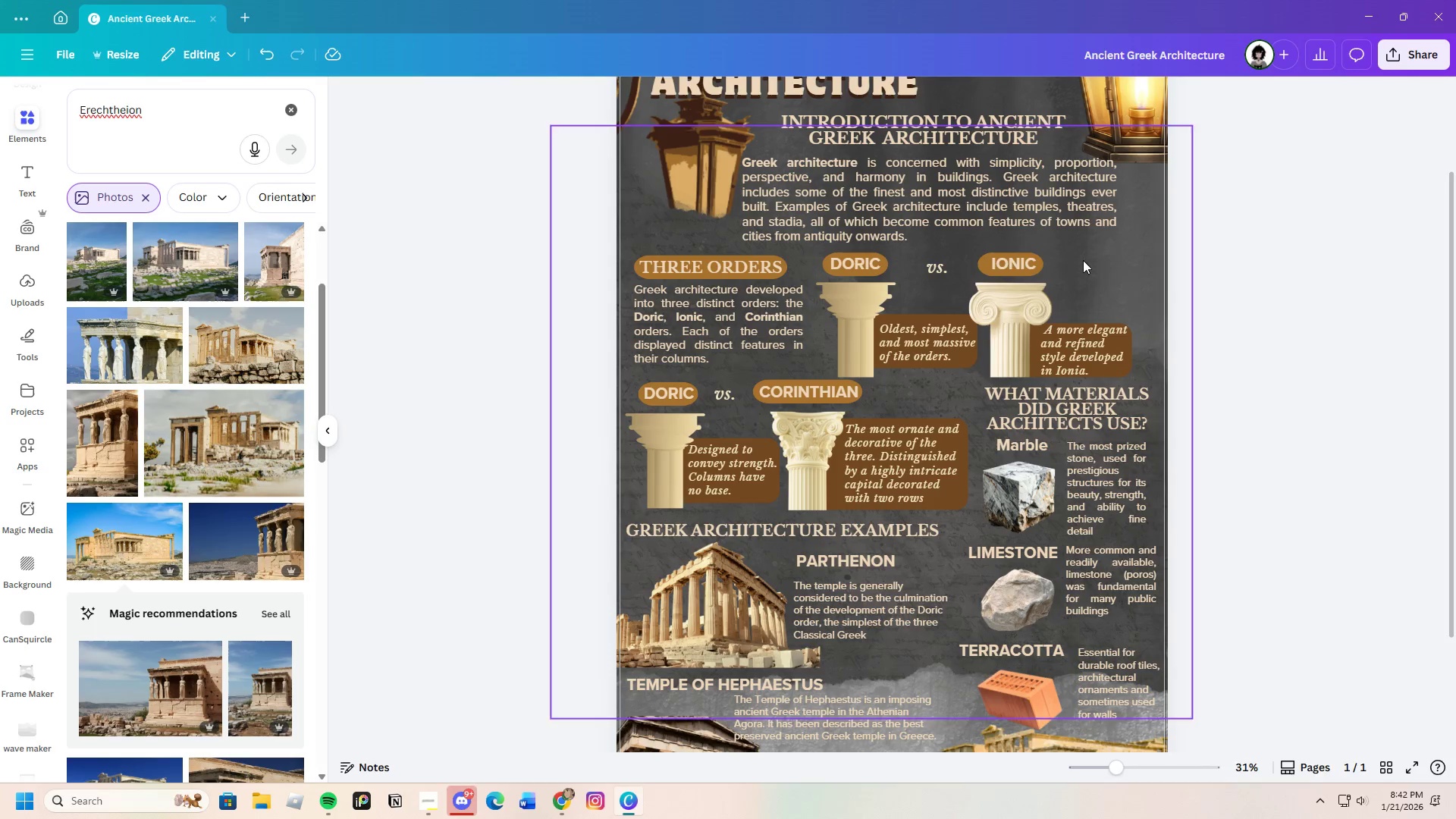 
left_click_drag(start_coordinate=[1087, 261], to_coordinate=[610, 431])
 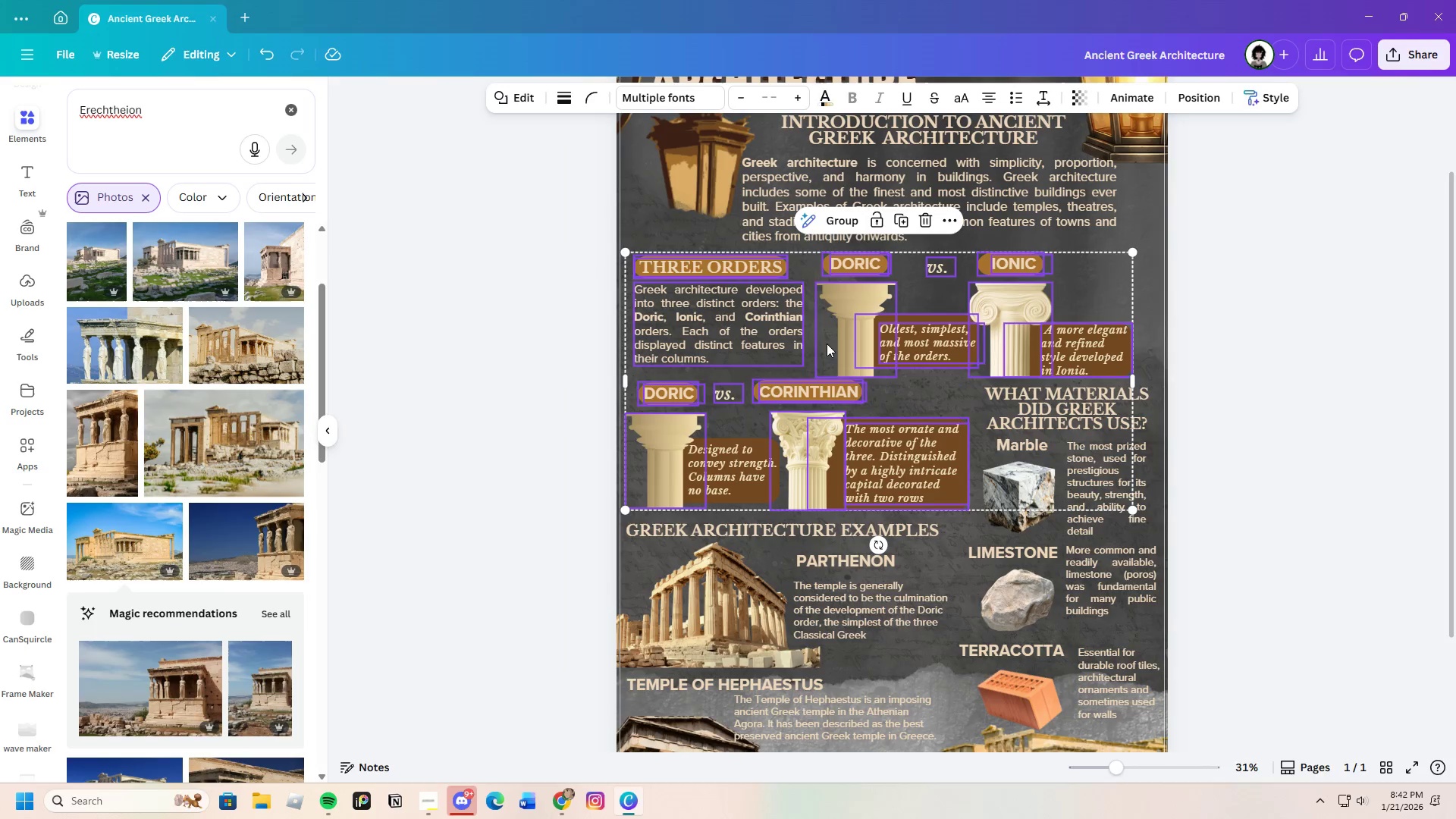 
left_click_drag(start_coordinate=[825, 344], to_coordinate=[820, 350])
 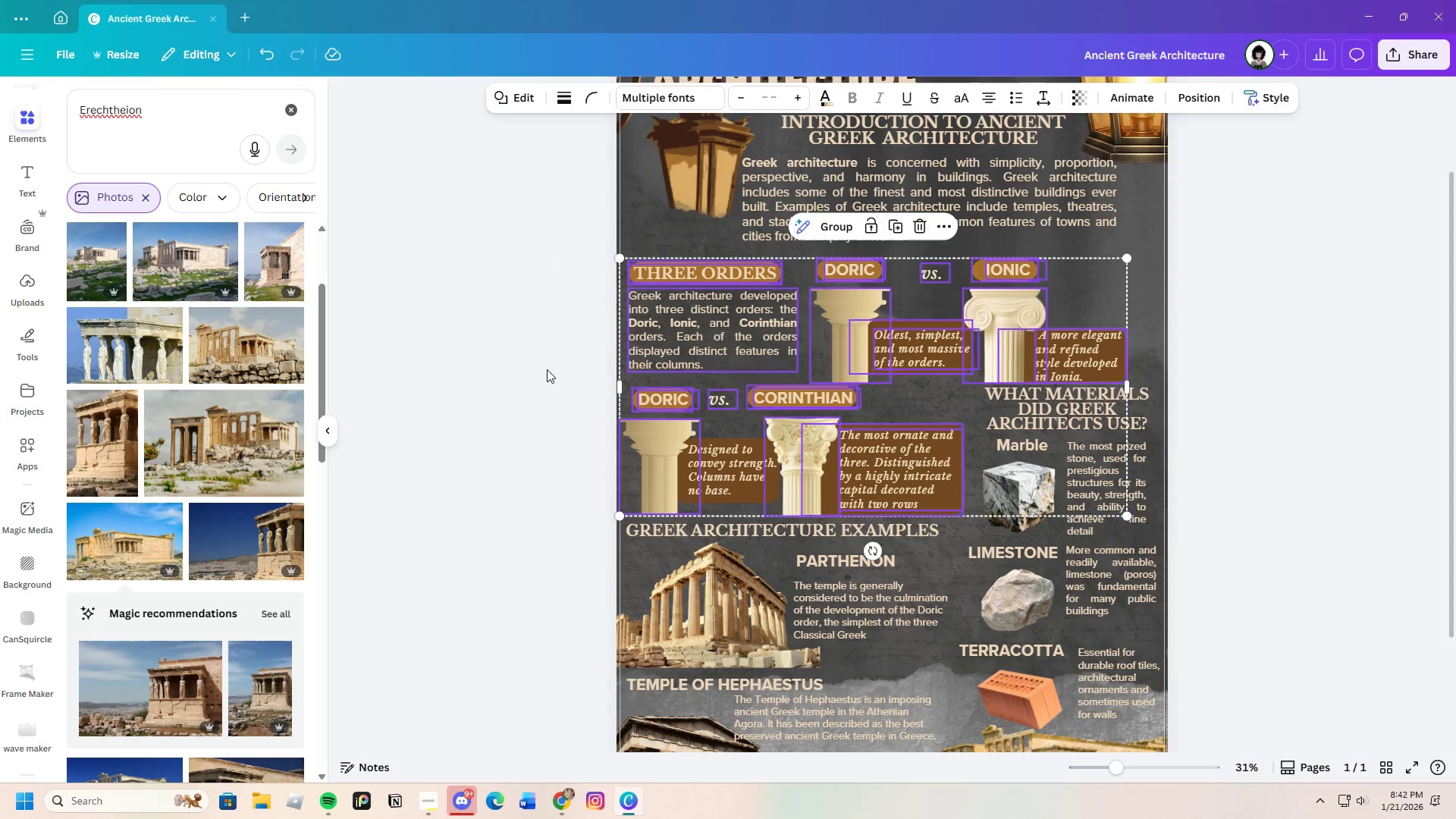 
left_click([547, 370])
 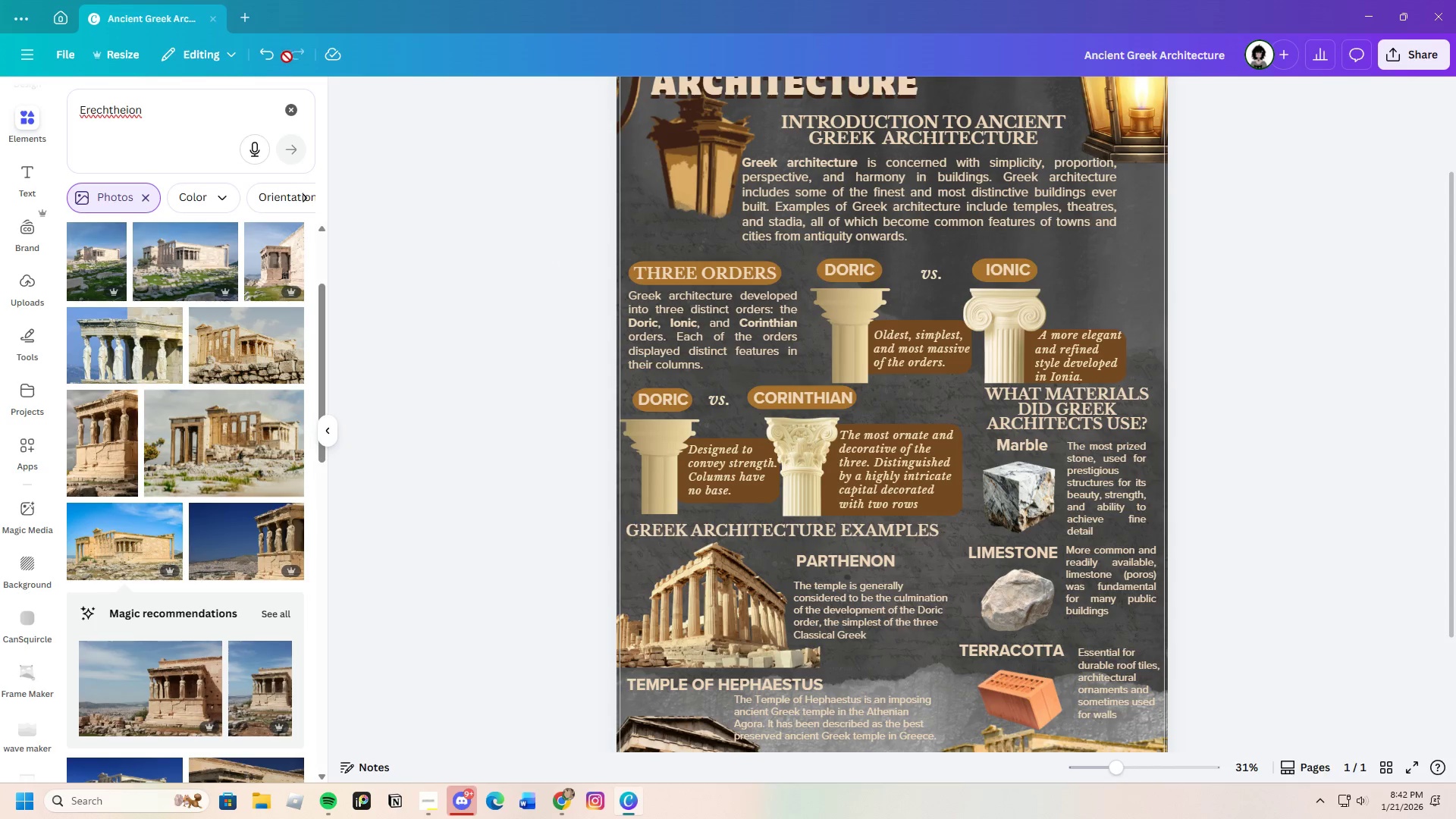 
left_click([274, 55])
 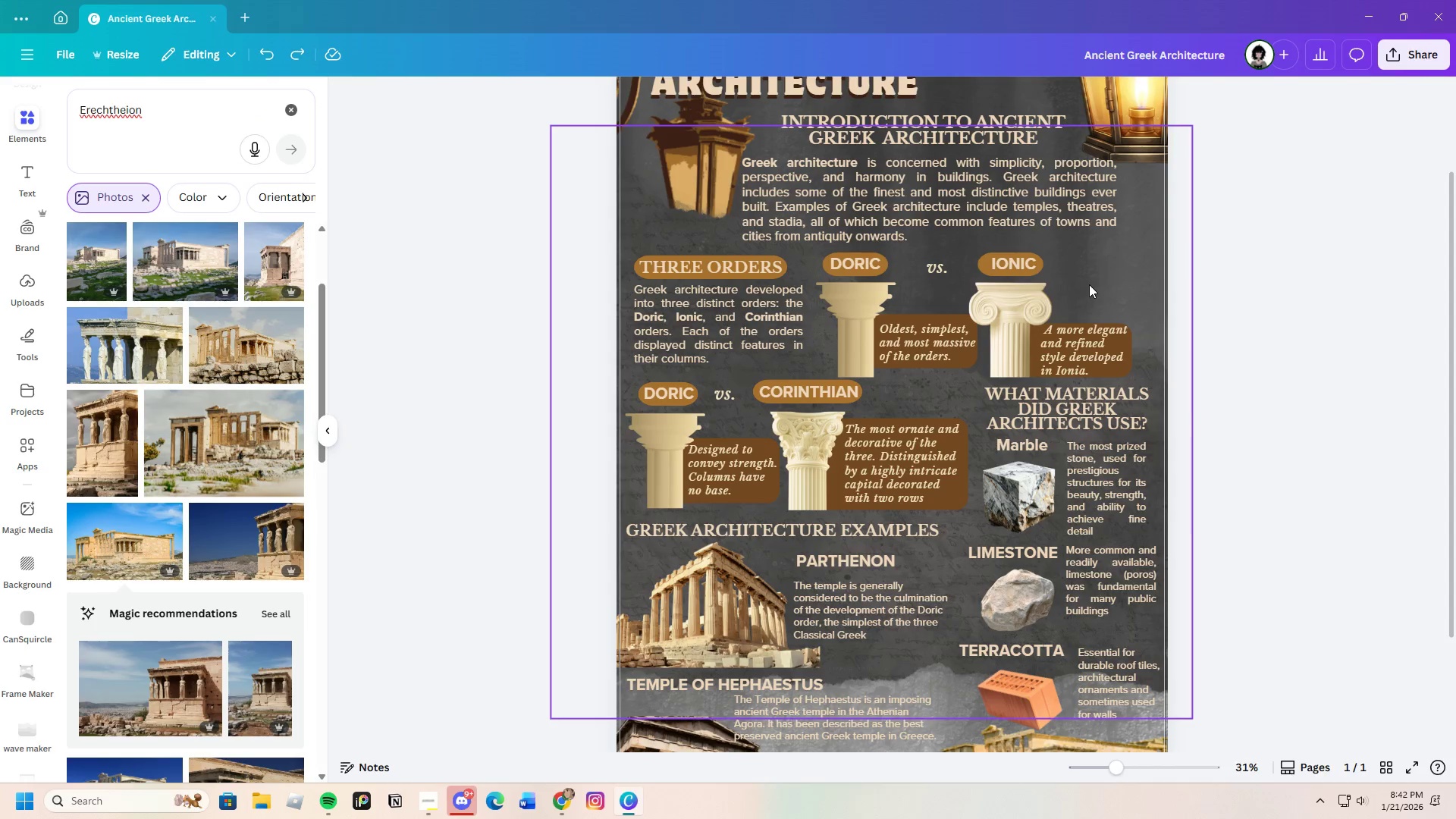 
left_click_drag(start_coordinate=[1109, 278], to_coordinate=[987, 318])
 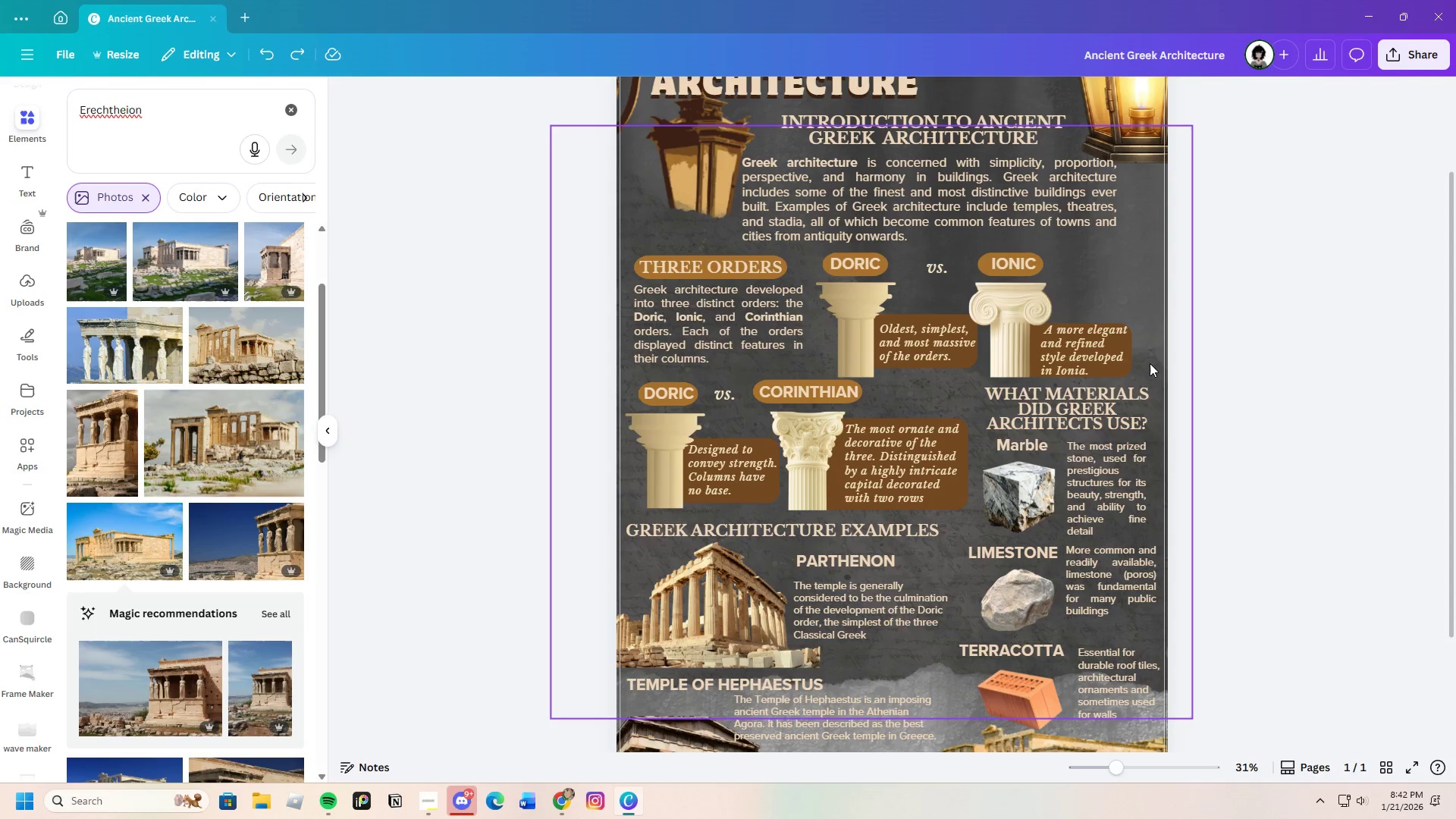 
left_click_drag(start_coordinate=[1153, 363], to_coordinate=[641, 435])
 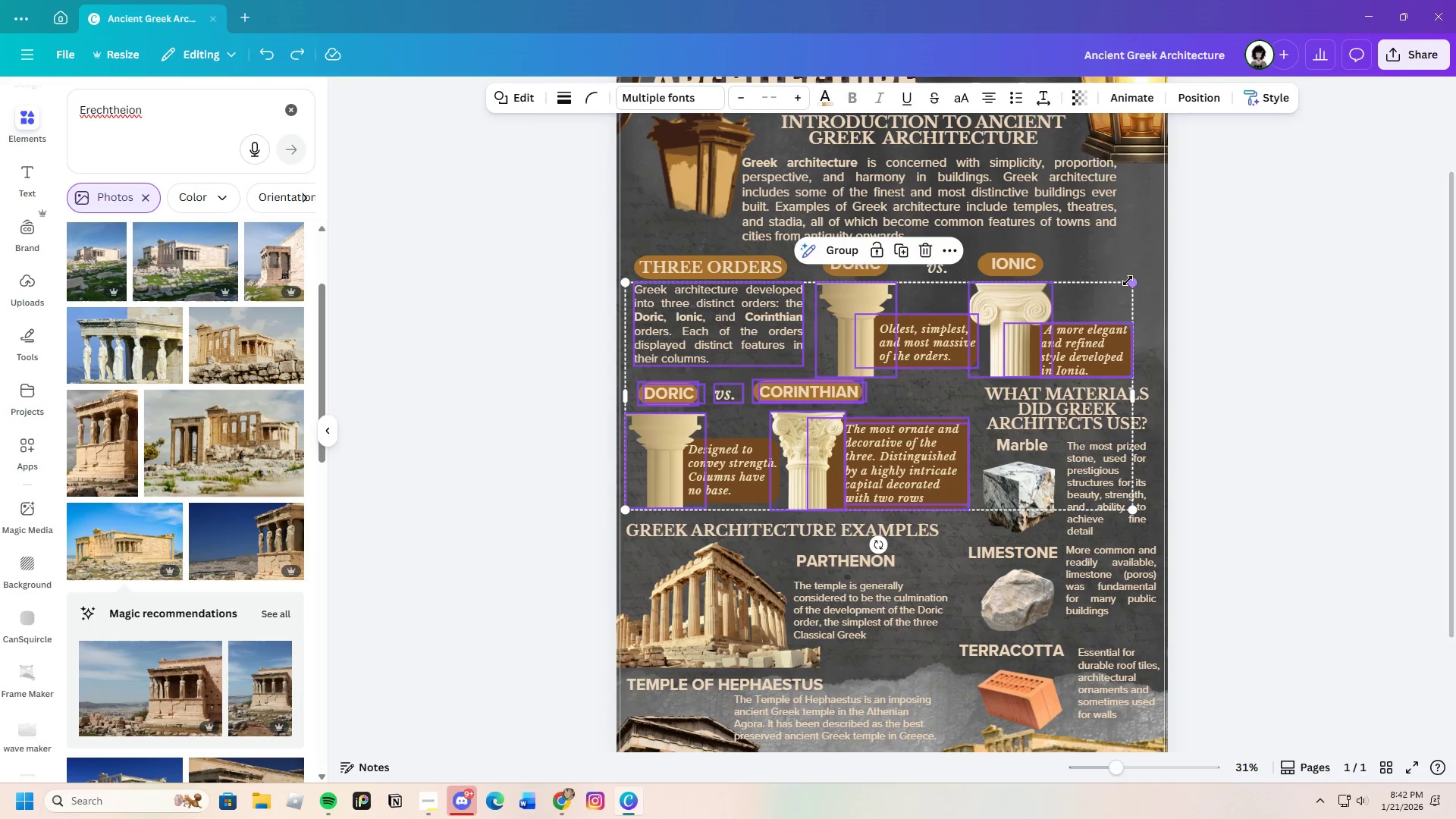 
left_click_drag(start_coordinate=[1132, 281], to_coordinate=[1157, 273])
 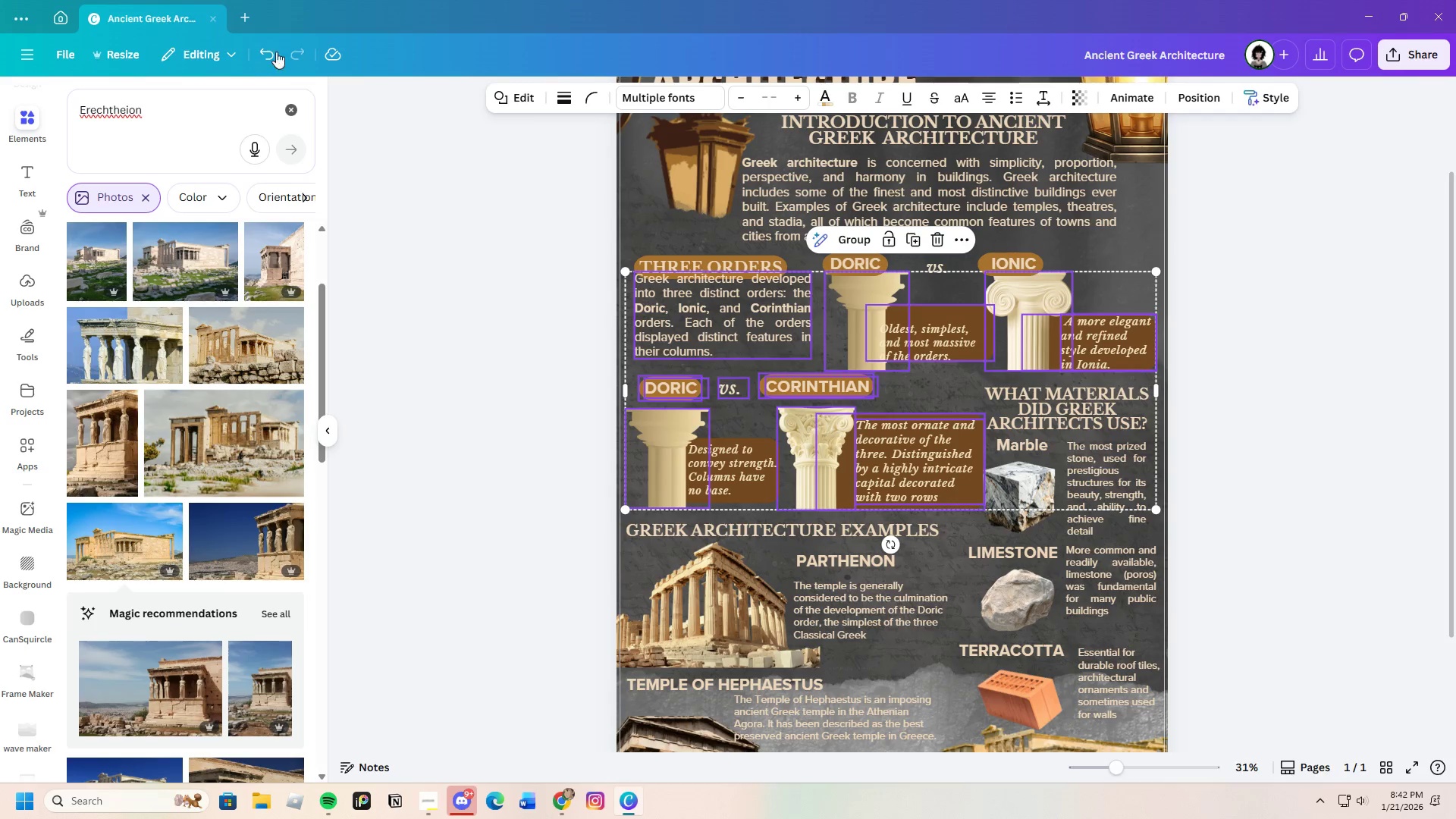 
left_click([268, 49])
 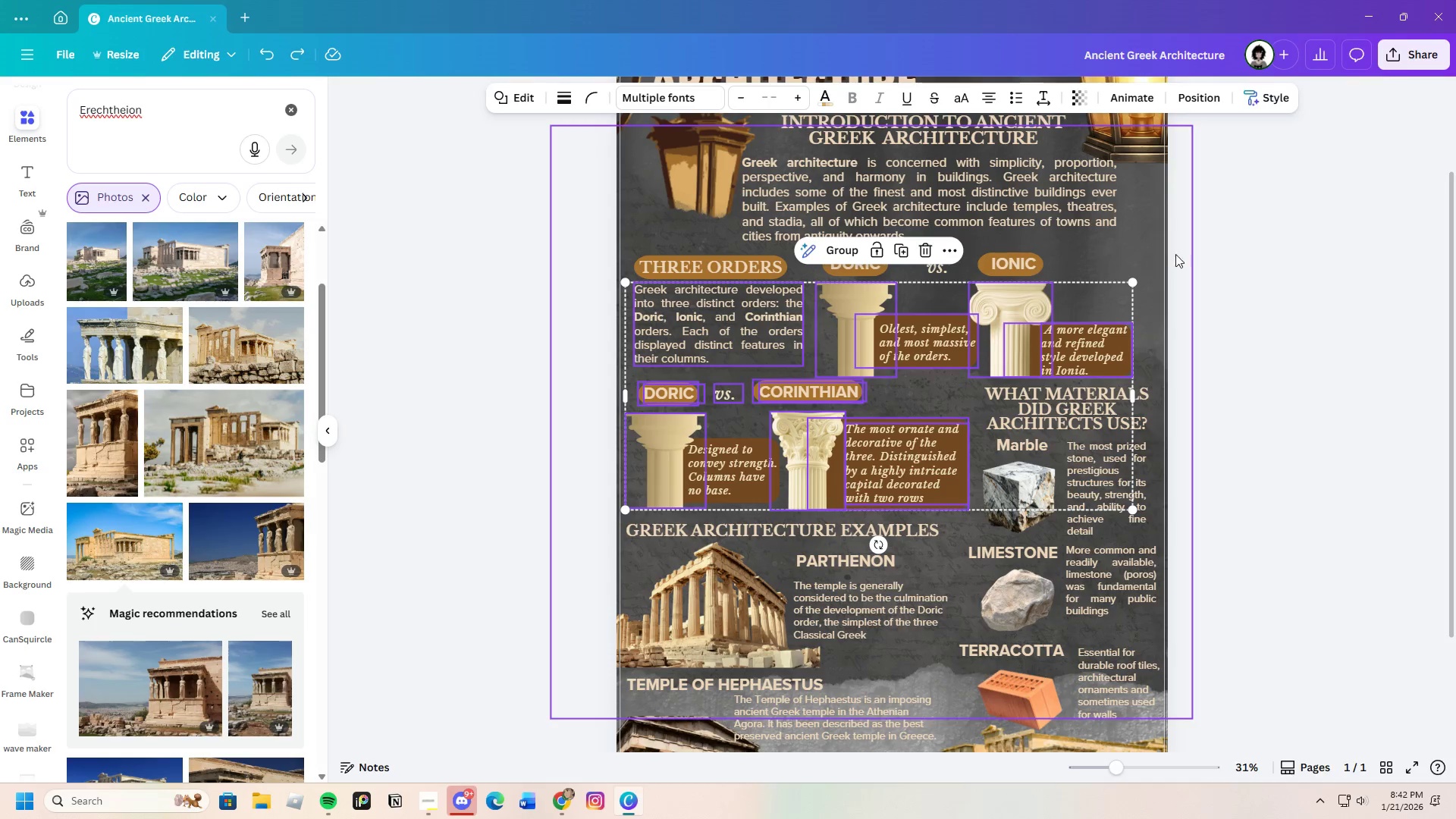 
left_click([1265, 263])
 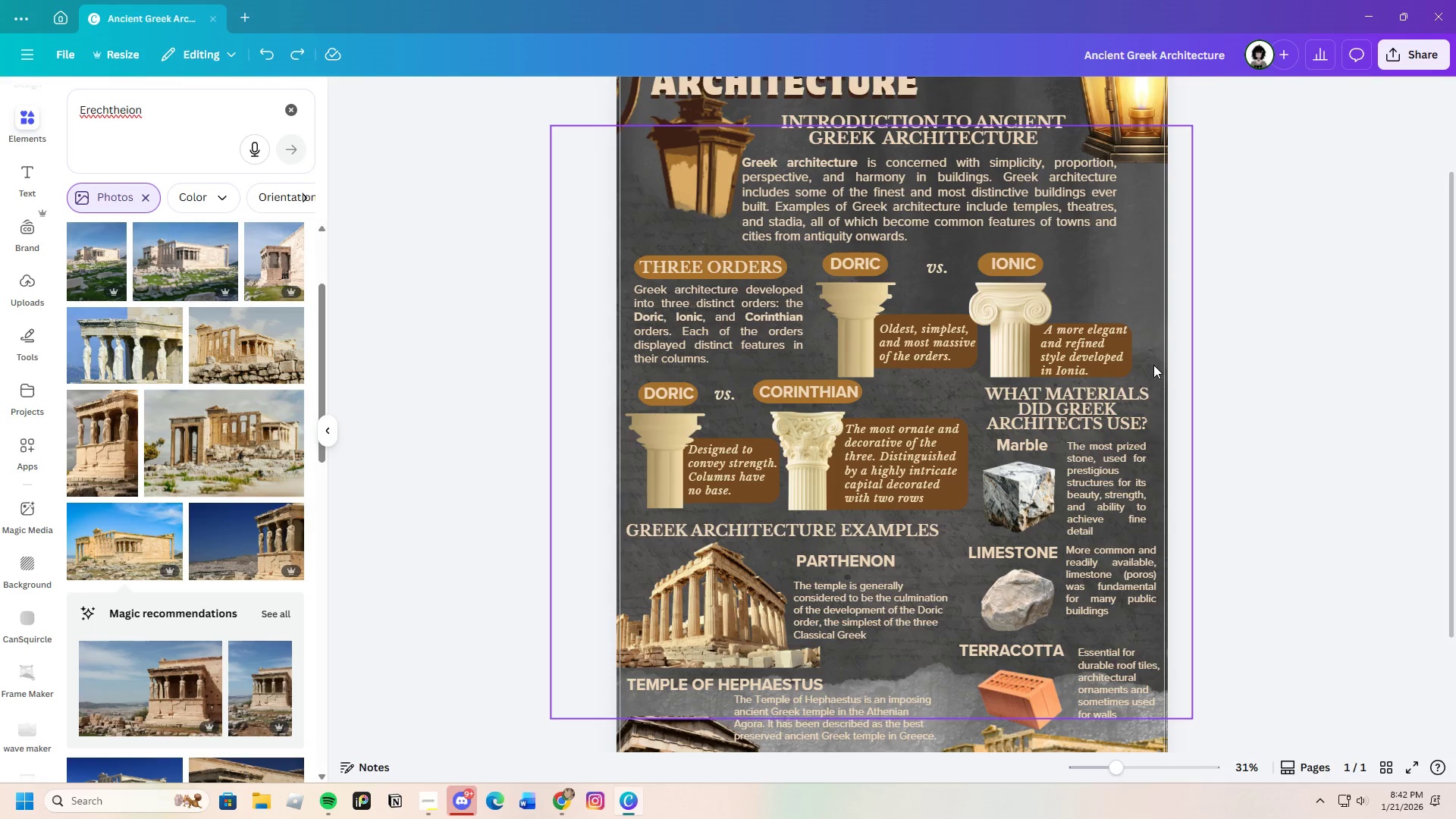 
left_click_drag(start_coordinate=[1148, 372], to_coordinate=[661, 478])
 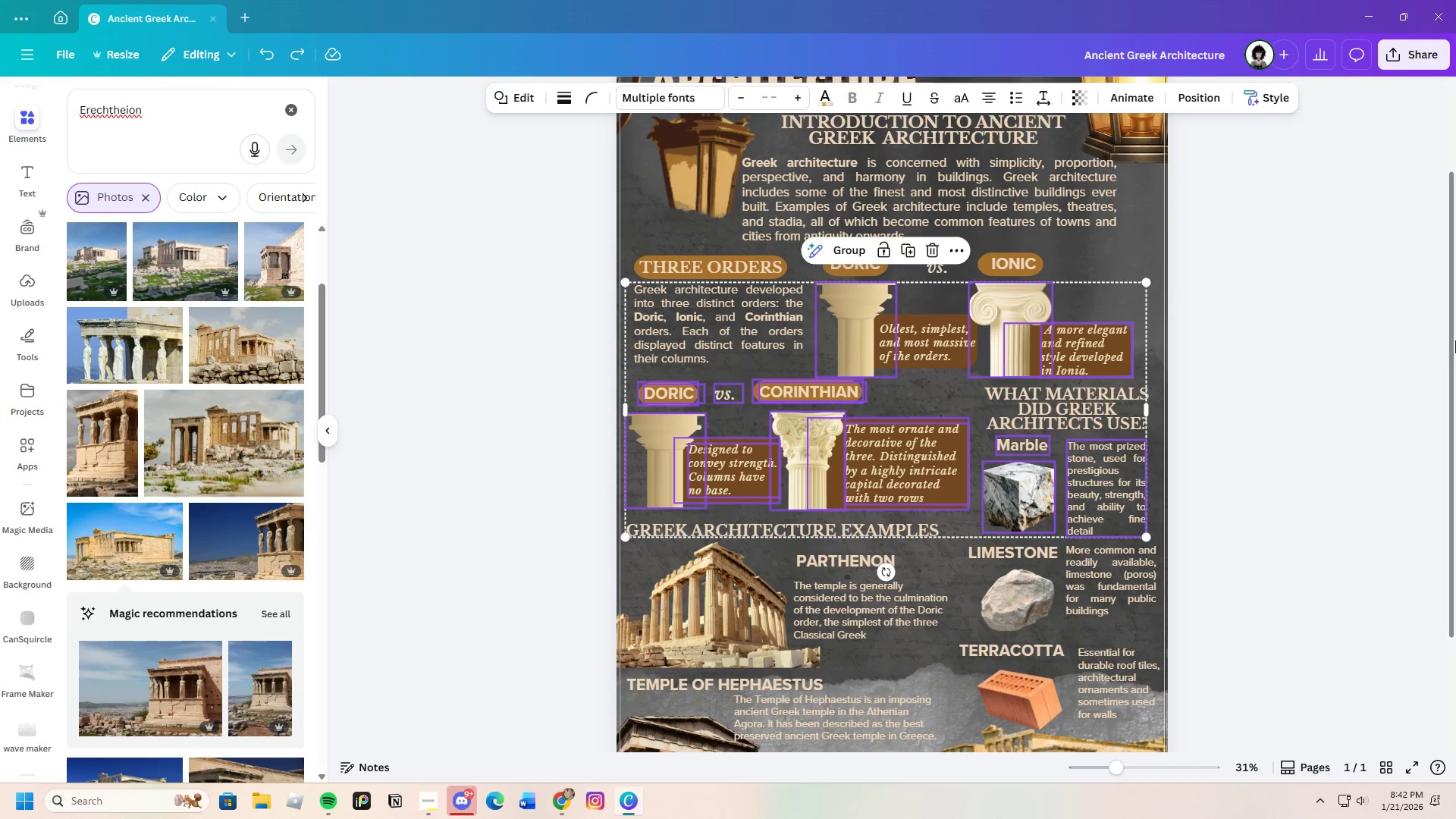 
left_click_drag(start_coordinate=[1455, 340], to_coordinate=[1451, 340])
 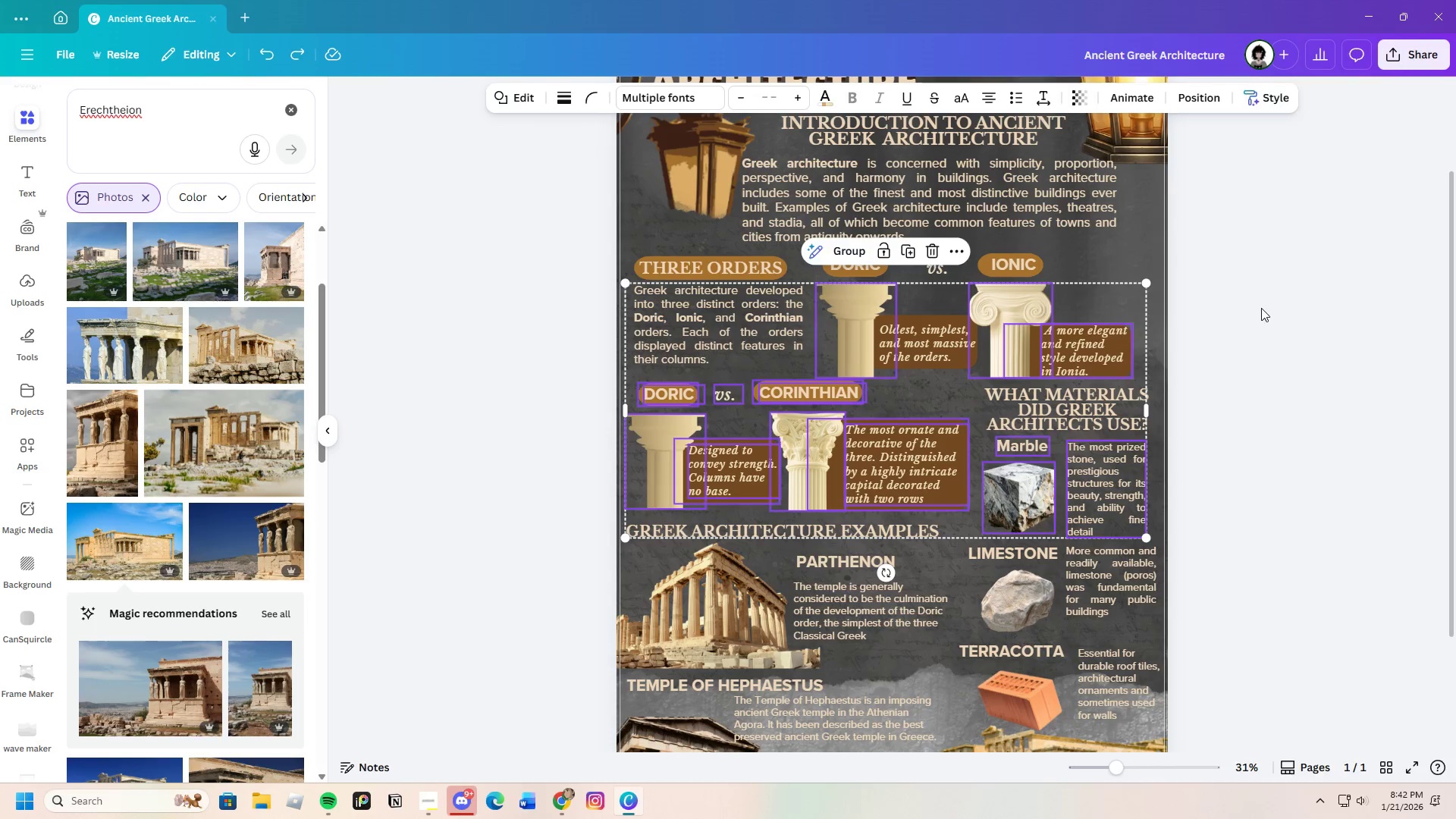 
left_click([1261, 310])
 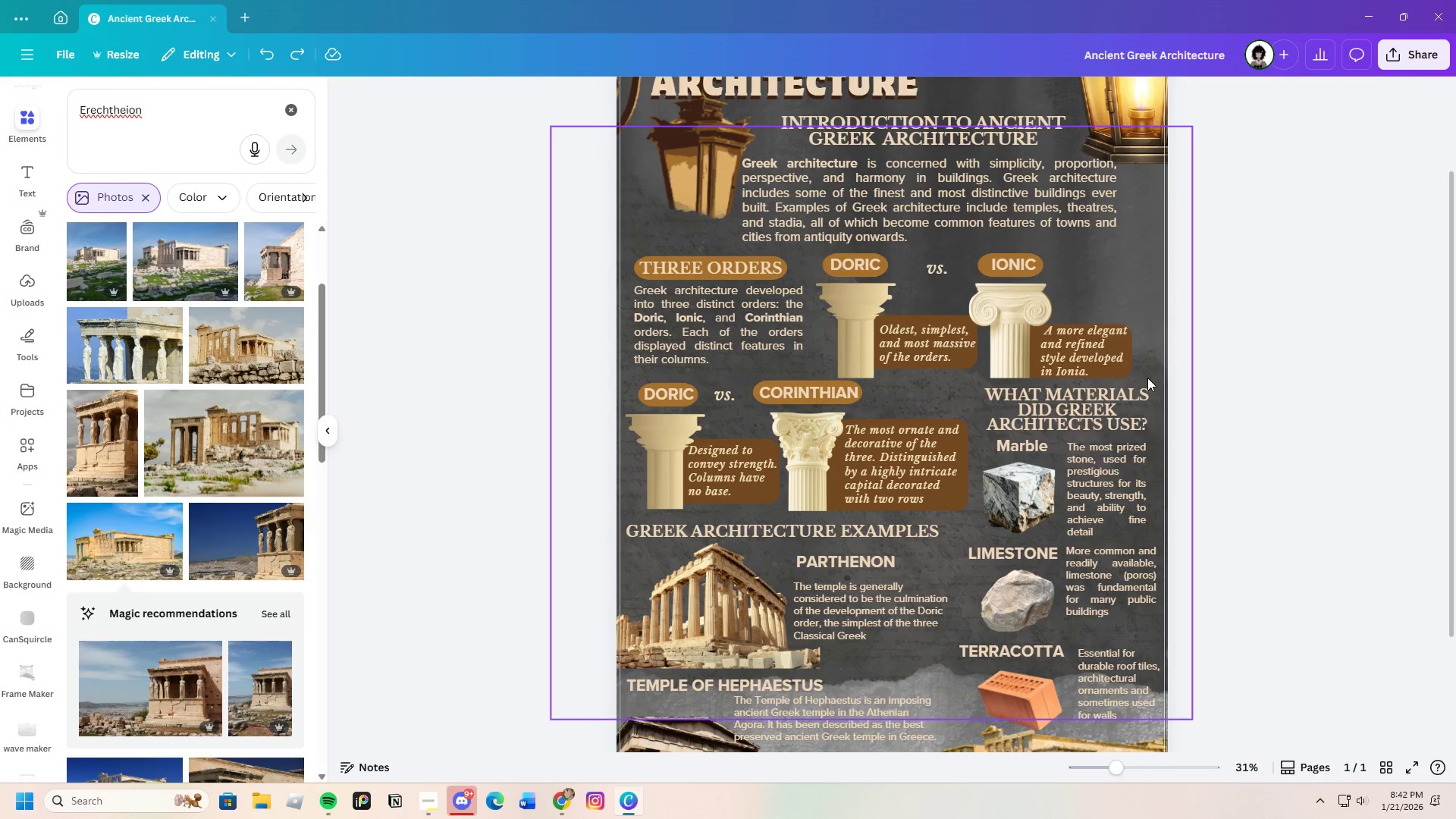 
left_click_drag(start_coordinate=[1147, 374], to_coordinate=[617, 411])
 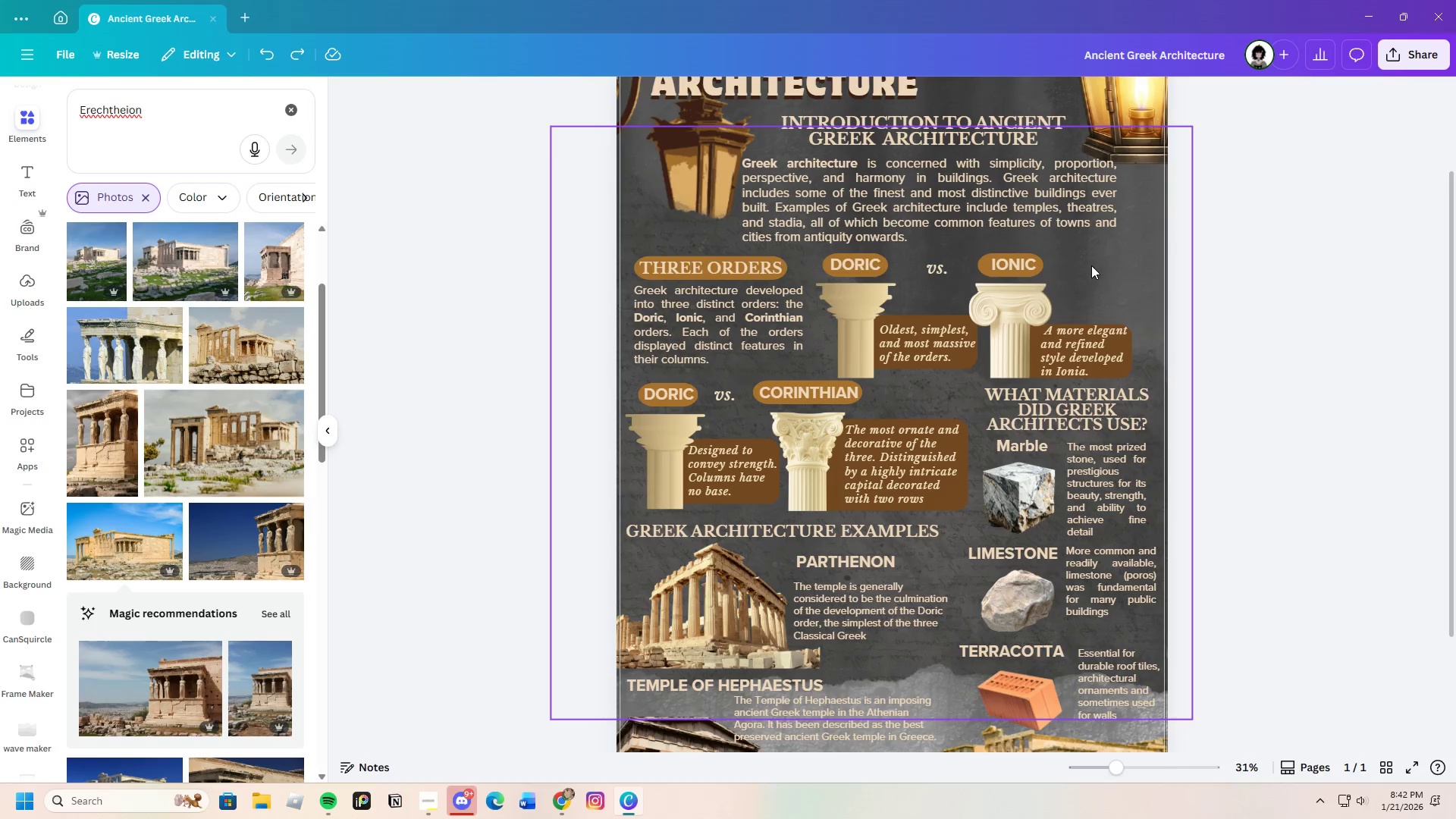 
left_click_drag(start_coordinate=[1097, 256], to_coordinate=[628, 466])
 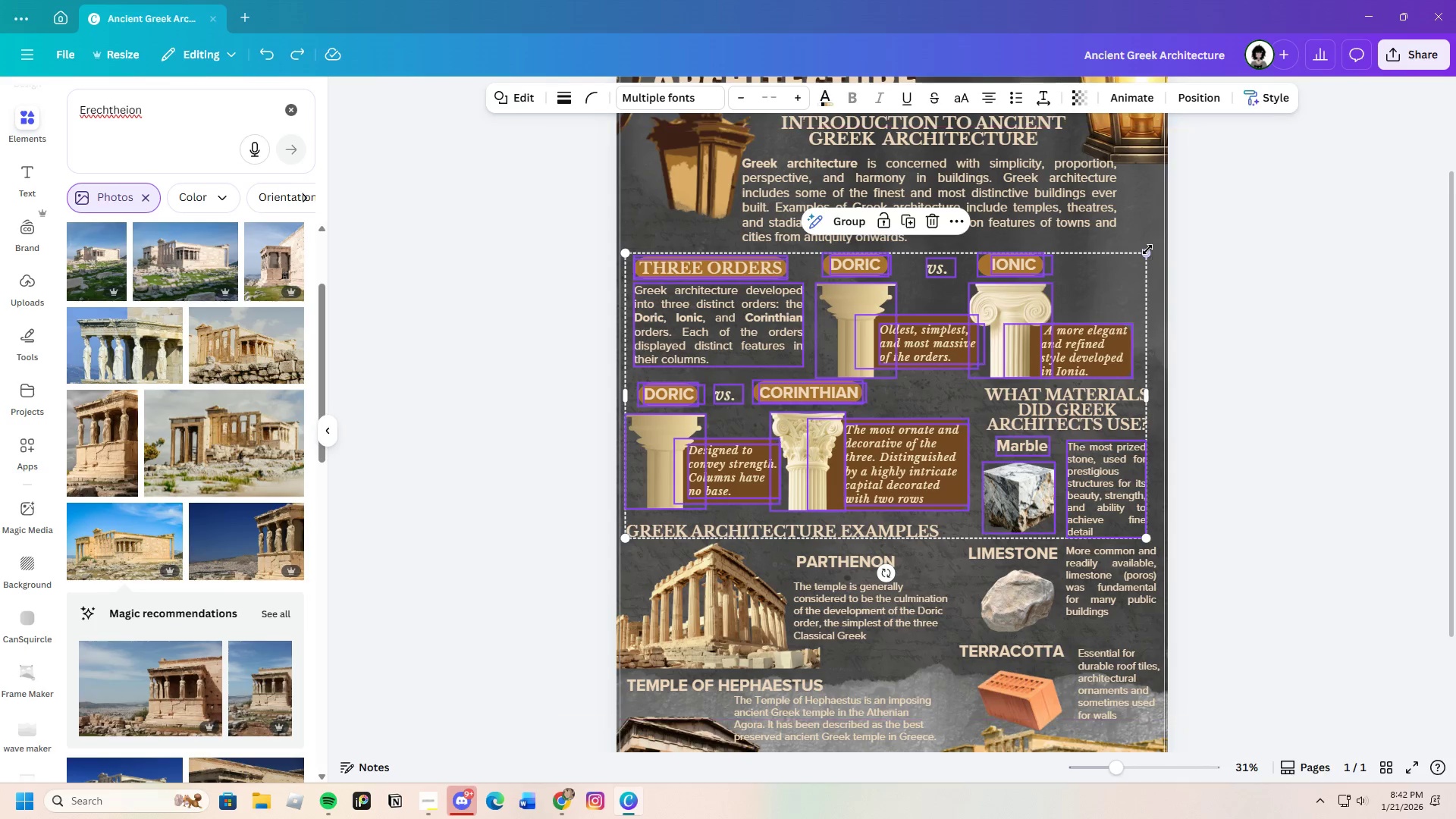 
left_click_drag(start_coordinate=[1147, 250], to_coordinate=[1163, 243])
 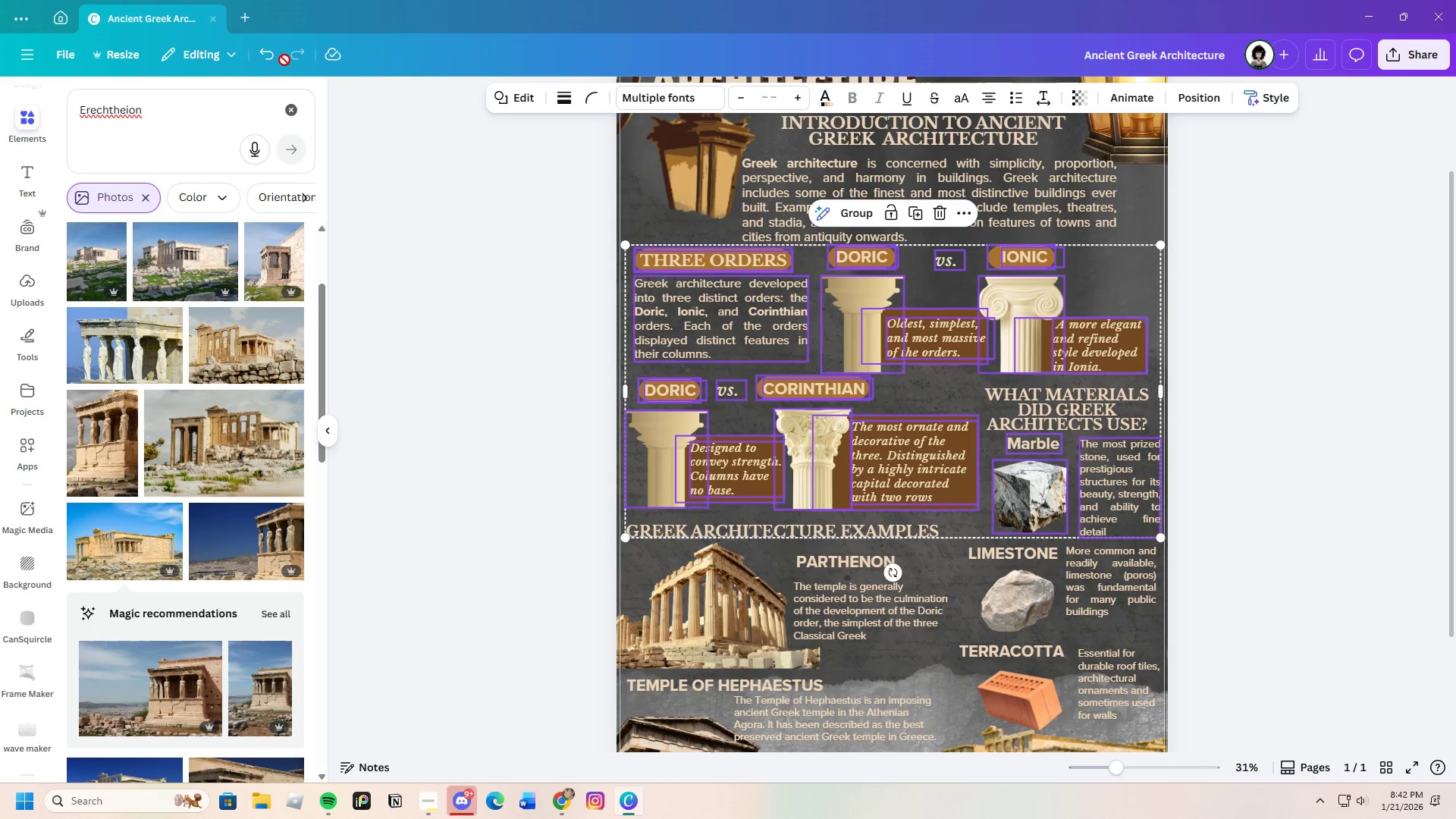 
left_click([270, 52])
 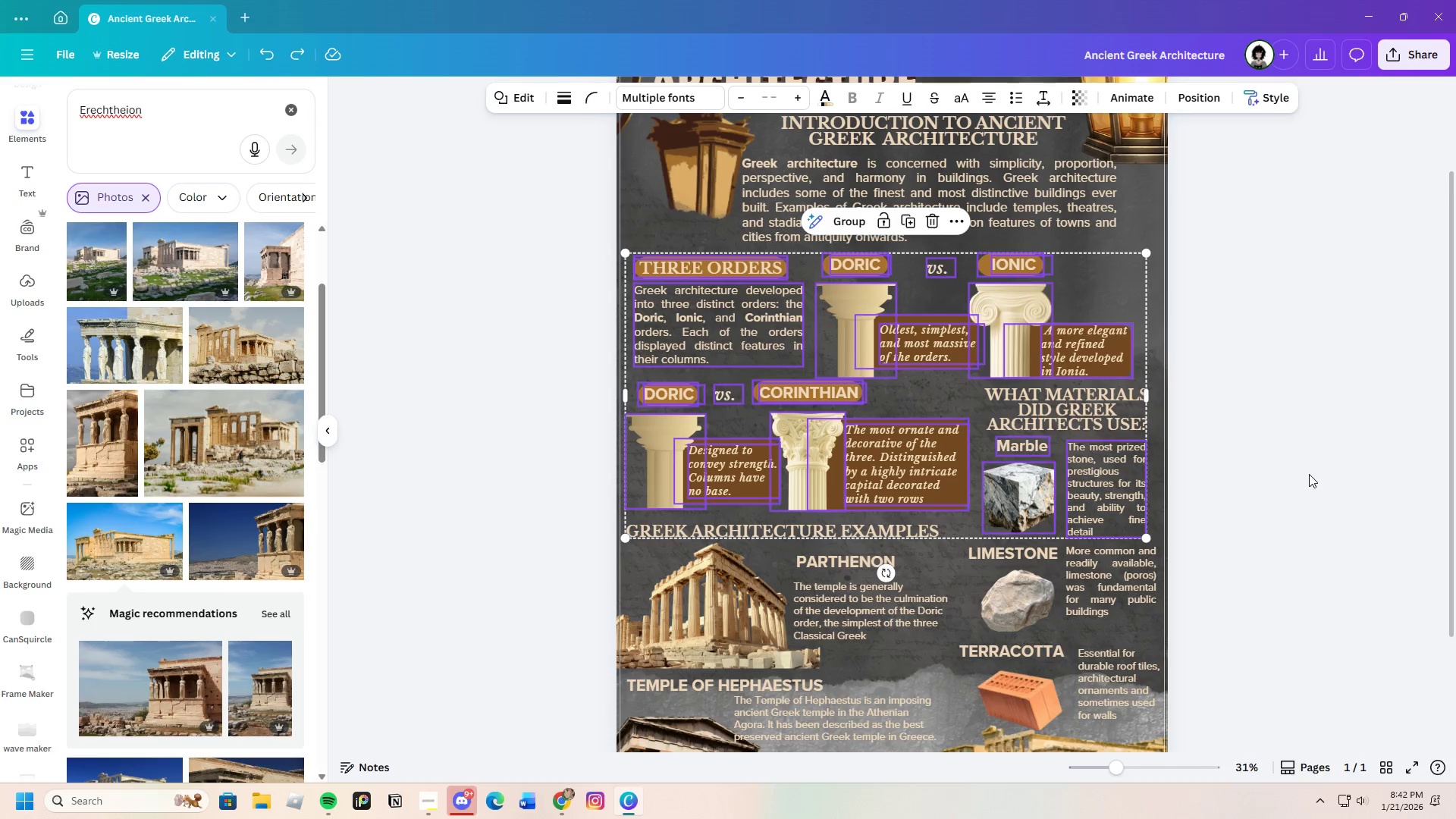 
left_click([1294, 475])
 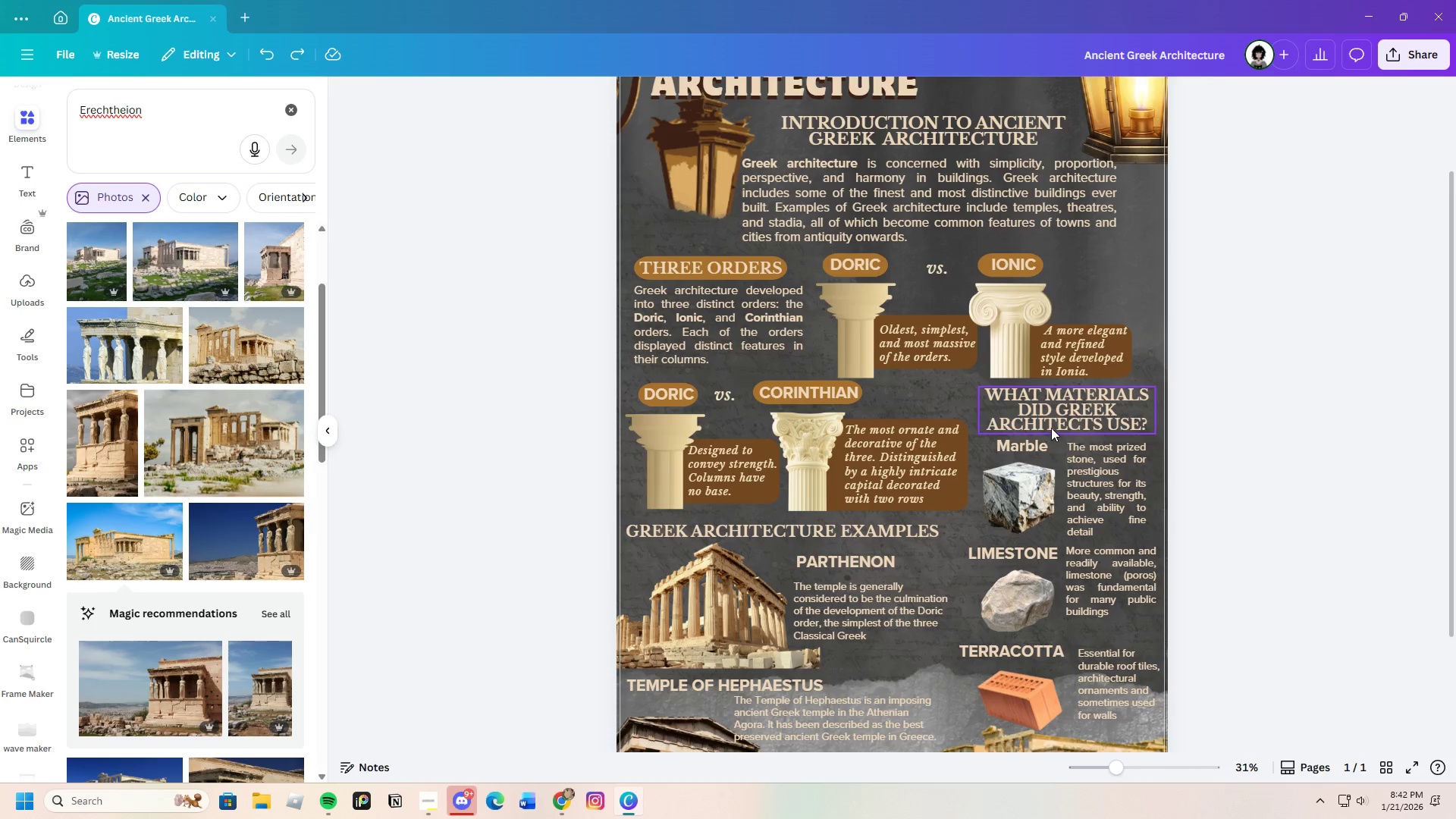 
left_click([1029, 451])
 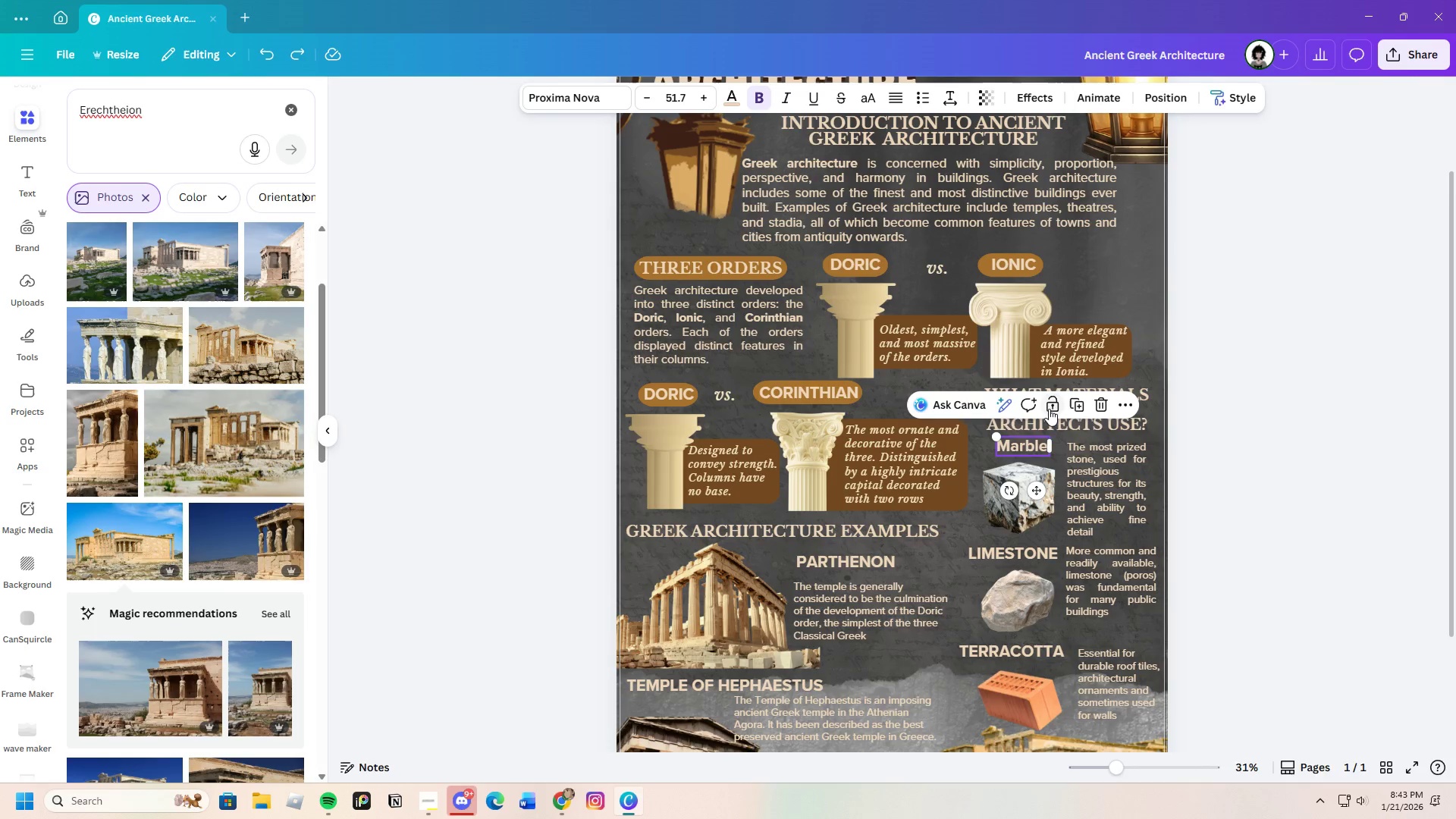 
left_click([1050, 406])
 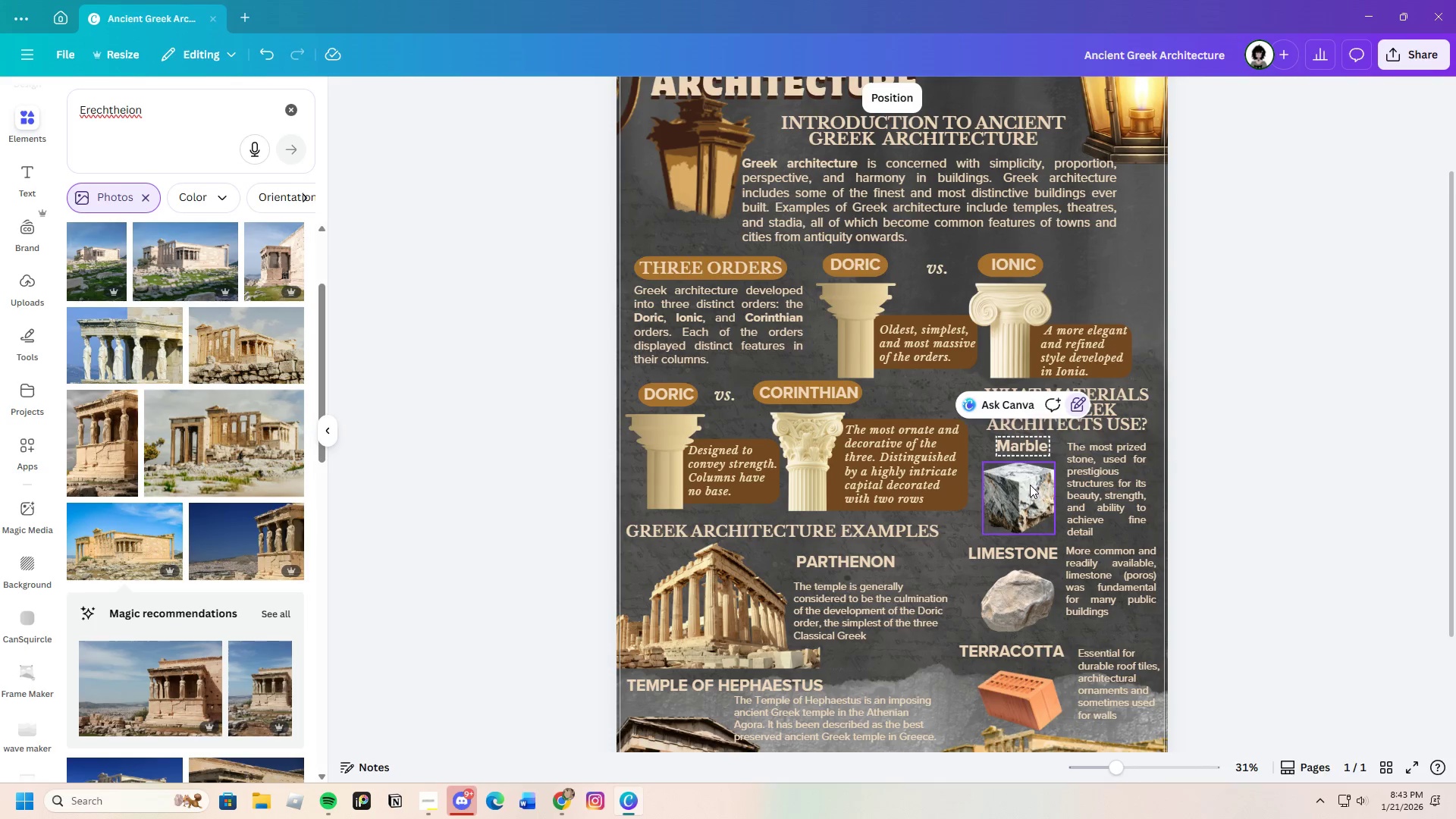 
left_click([1030, 485])
 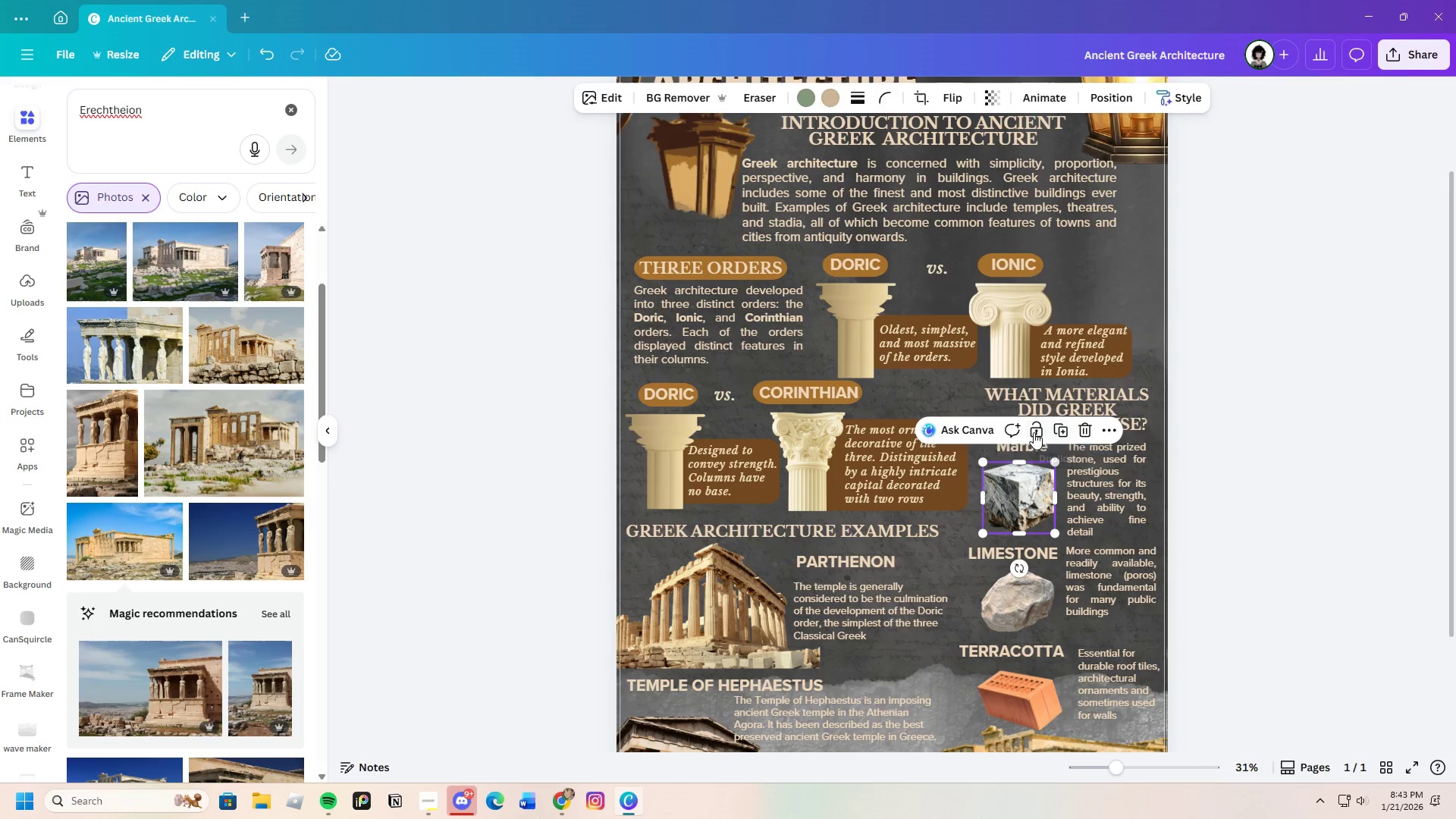 
left_click([1034, 432])
 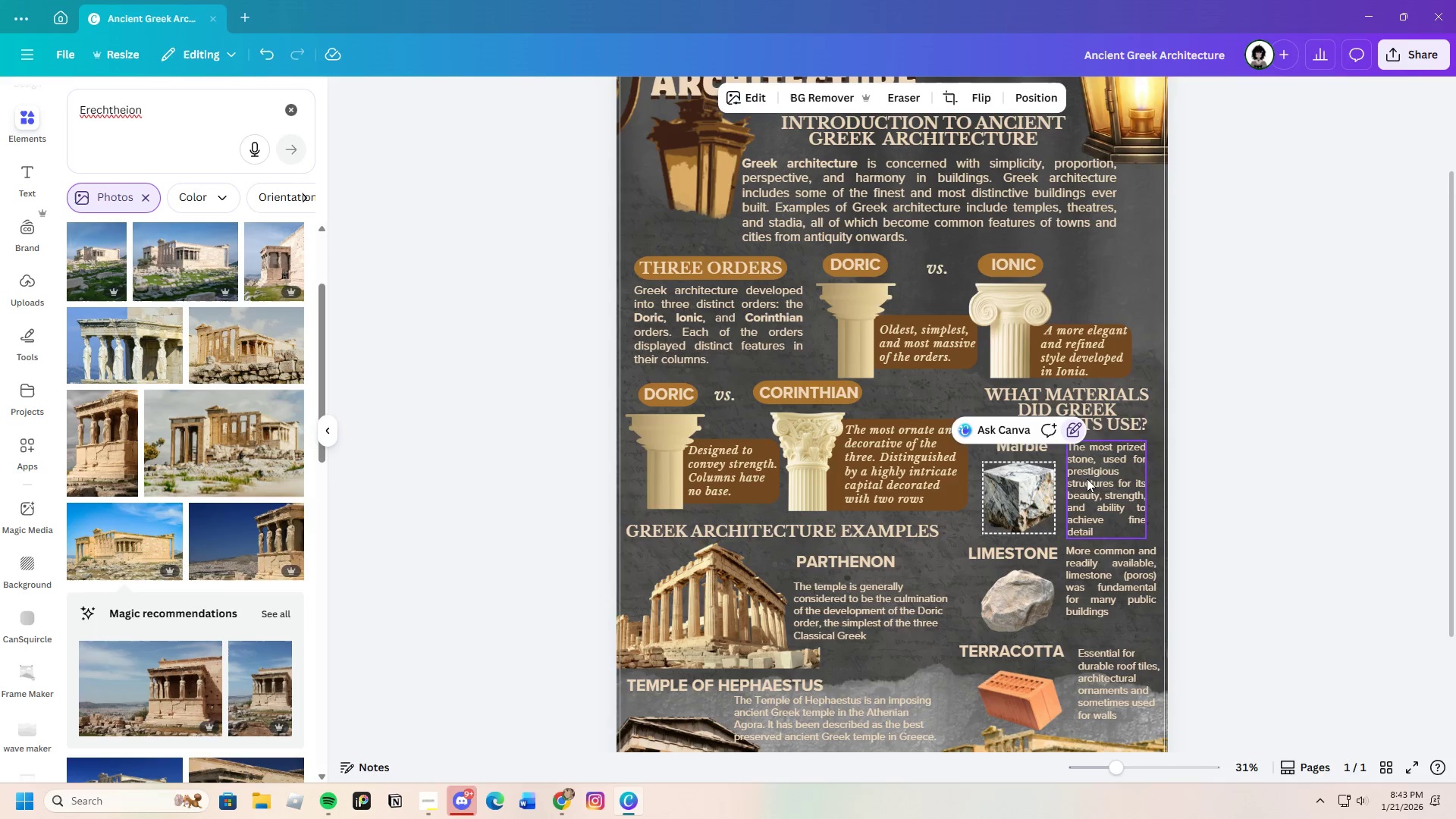 
left_click([1092, 482])
 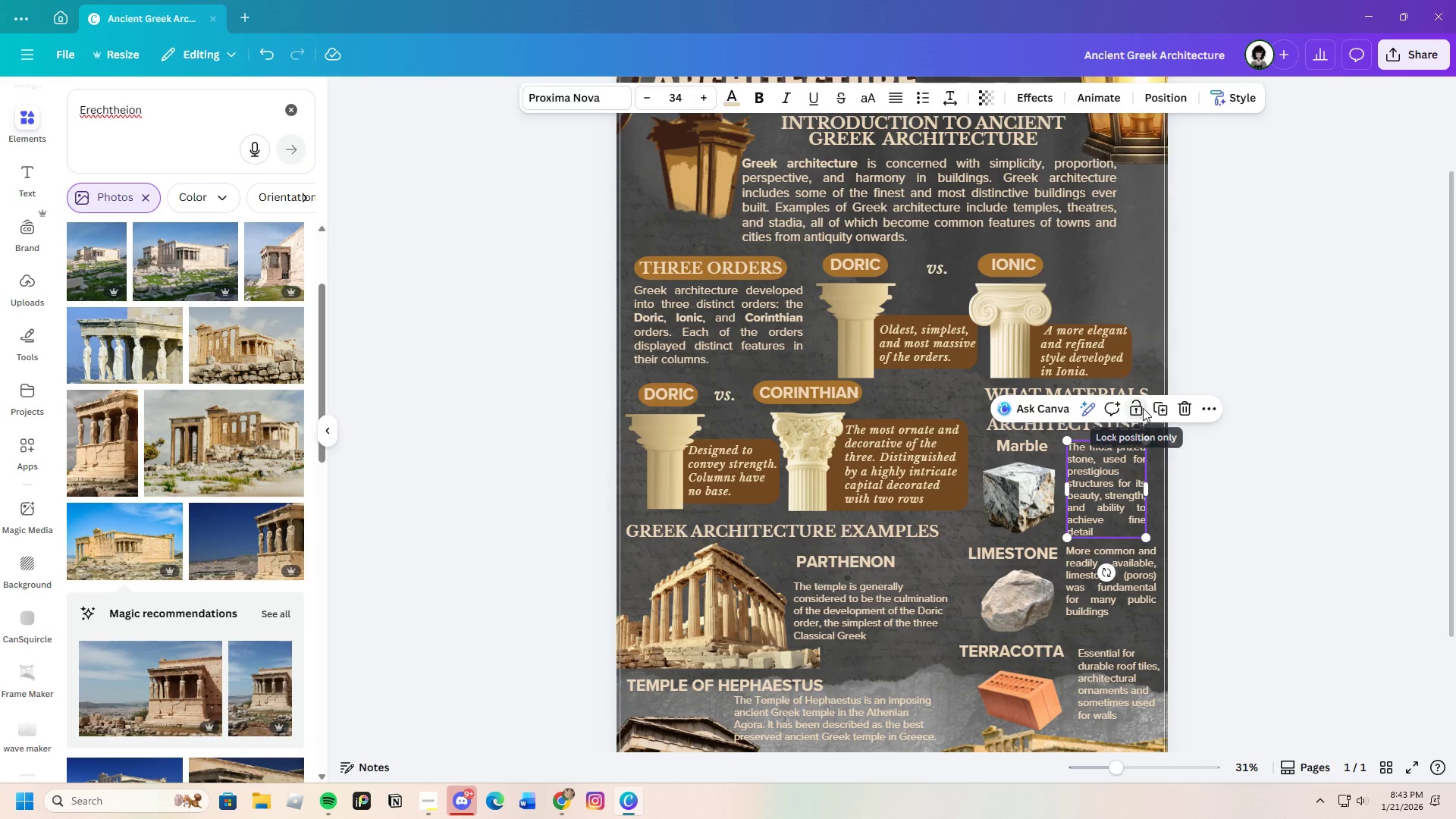 
double_click([1222, 438])
 